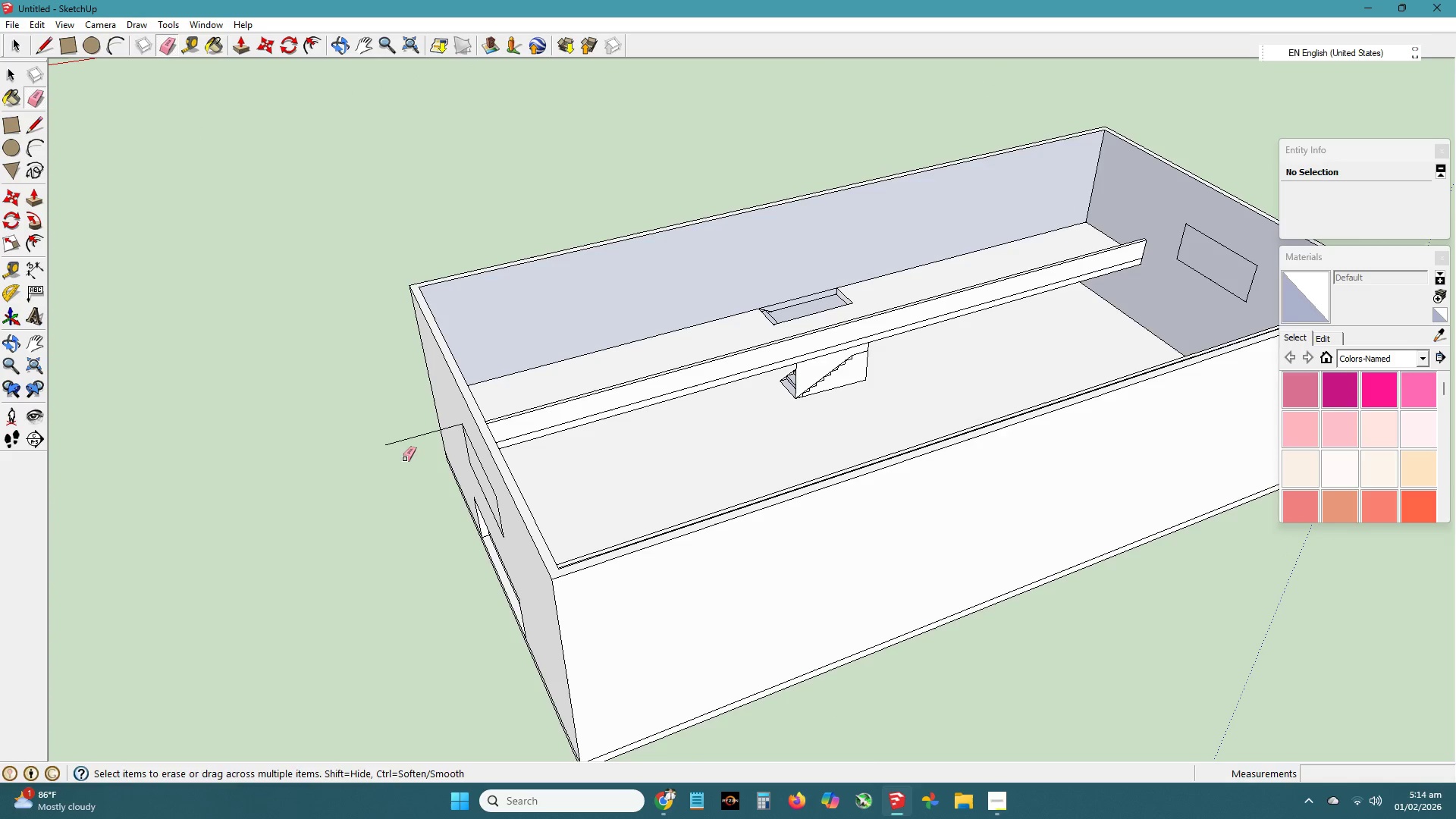 
left_click_drag(start_coordinate=[404, 459], to_coordinate=[384, 427])
 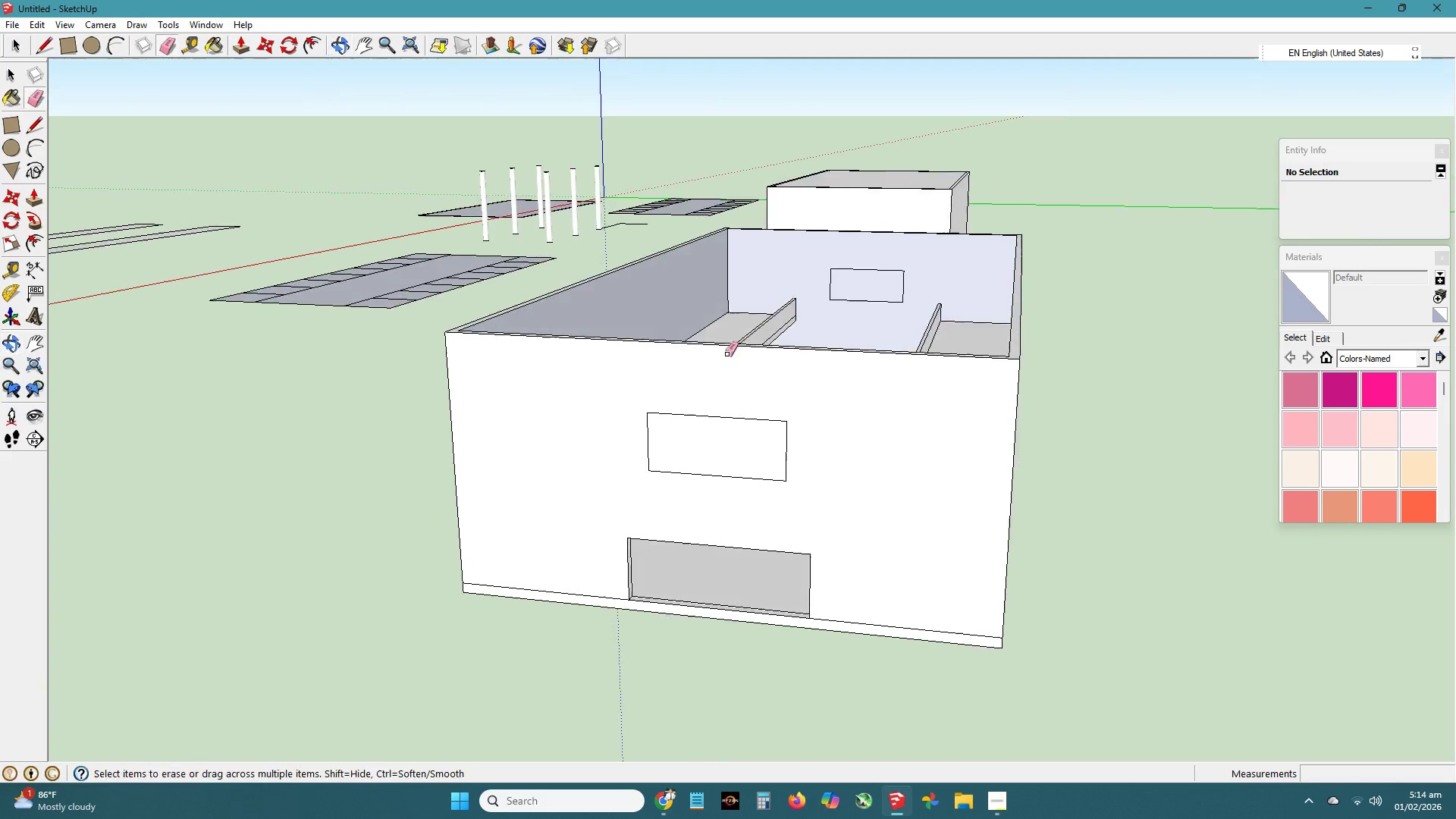 
scroll: coordinate [712, 399], scroll_direction: up, amount: 4.0
 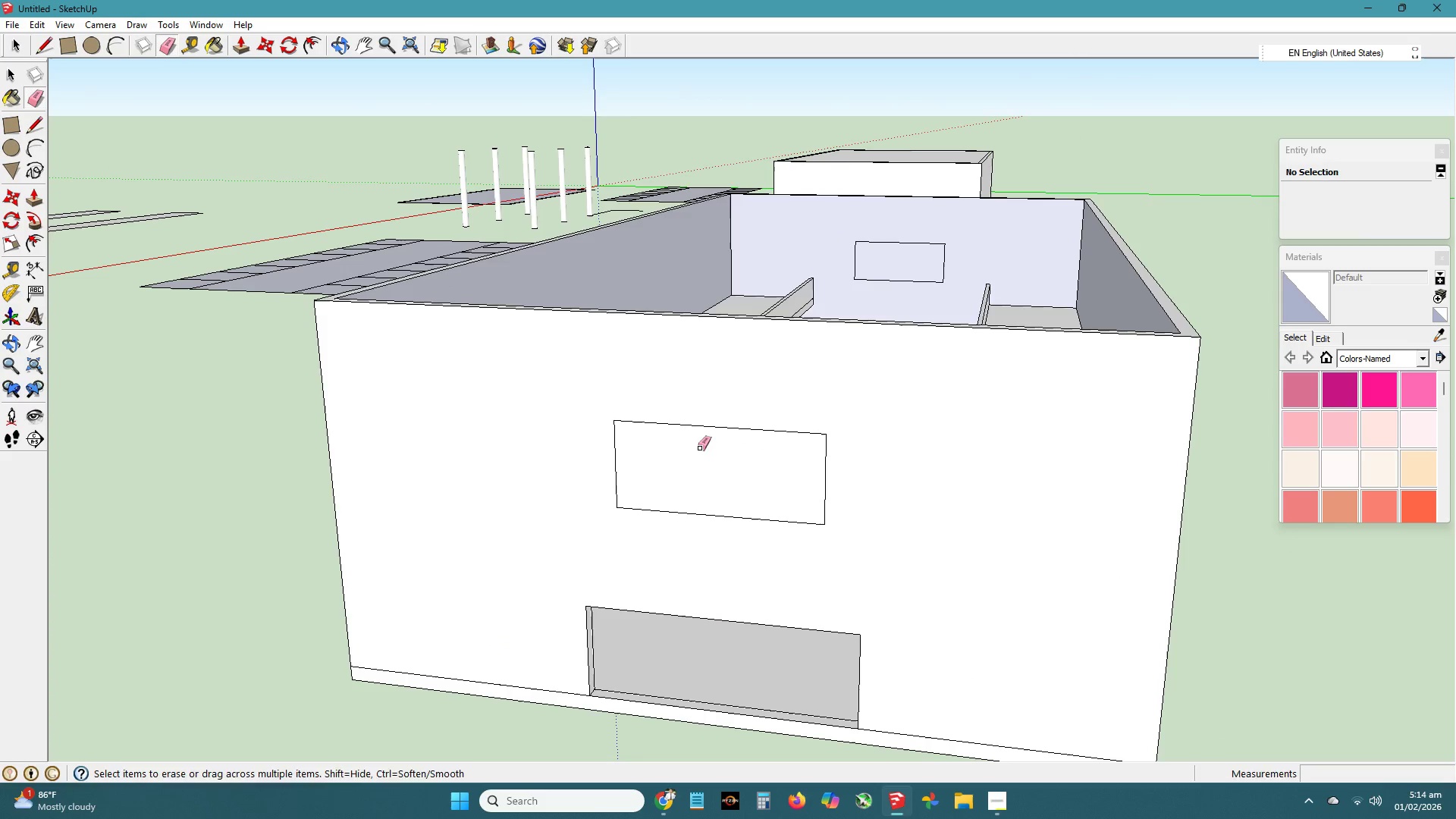 
key(L)
 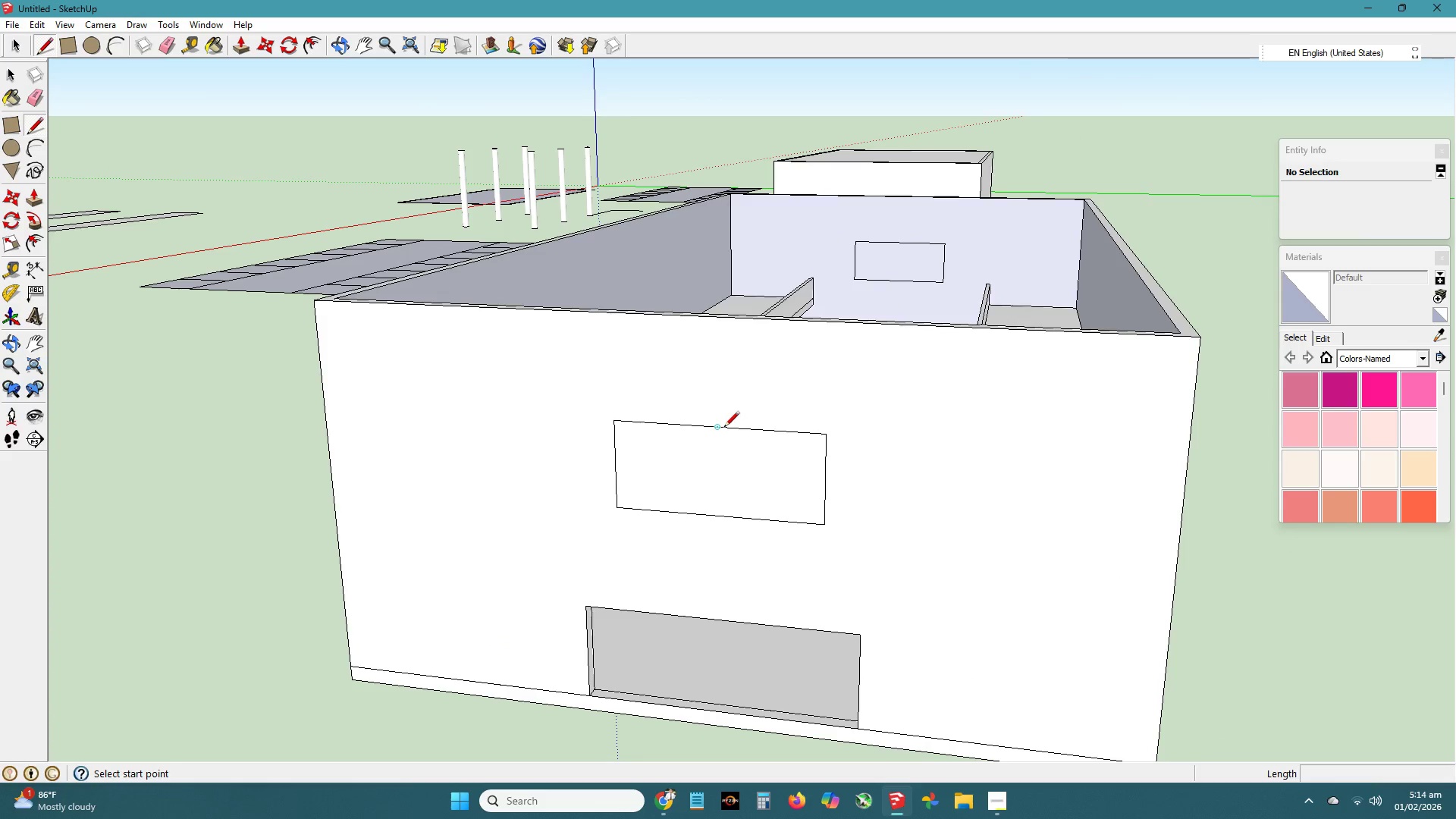 
left_click([723, 428])
 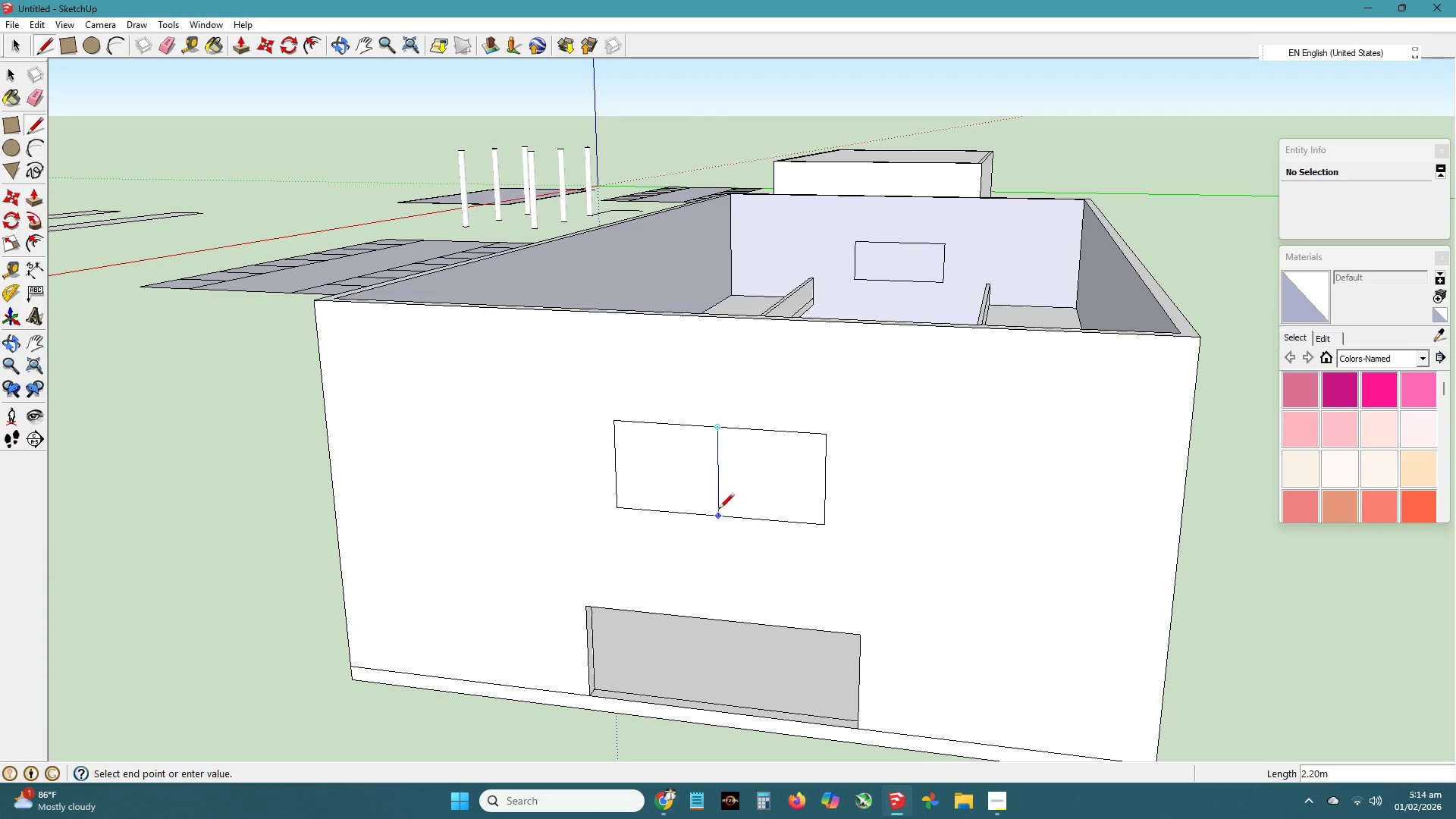 
left_click([718, 510])
 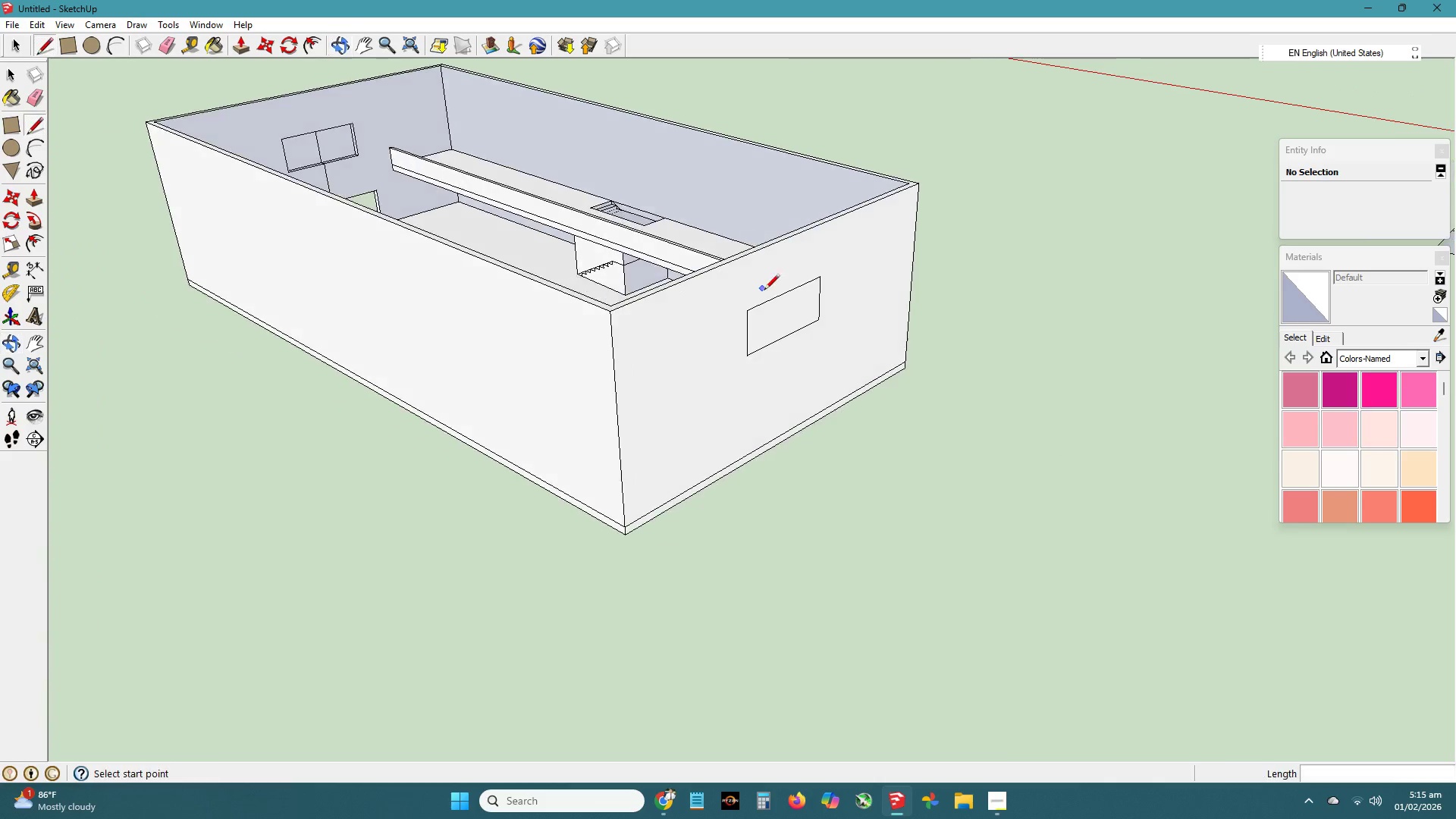 
left_click([786, 294])
 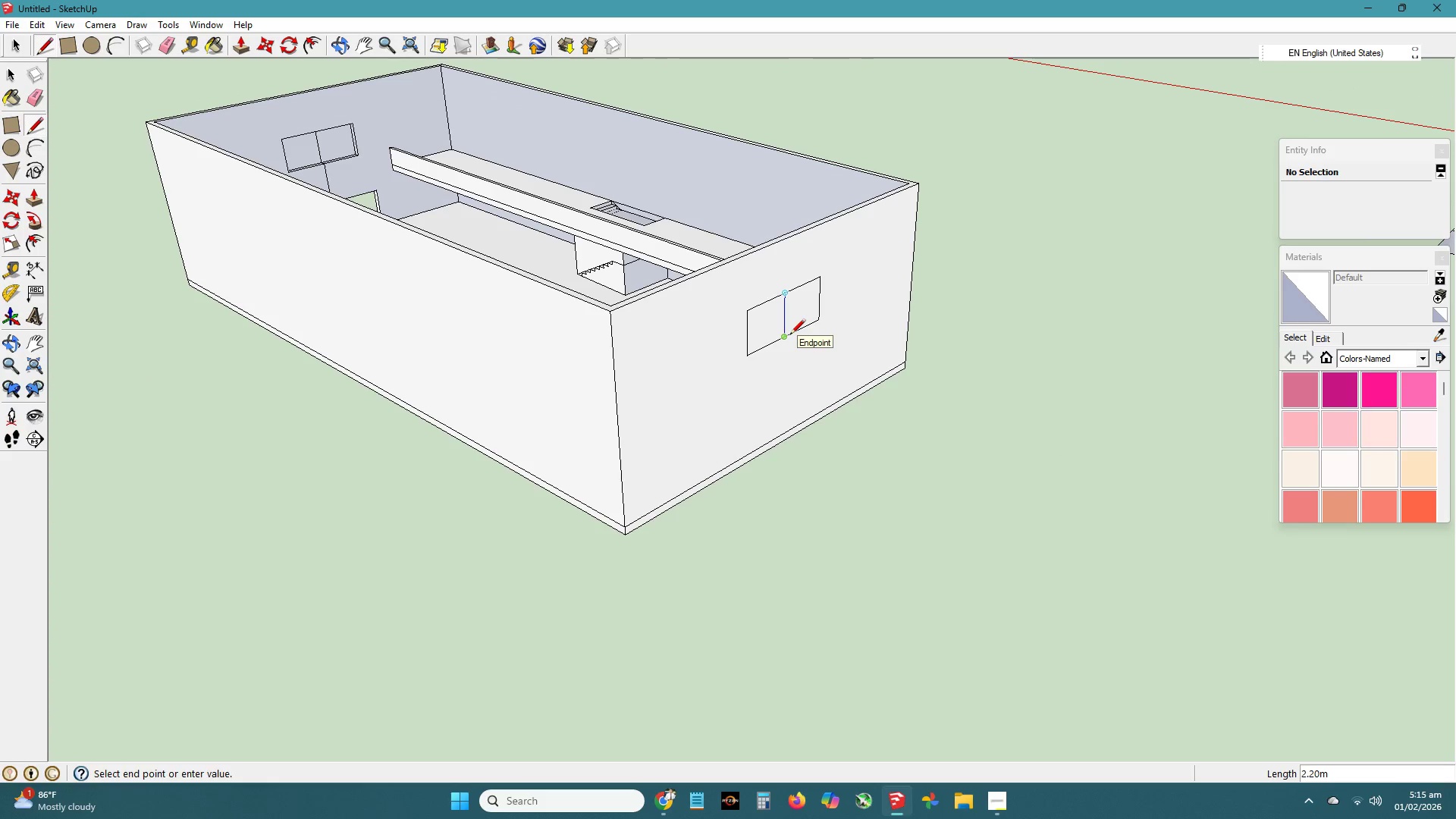 
left_click([789, 335])
 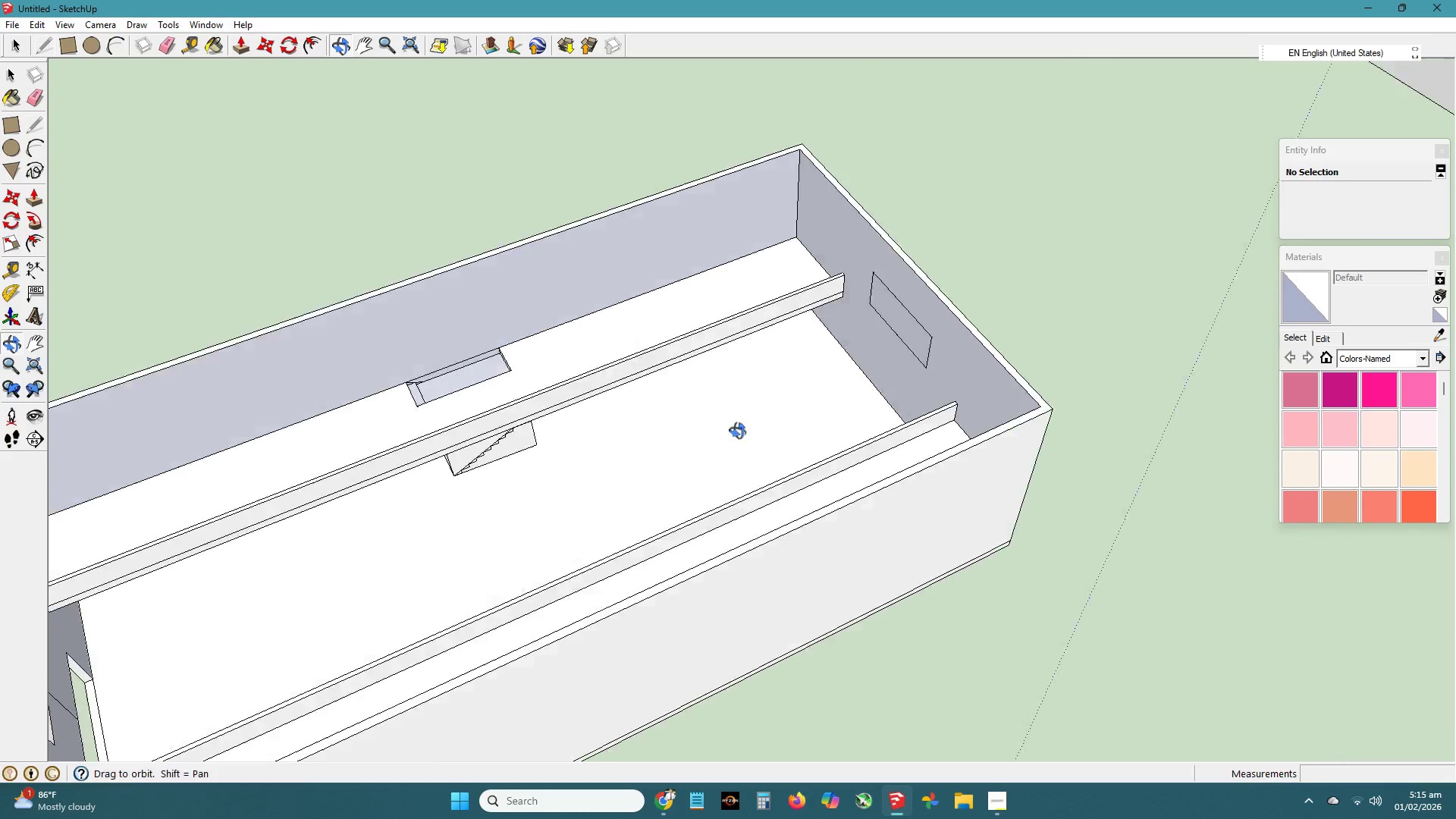 
key(H)
 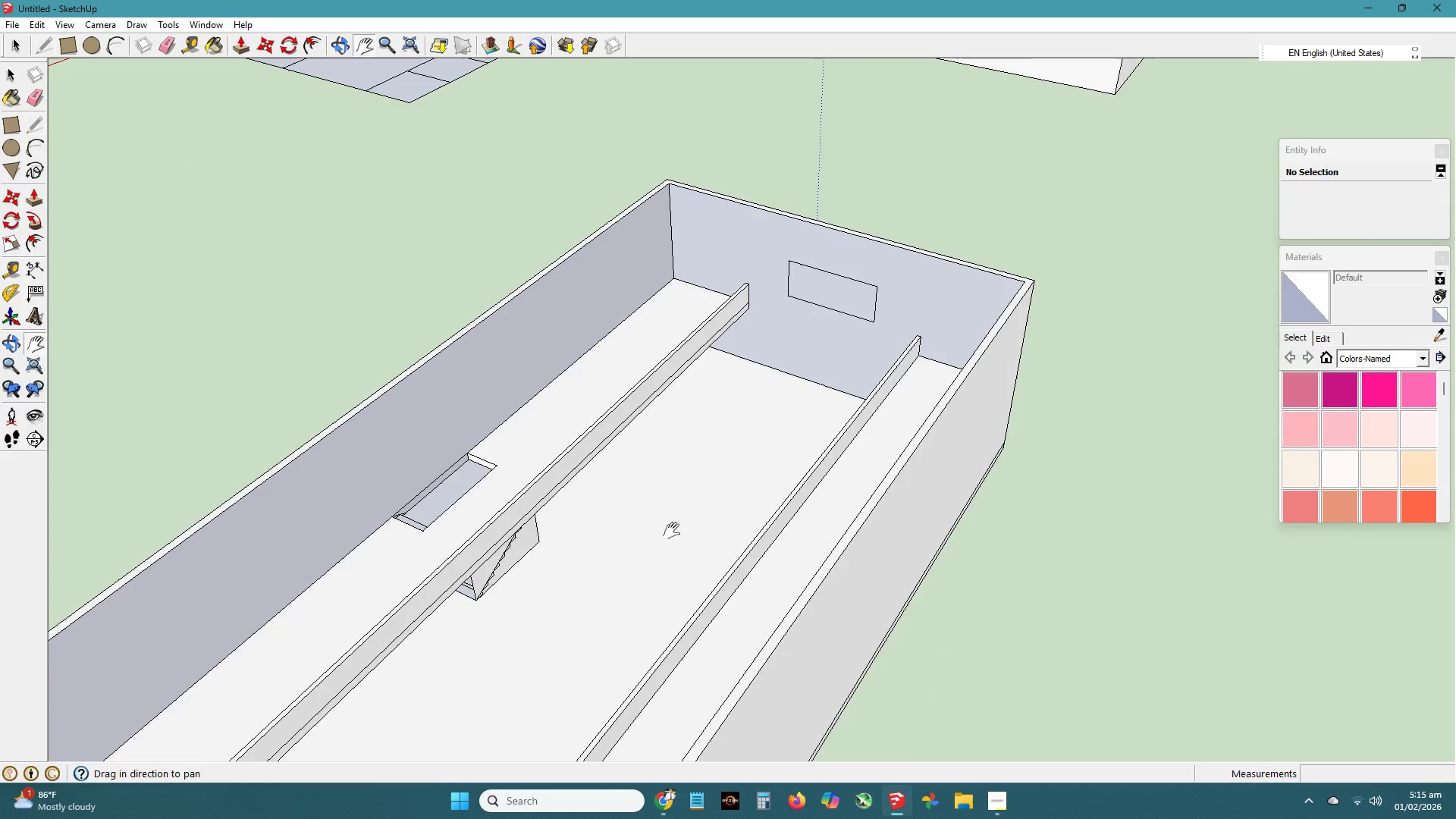 
left_click_drag(start_coordinate=[678, 529], to_coordinate=[818, 418])
 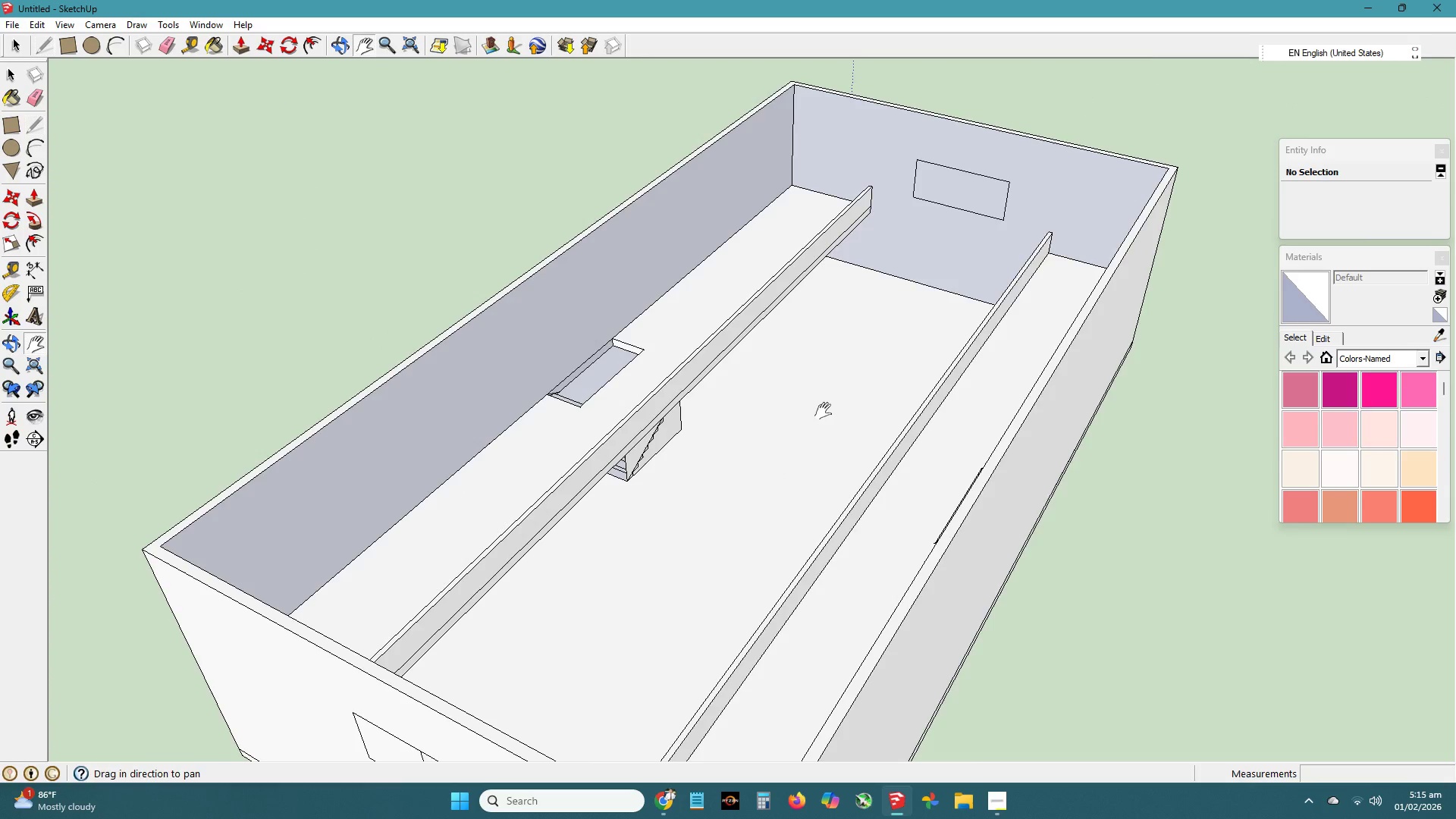 
scroll: coordinate [823, 412], scroll_direction: down, amount: 5.0
 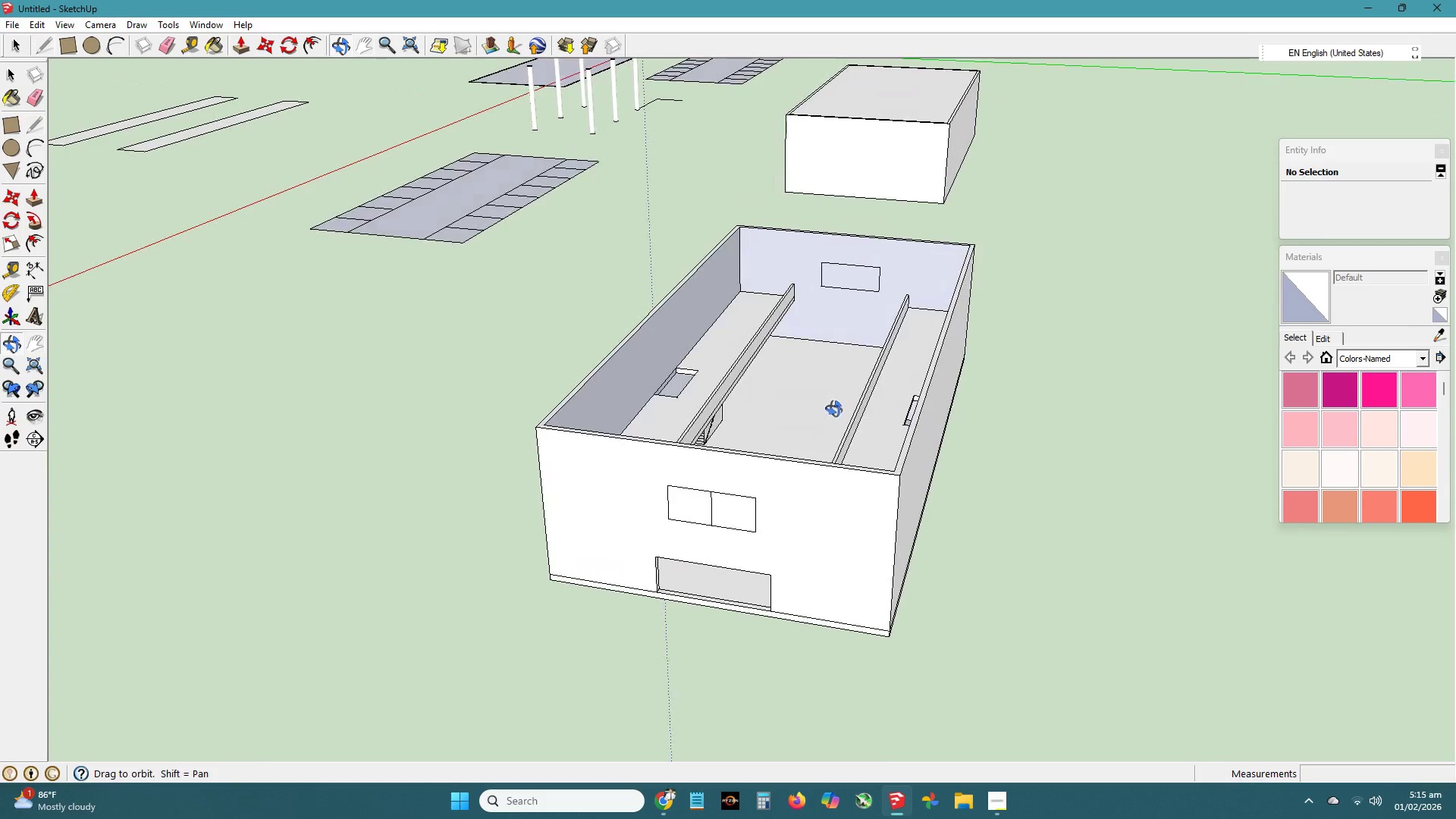 
key(L)
 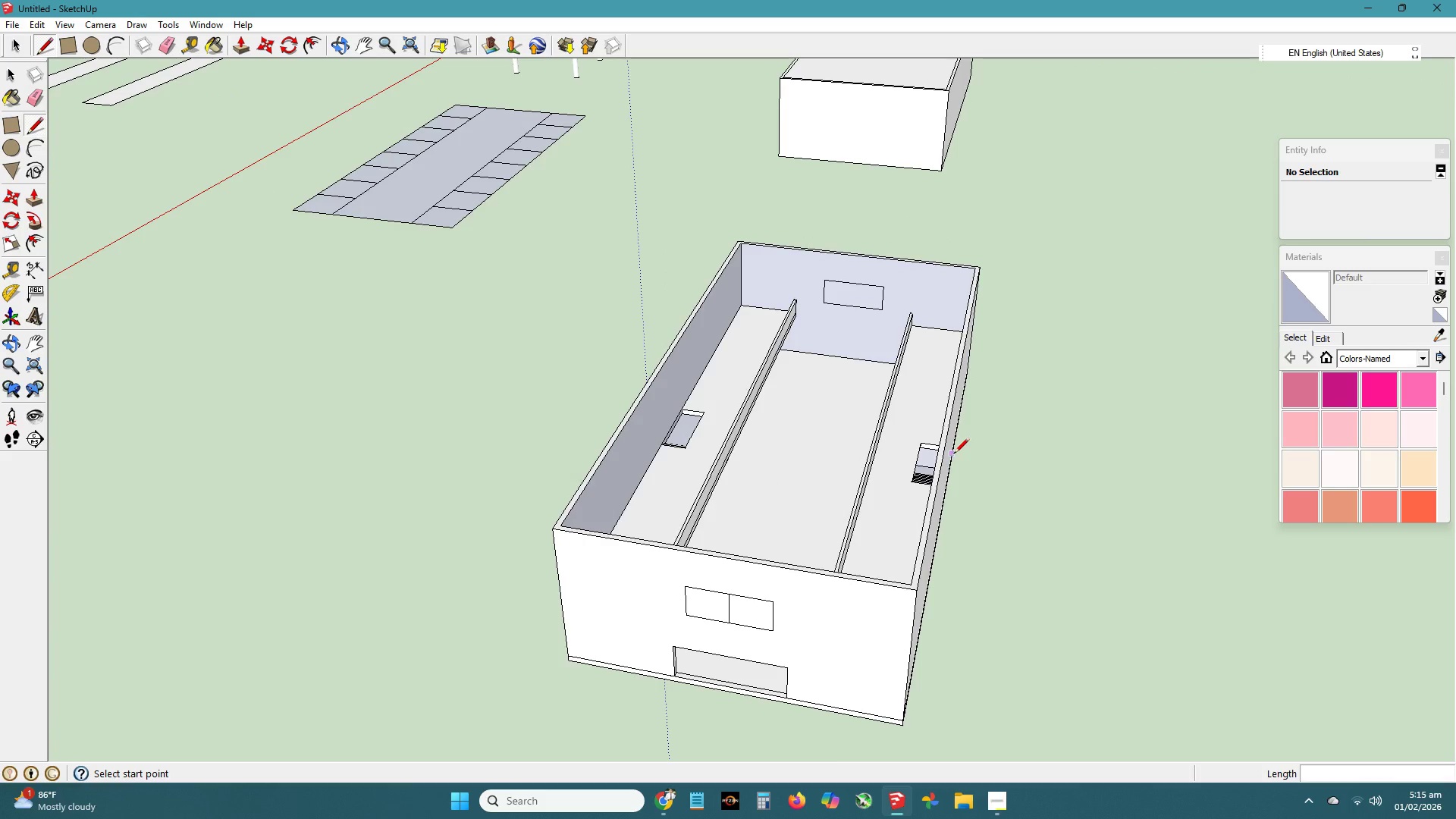 
scroll: coordinate [949, 453], scroll_direction: up, amount: 5.0
 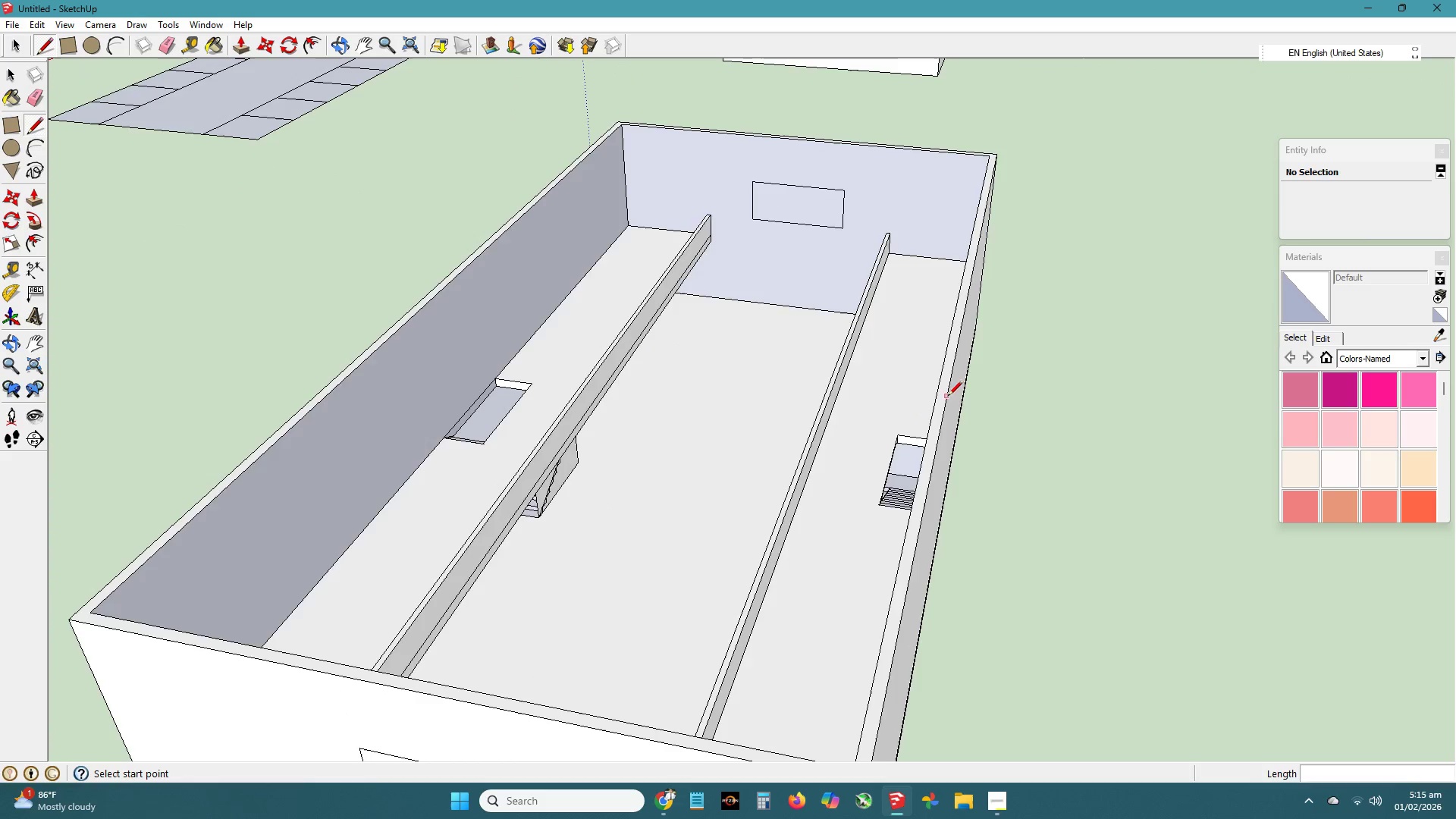 
scroll: coordinate [899, 465], scroll_direction: down, amount: 5.0
 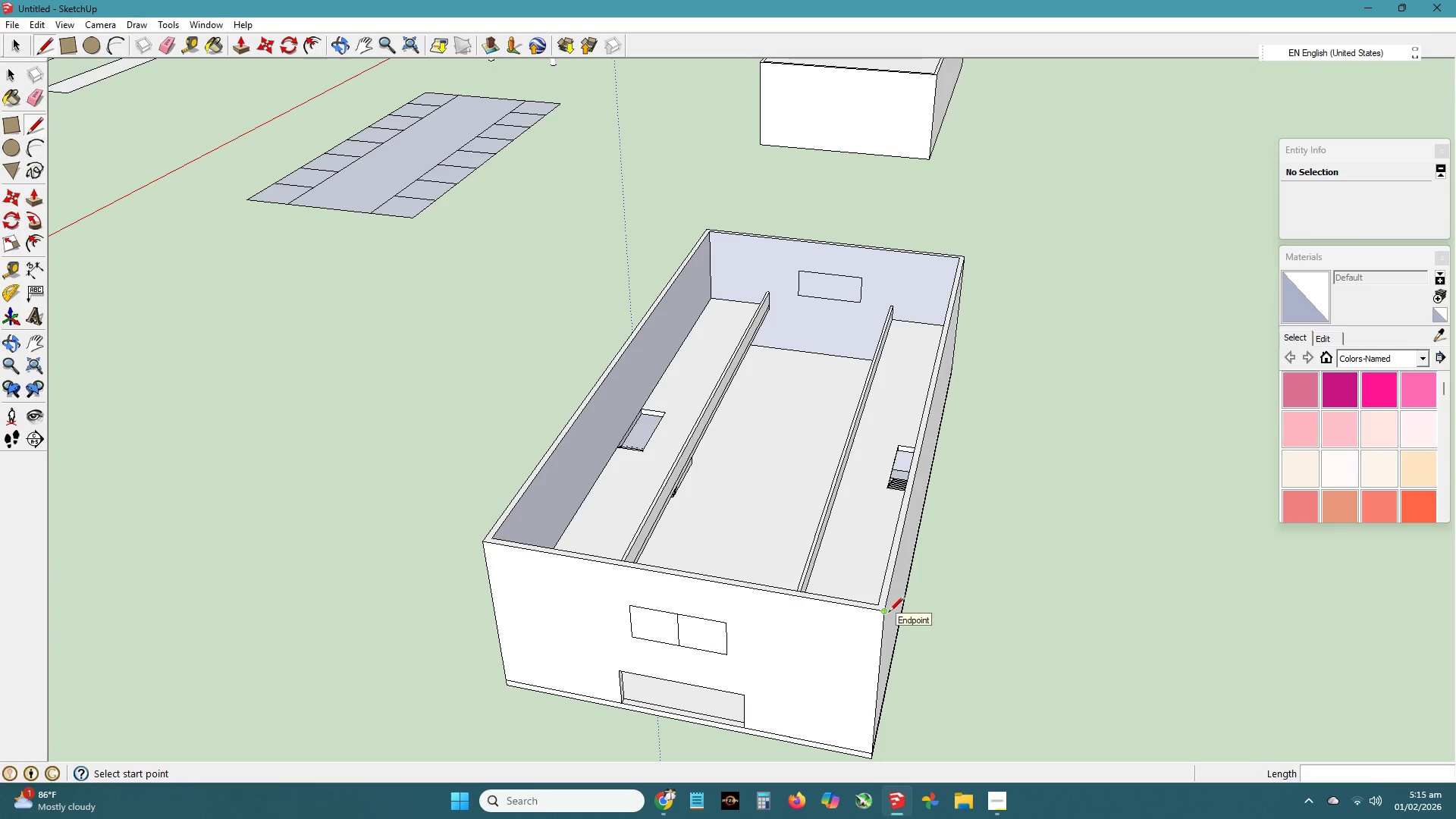 
left_click([888, 613])
 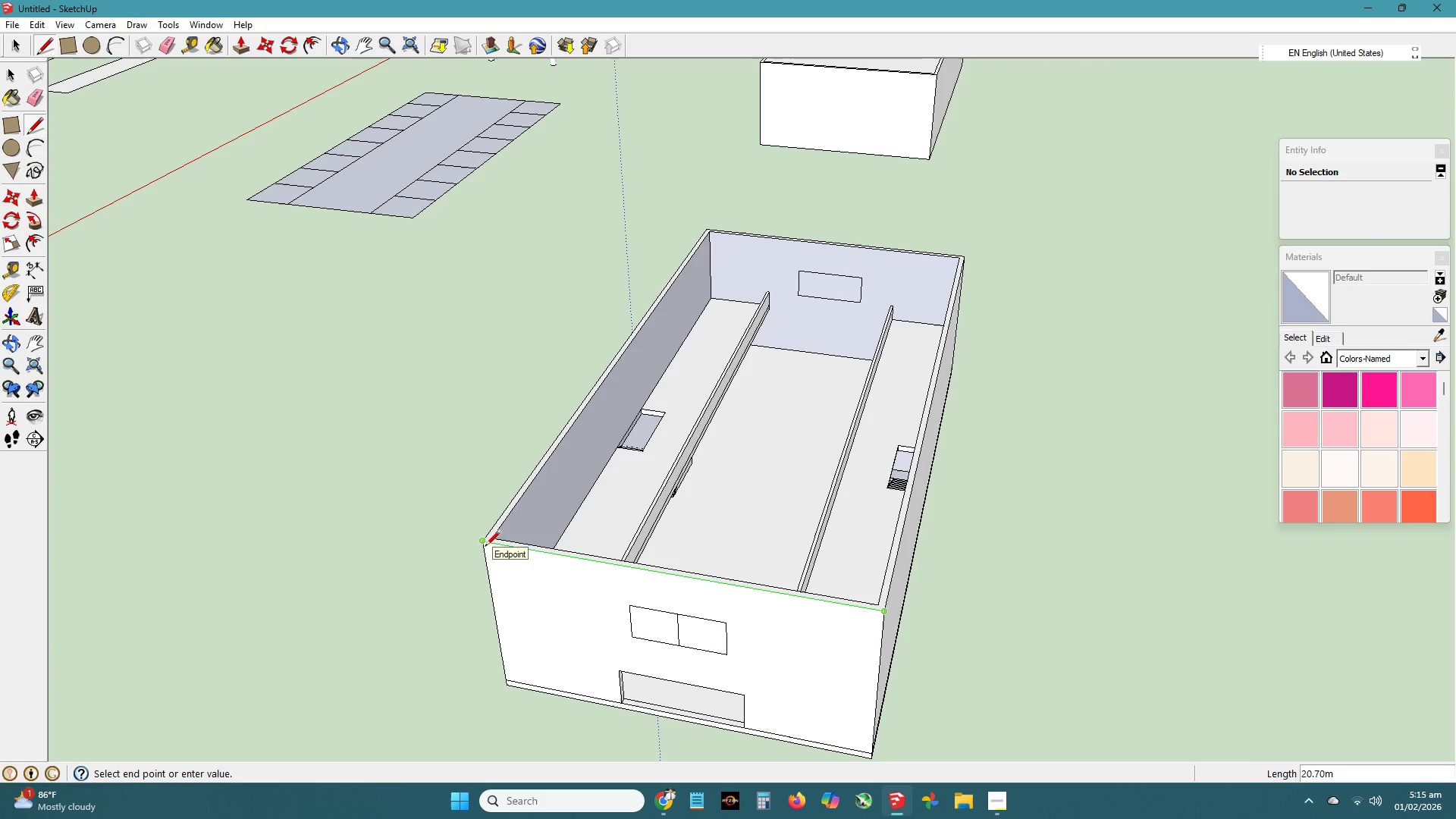 
left_click([485, 547])
 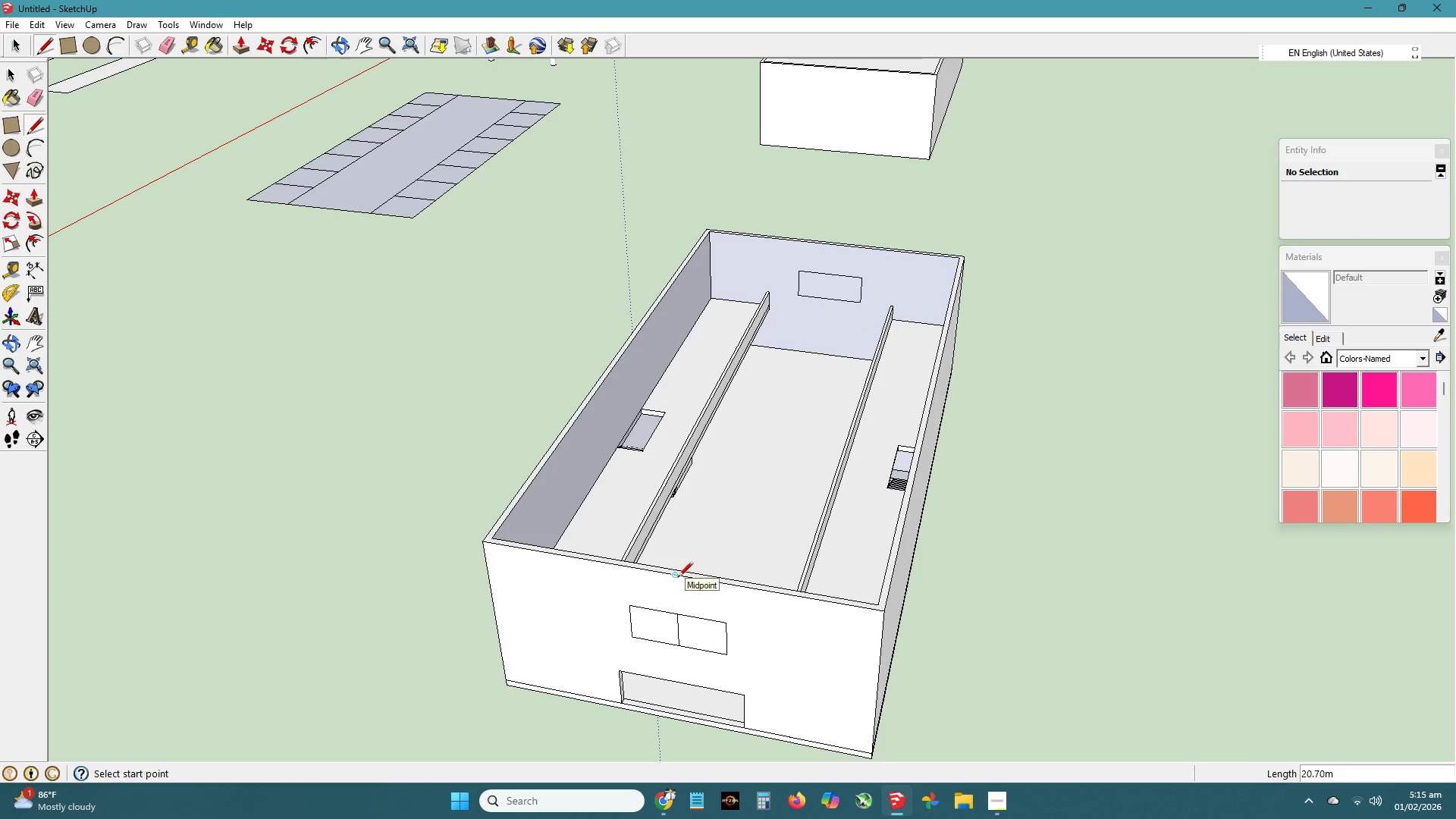 
left_click([677, 578])
 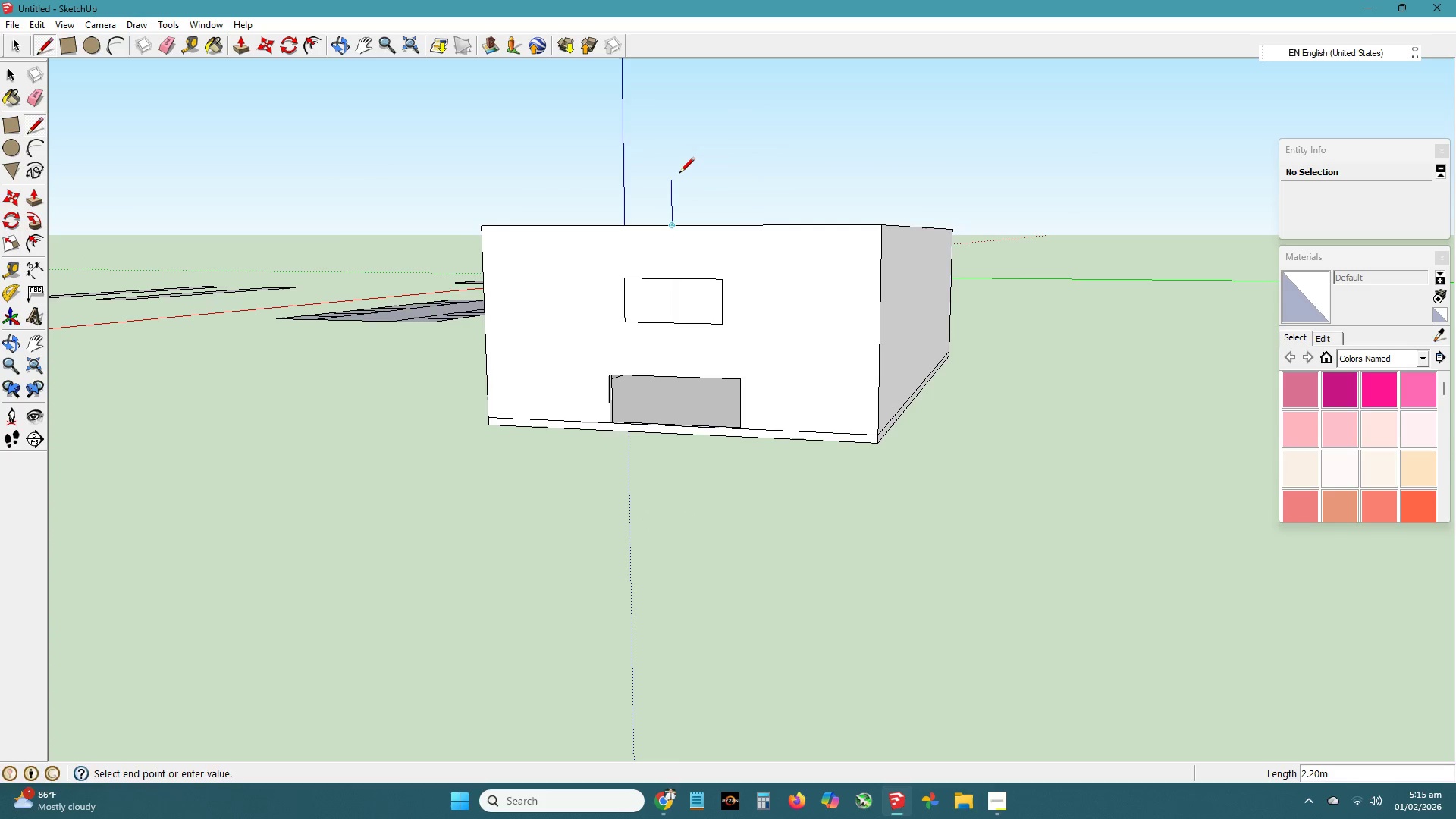 
left_click([679, 178])
 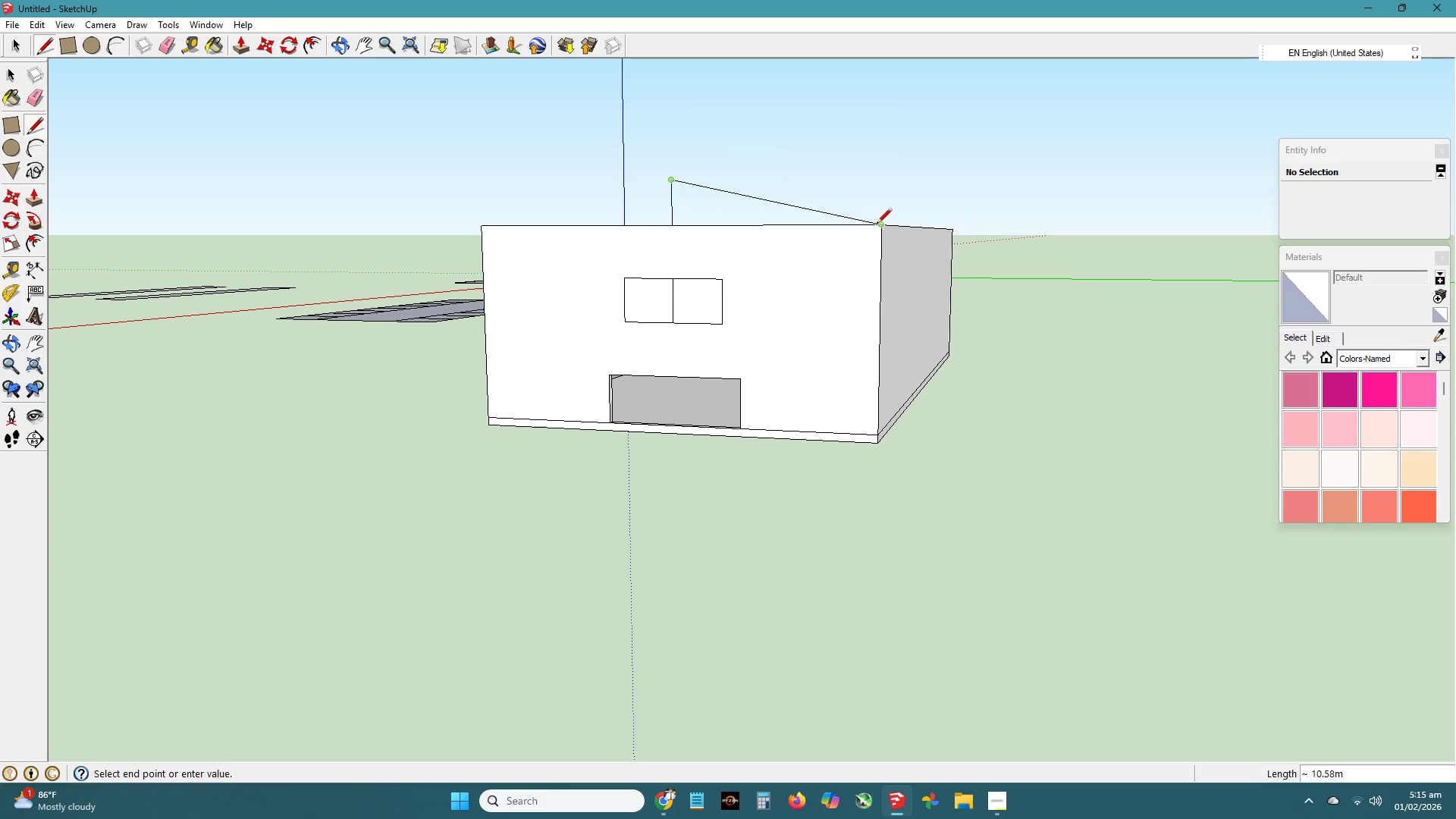 
left_click([880, 225])
 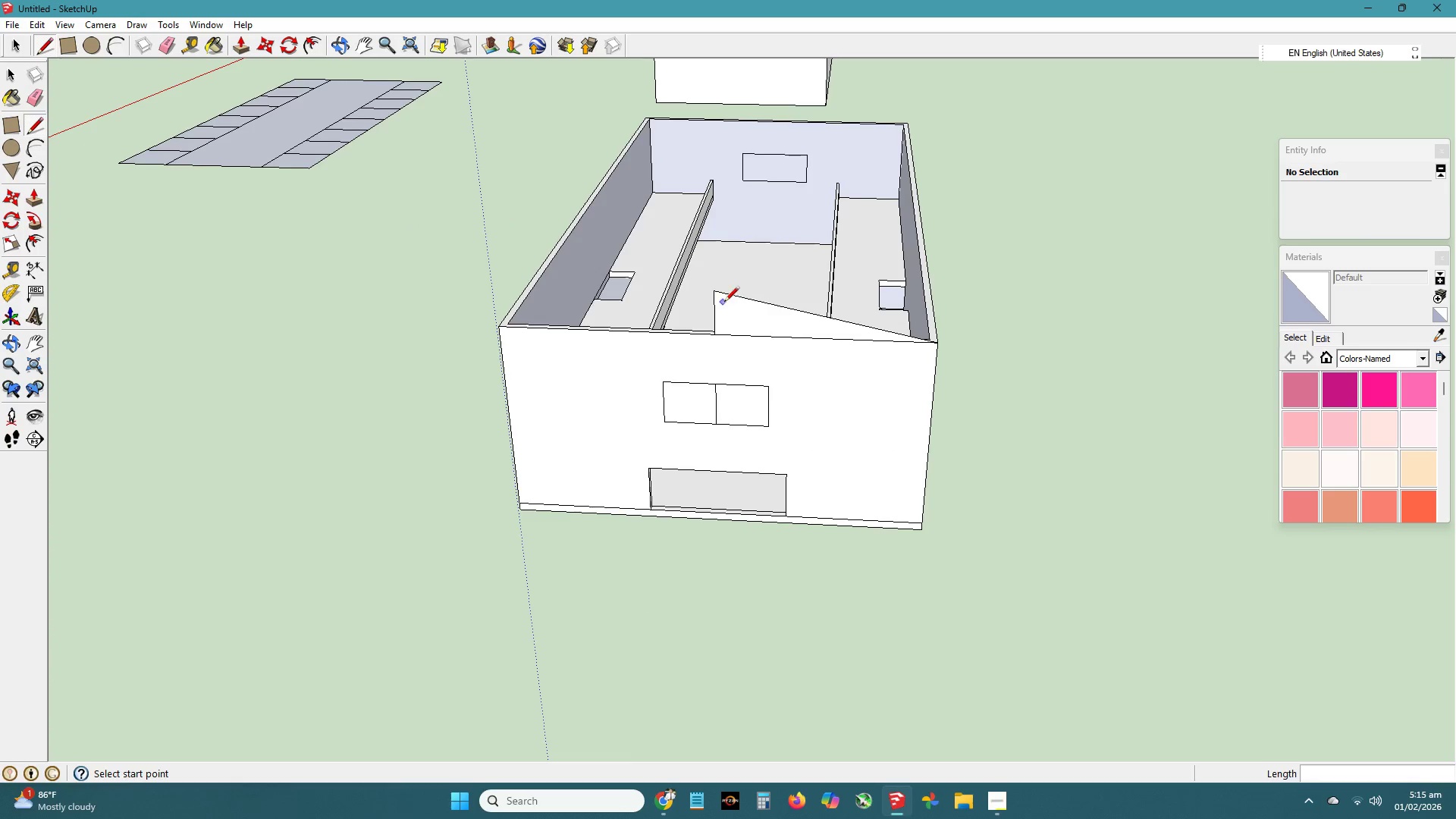 
left_click([719, 294])
 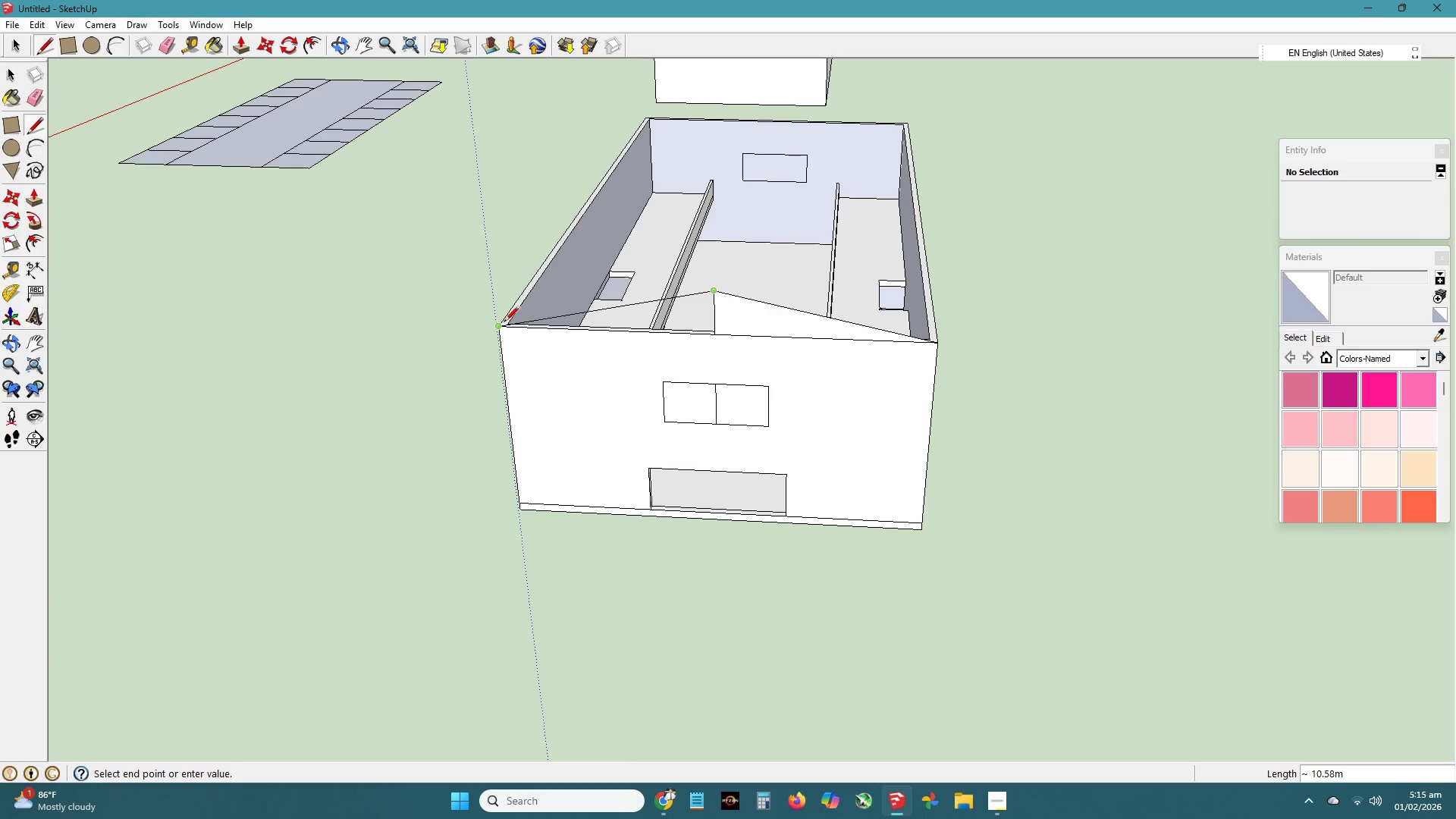 
left_click([504, 323])
 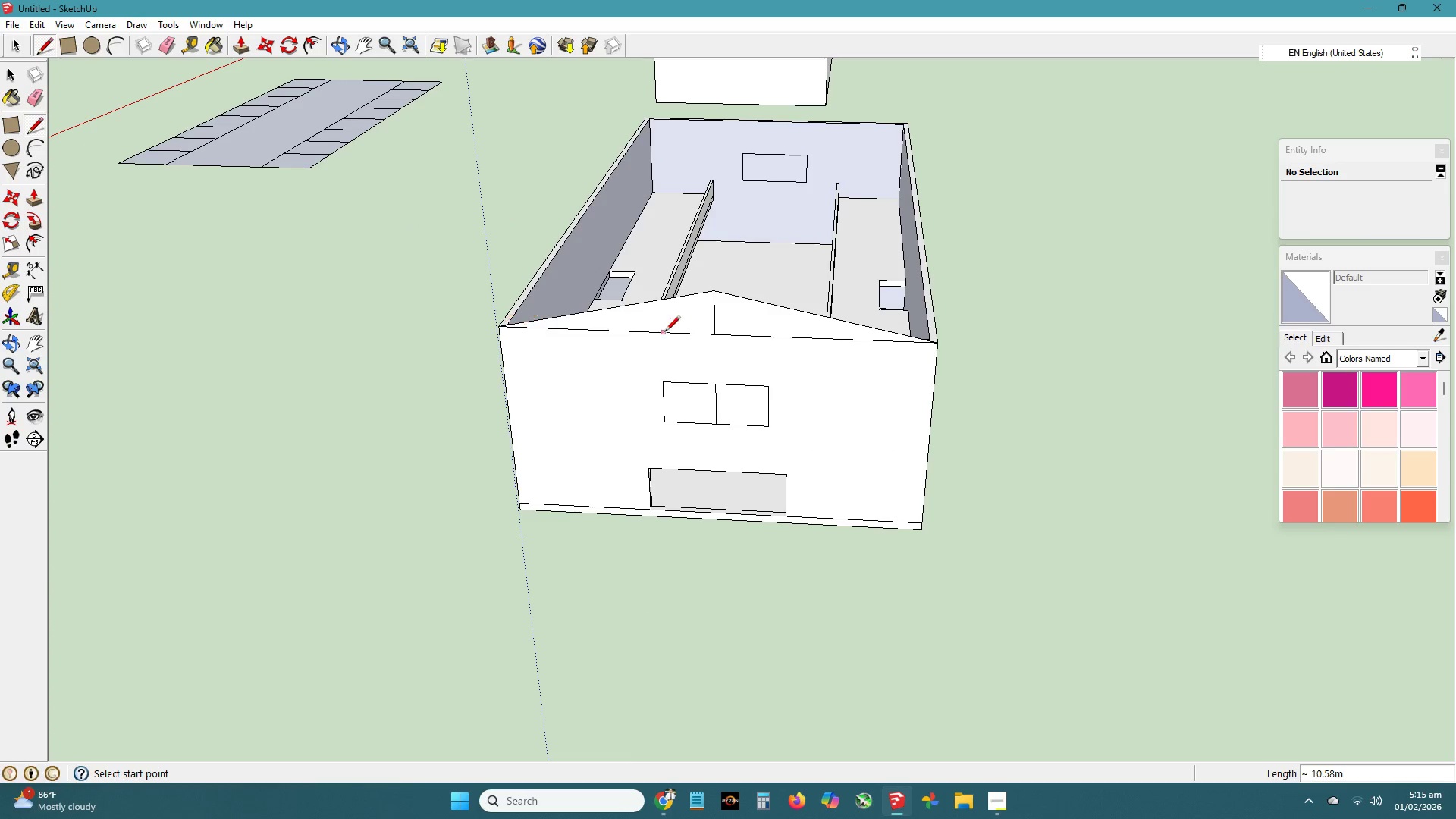 
key(Space)
 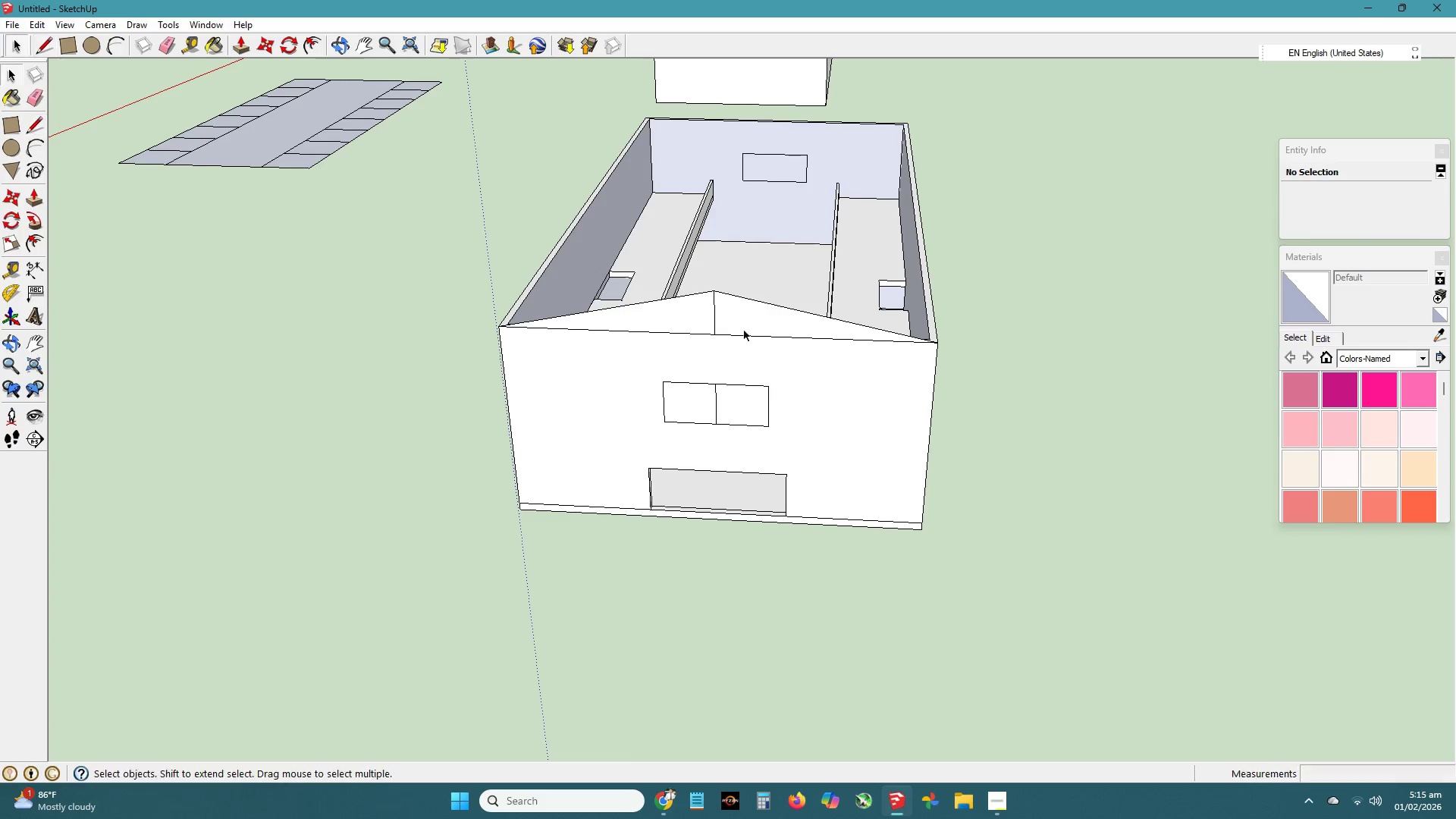 
key(E)
 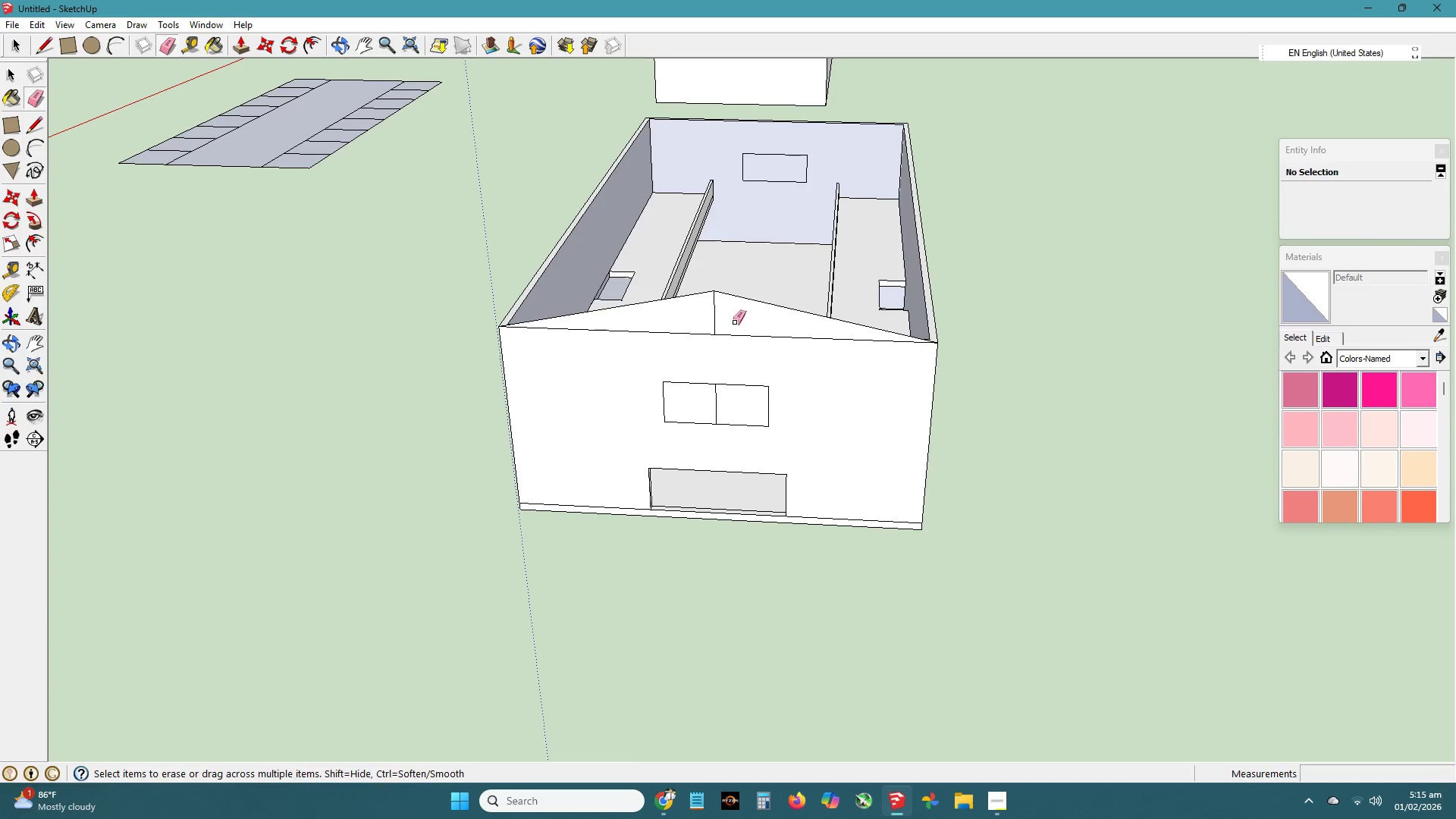 
left_click_drag(start_coordinate=[734, 322], to_coordinate=[707, 318])
 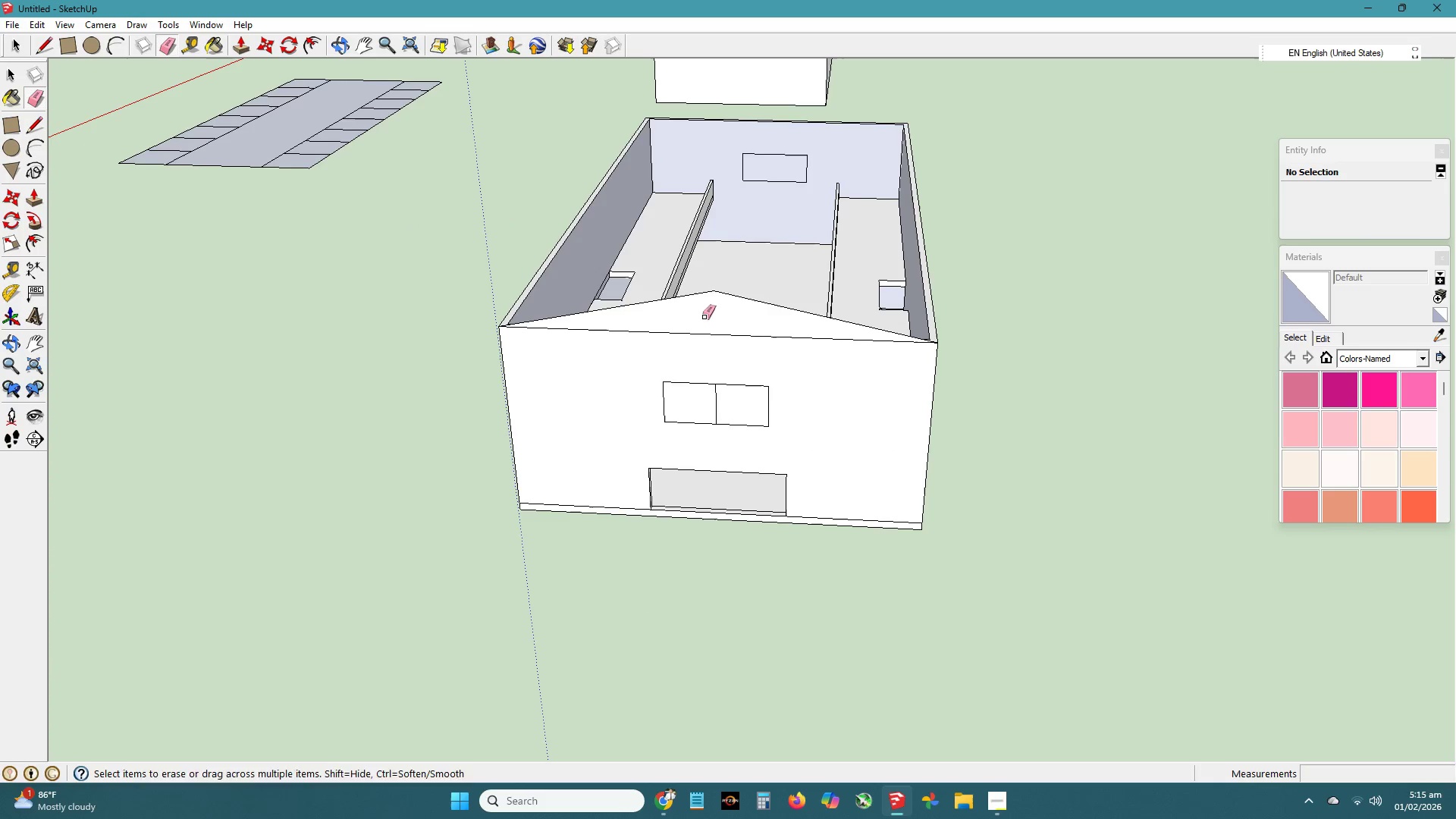 
key(Space)
 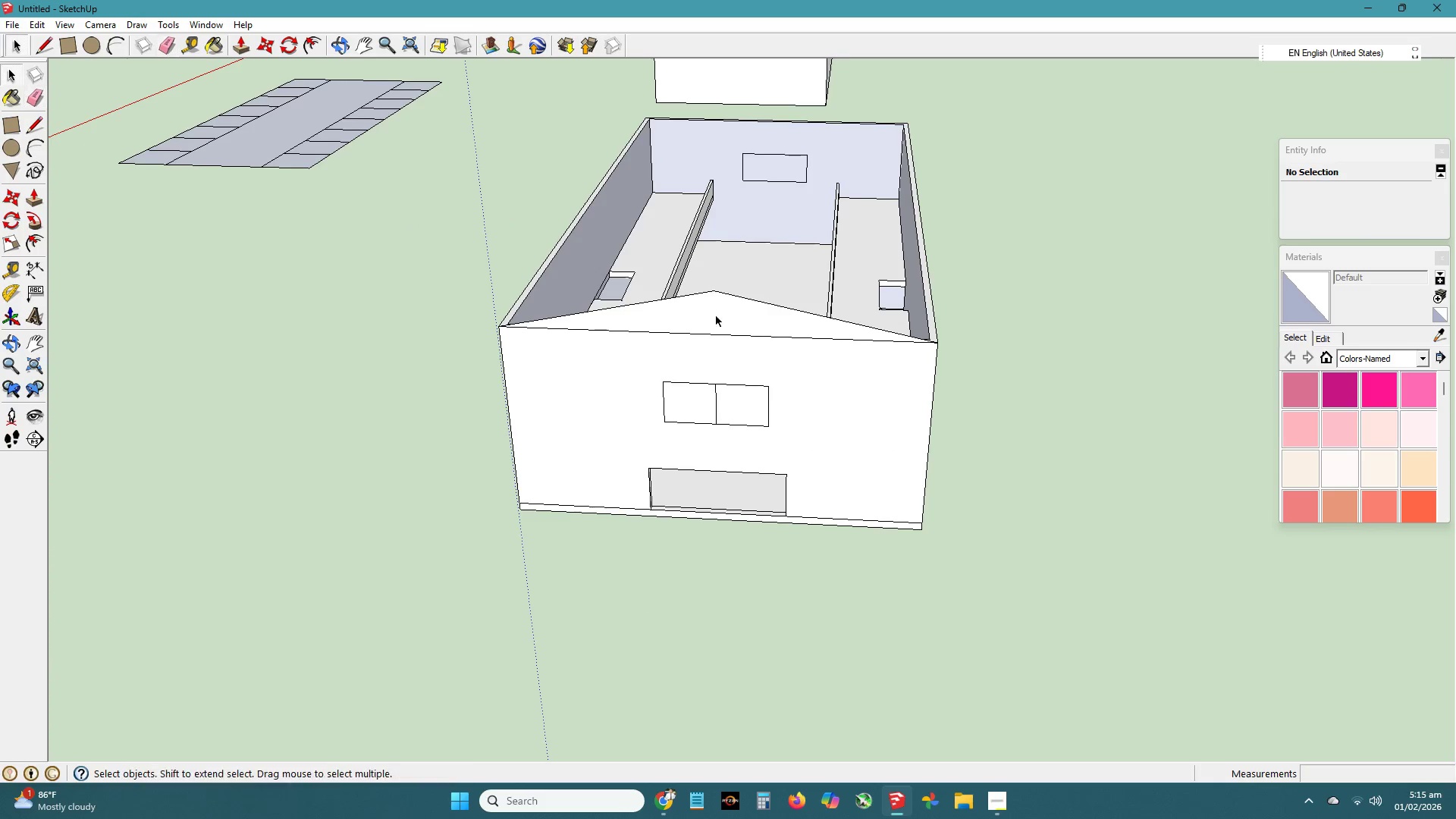 
double_click([717, 316])
 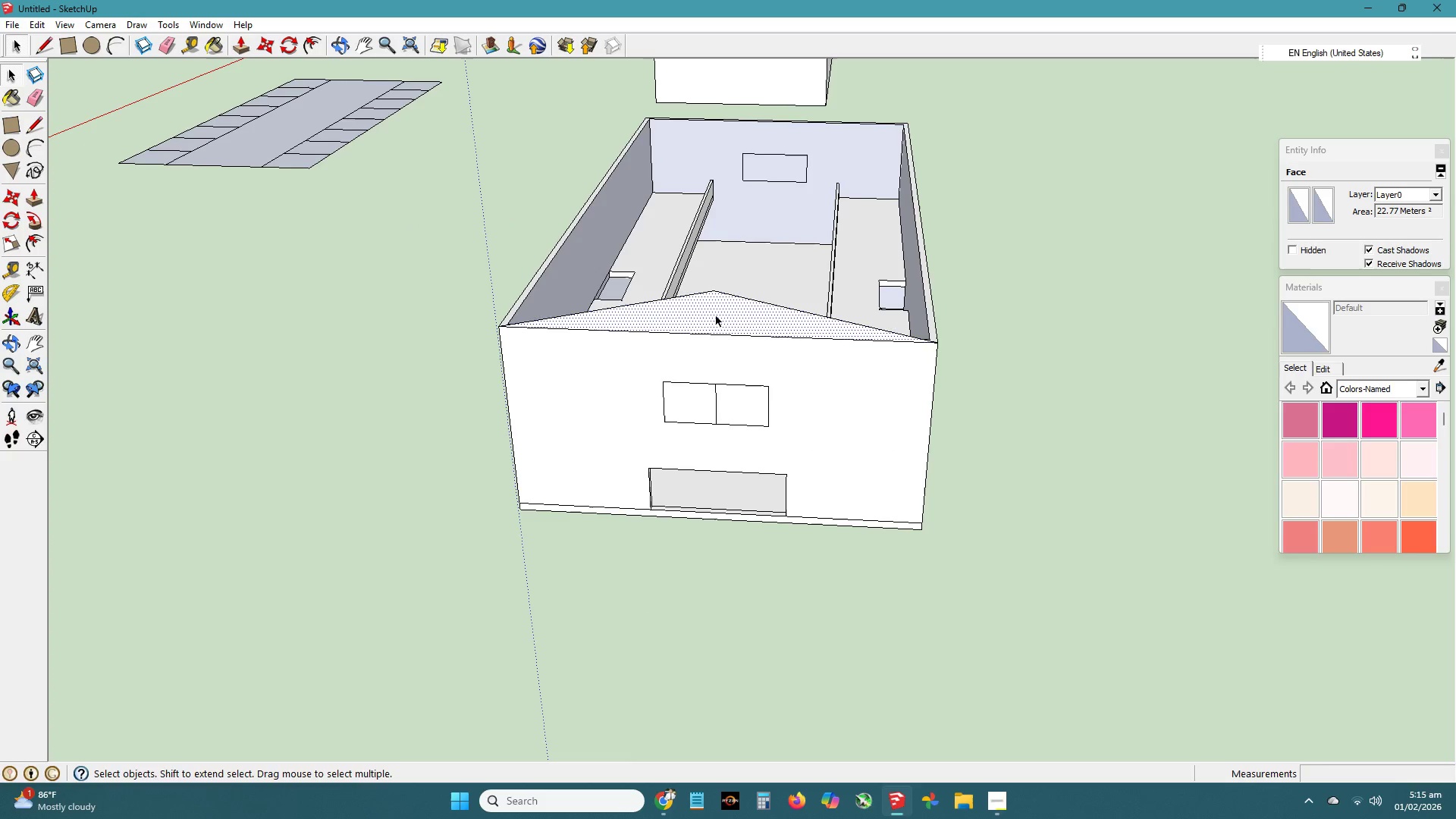 
key(P)
 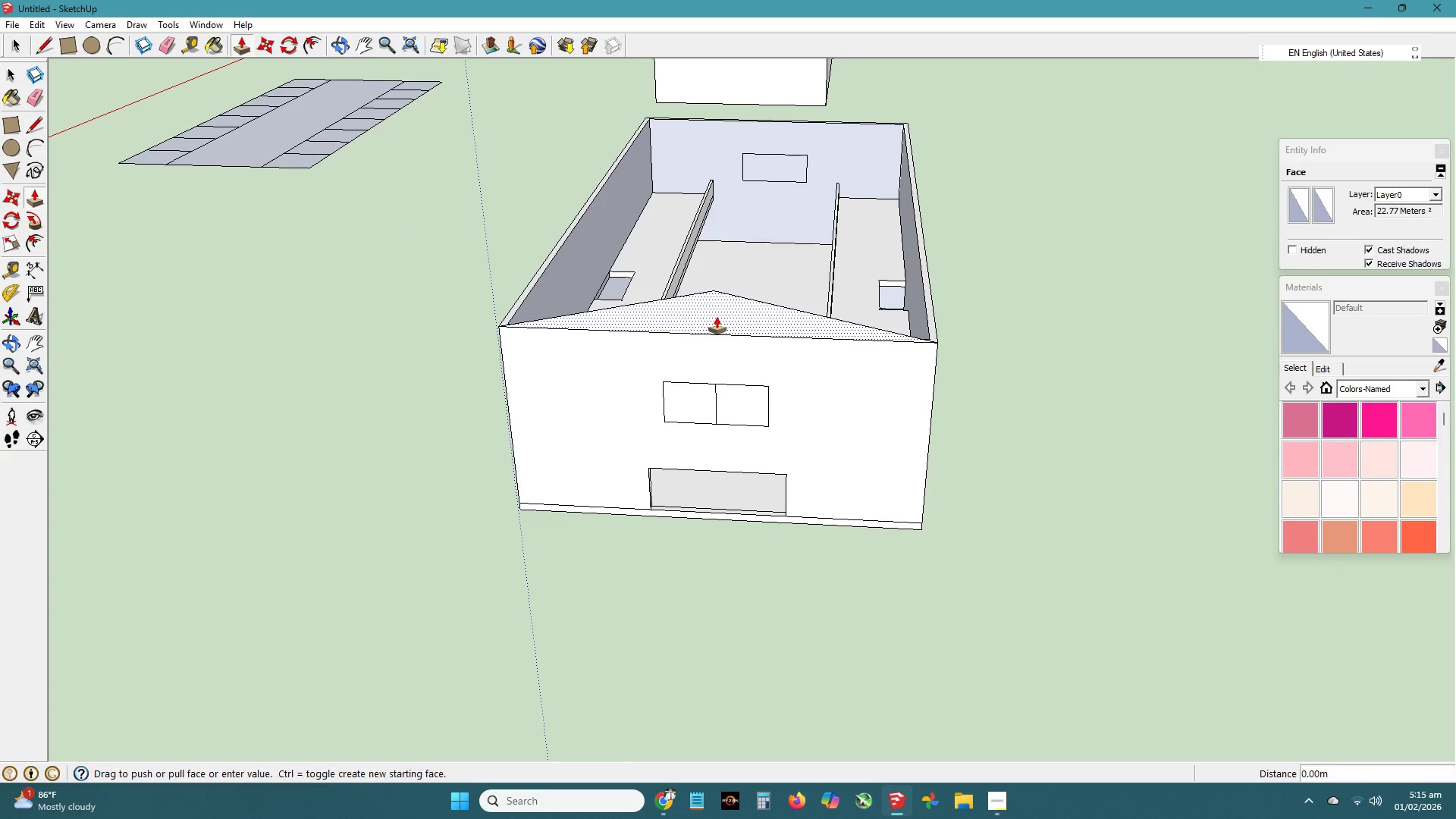 
left_click([717, 316])
 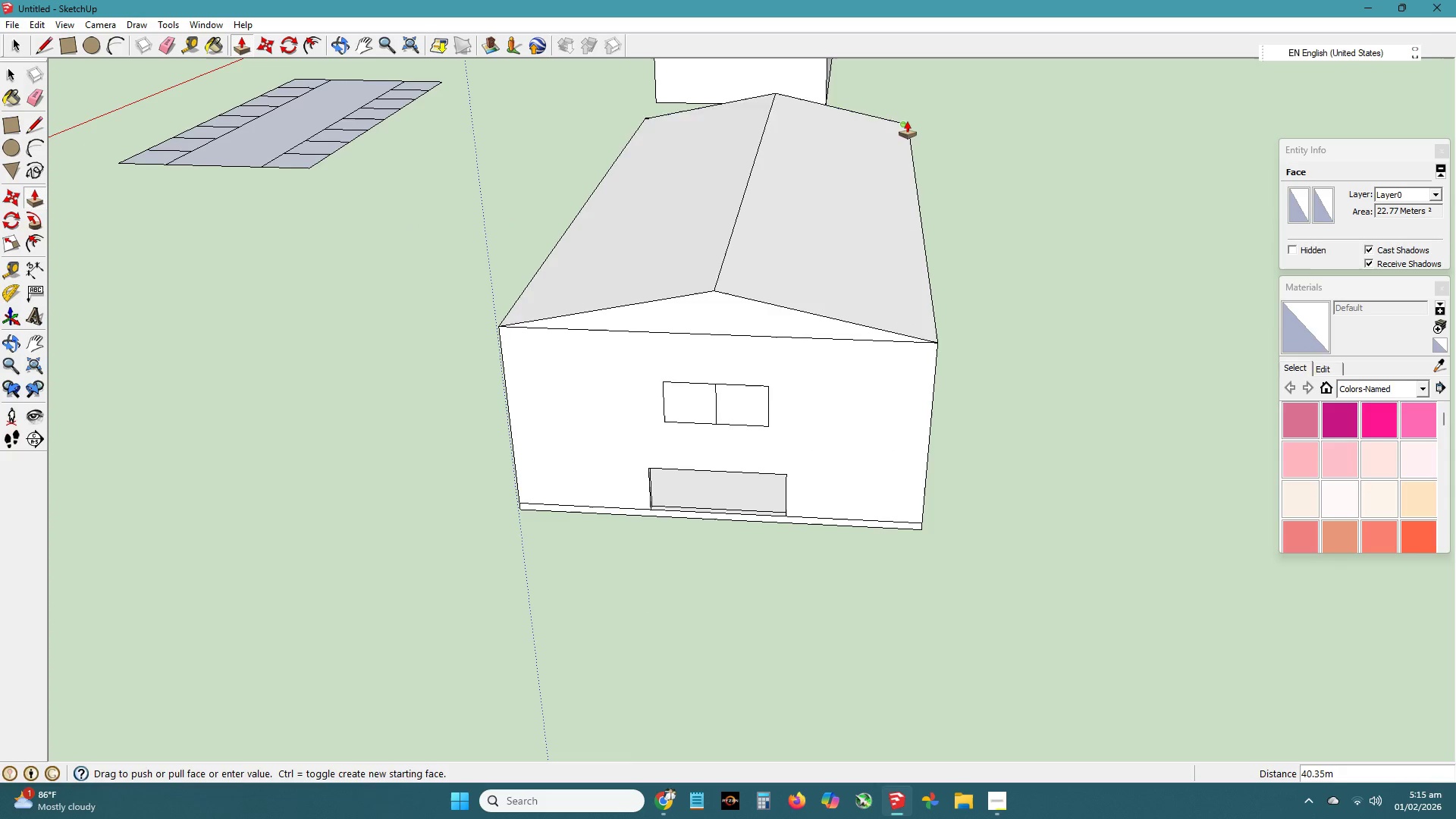 
scroll: coordinate [772, 202], scroll_direction: up, amount: 1.0
 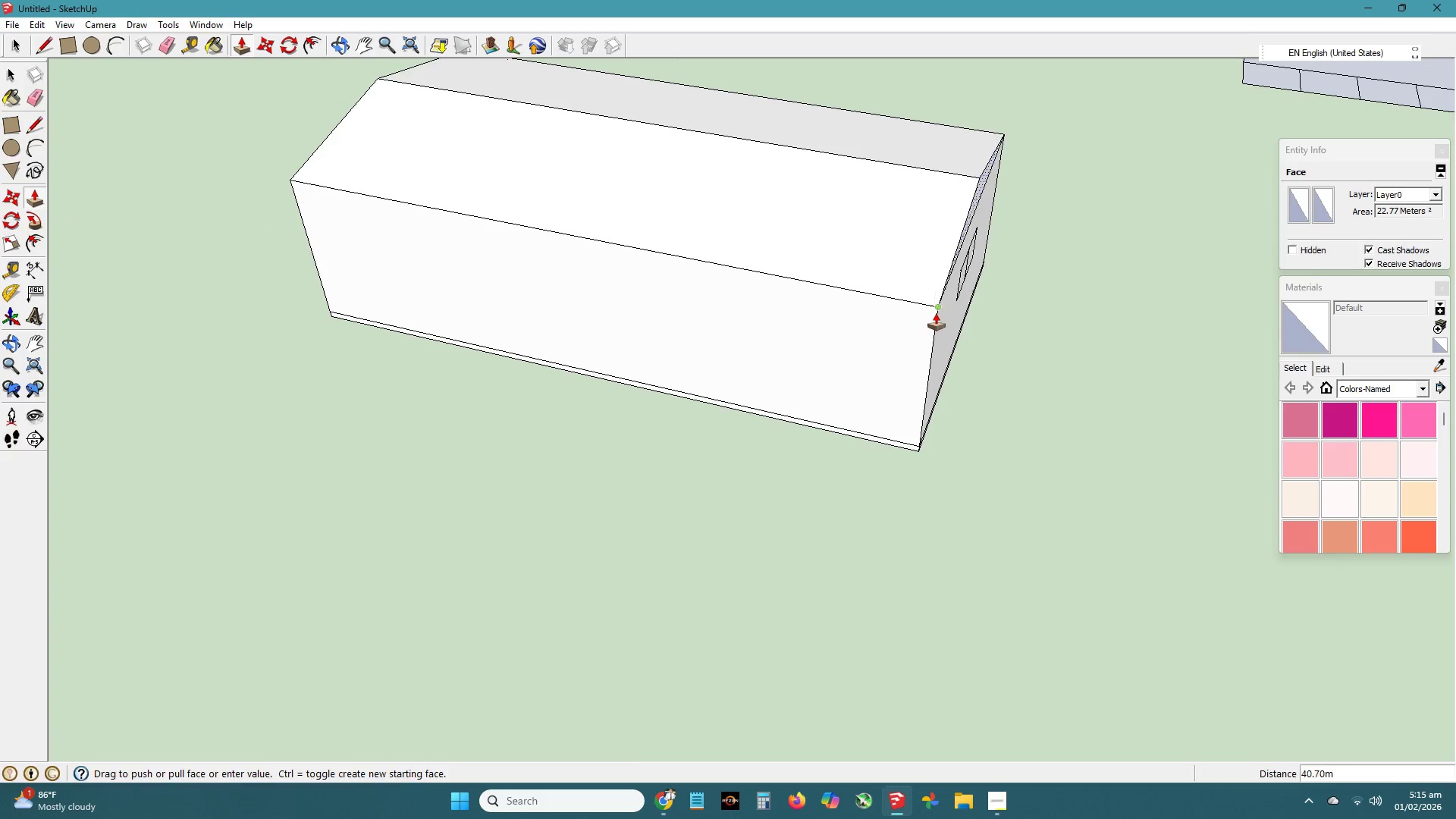 
left_click([939, 311])
 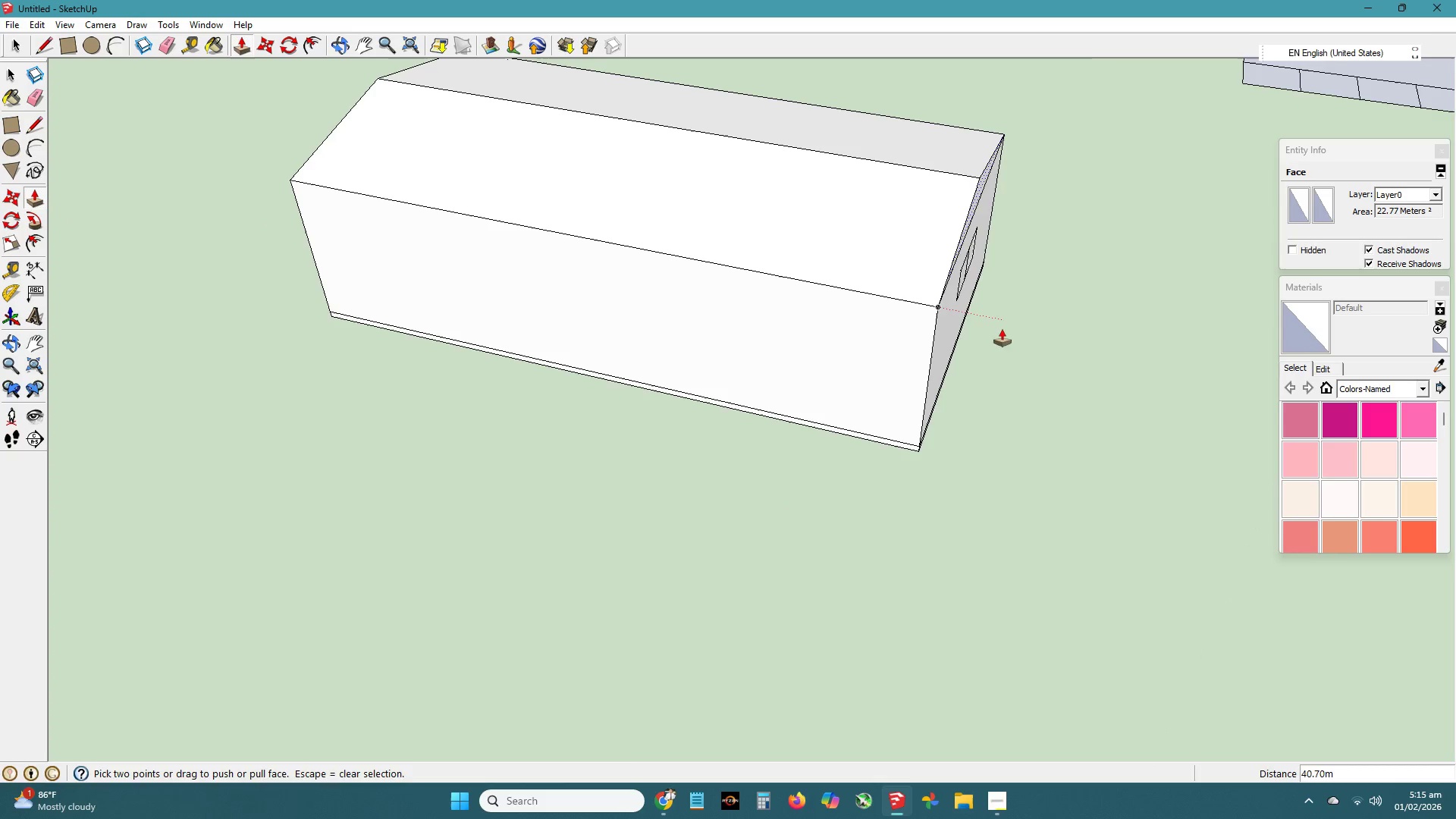 
key(H)
 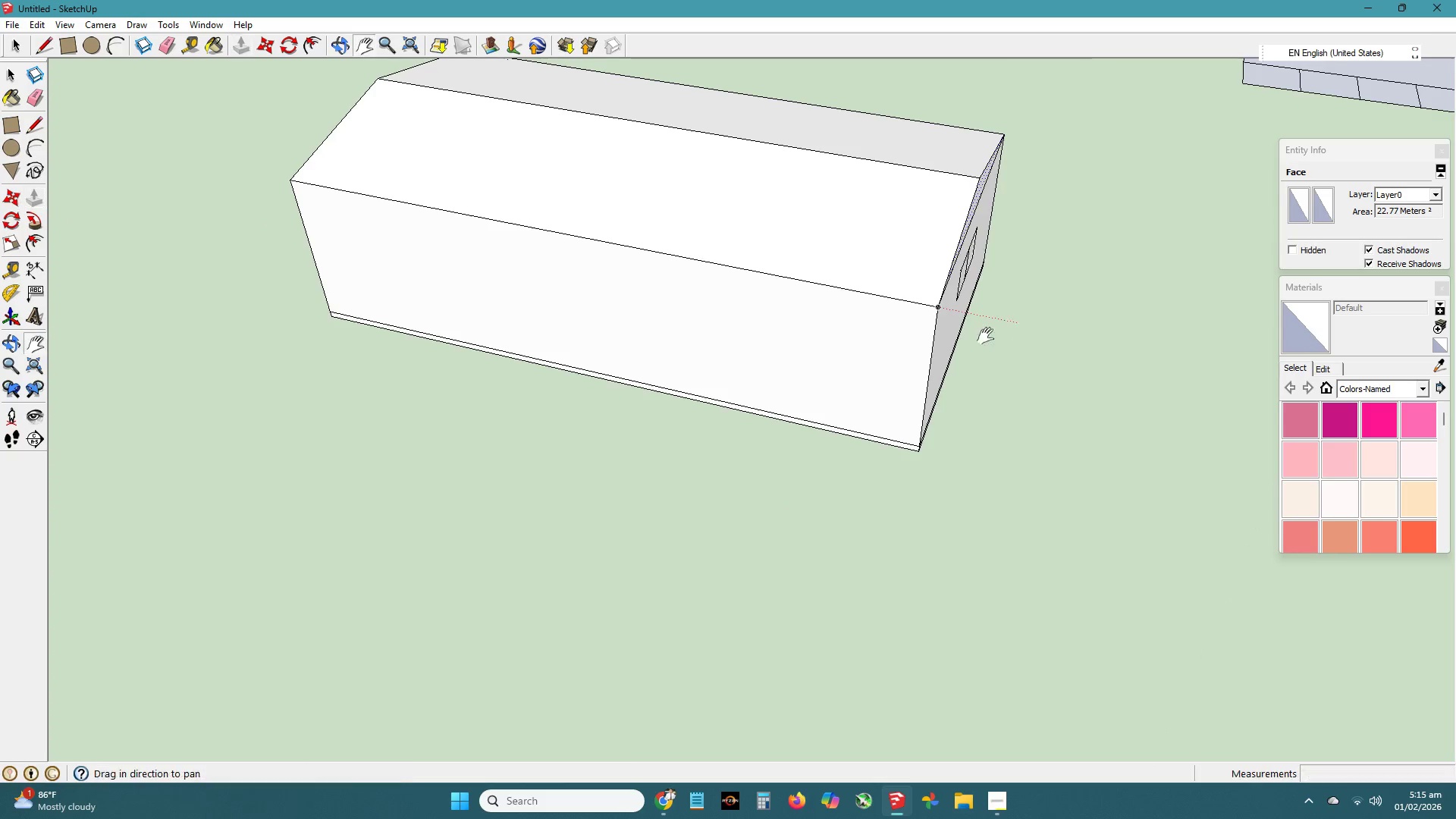 
left_click_drag(start_coordinate=[997, 333], to_coordinate=[618, 418])
 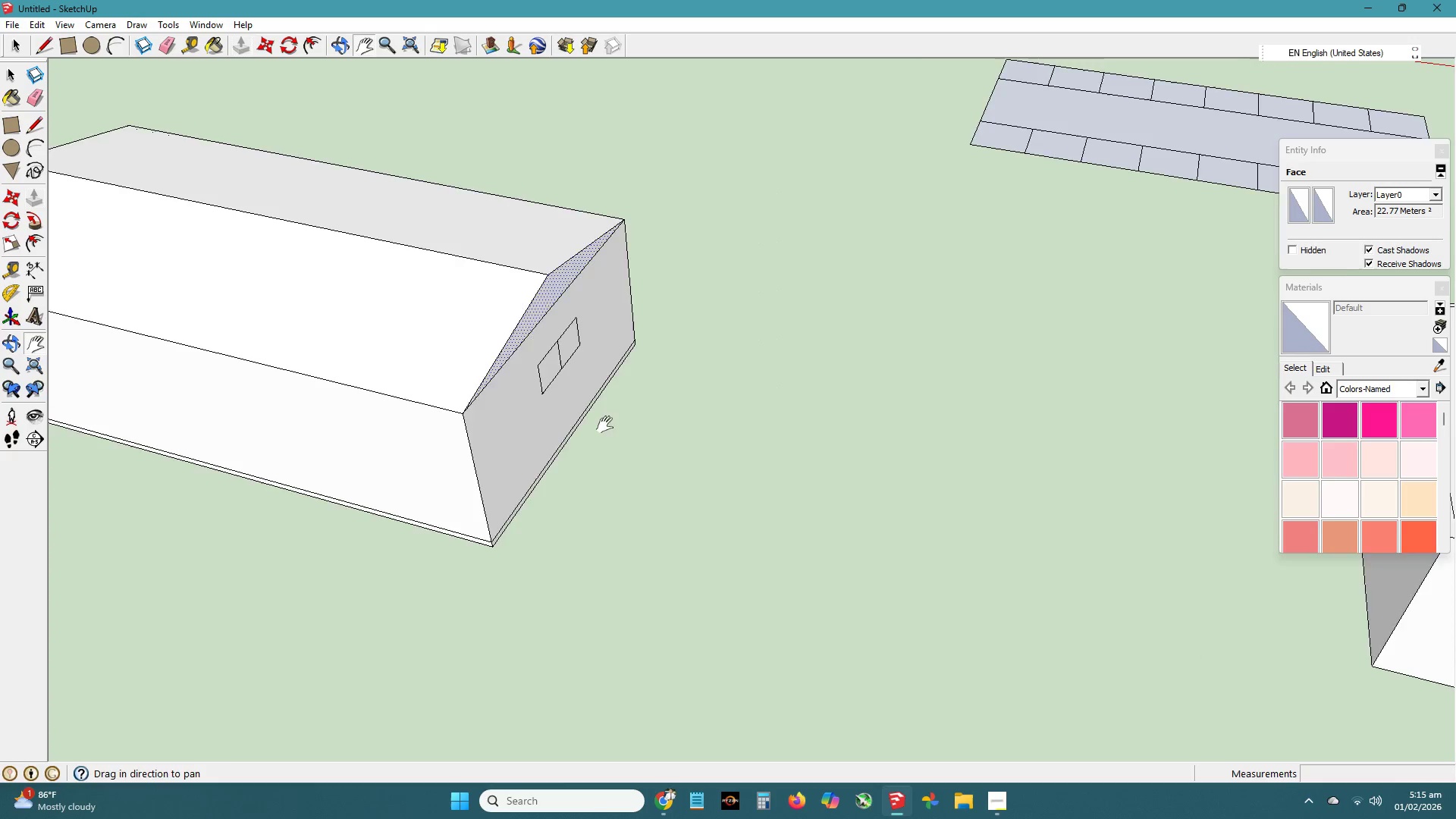 
scroll: coordinate [602, 441], scroll_direction: down, amount: 4.0
 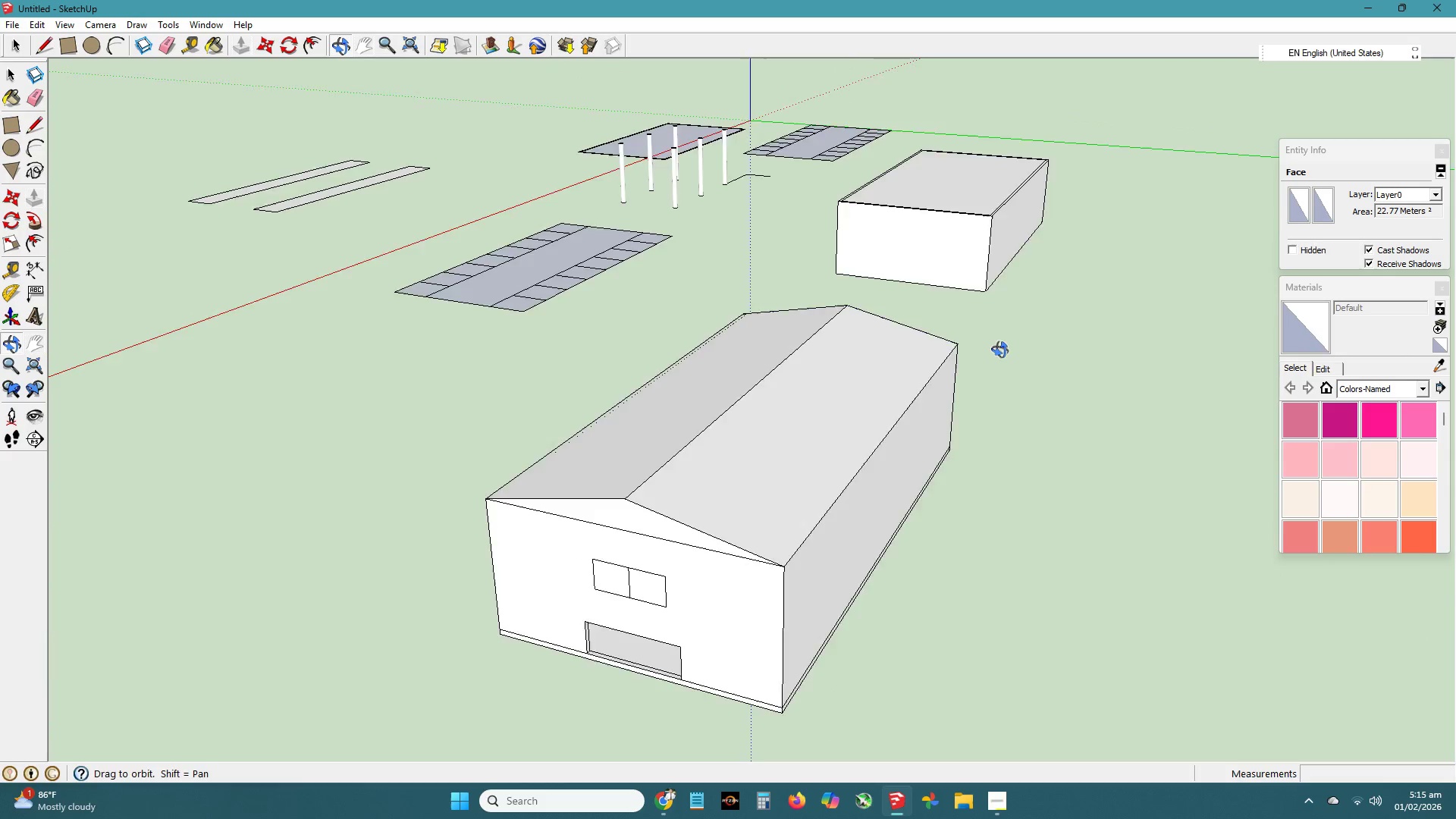 
key(Space)
 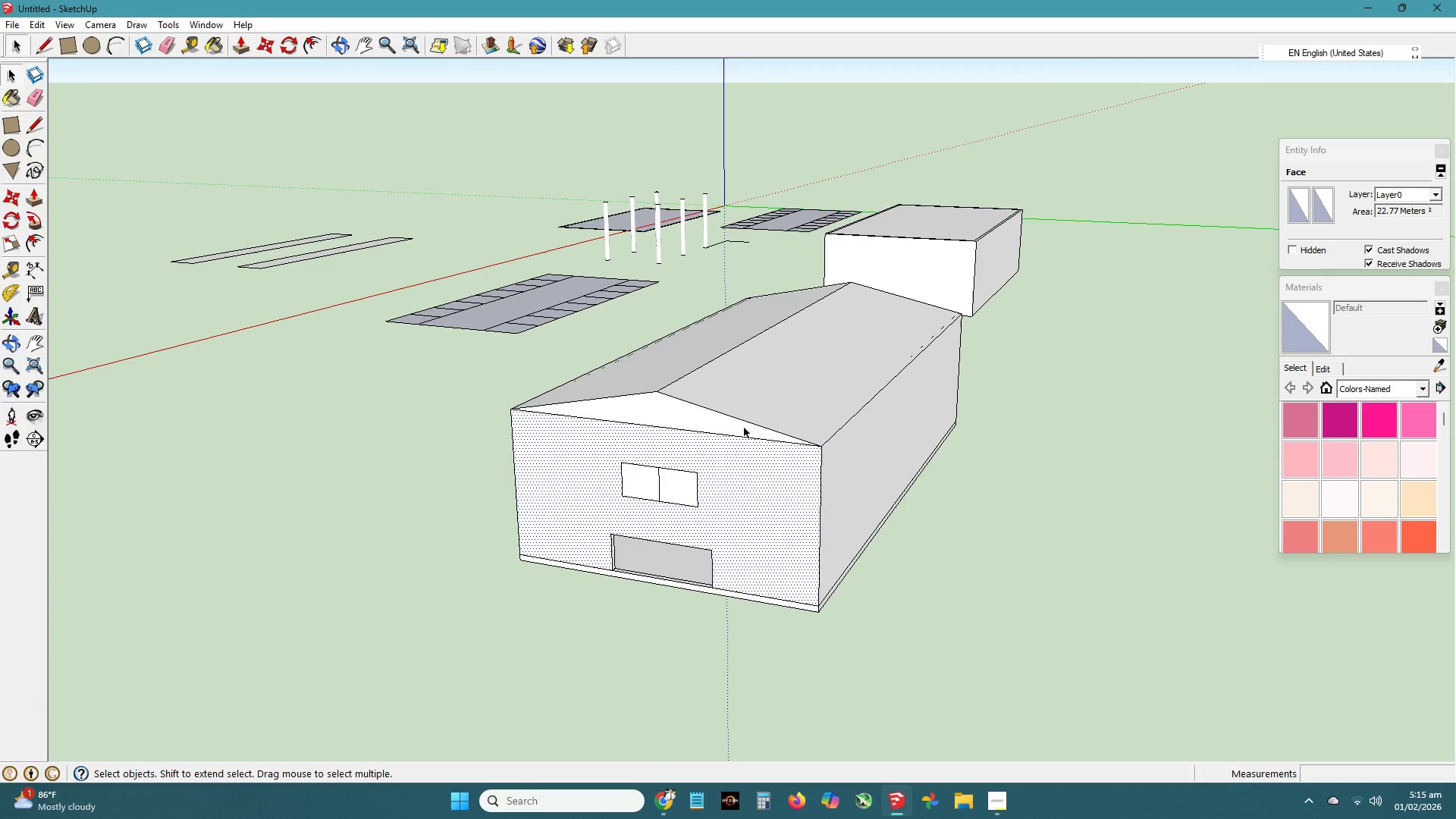 
double_click([717, 356])
 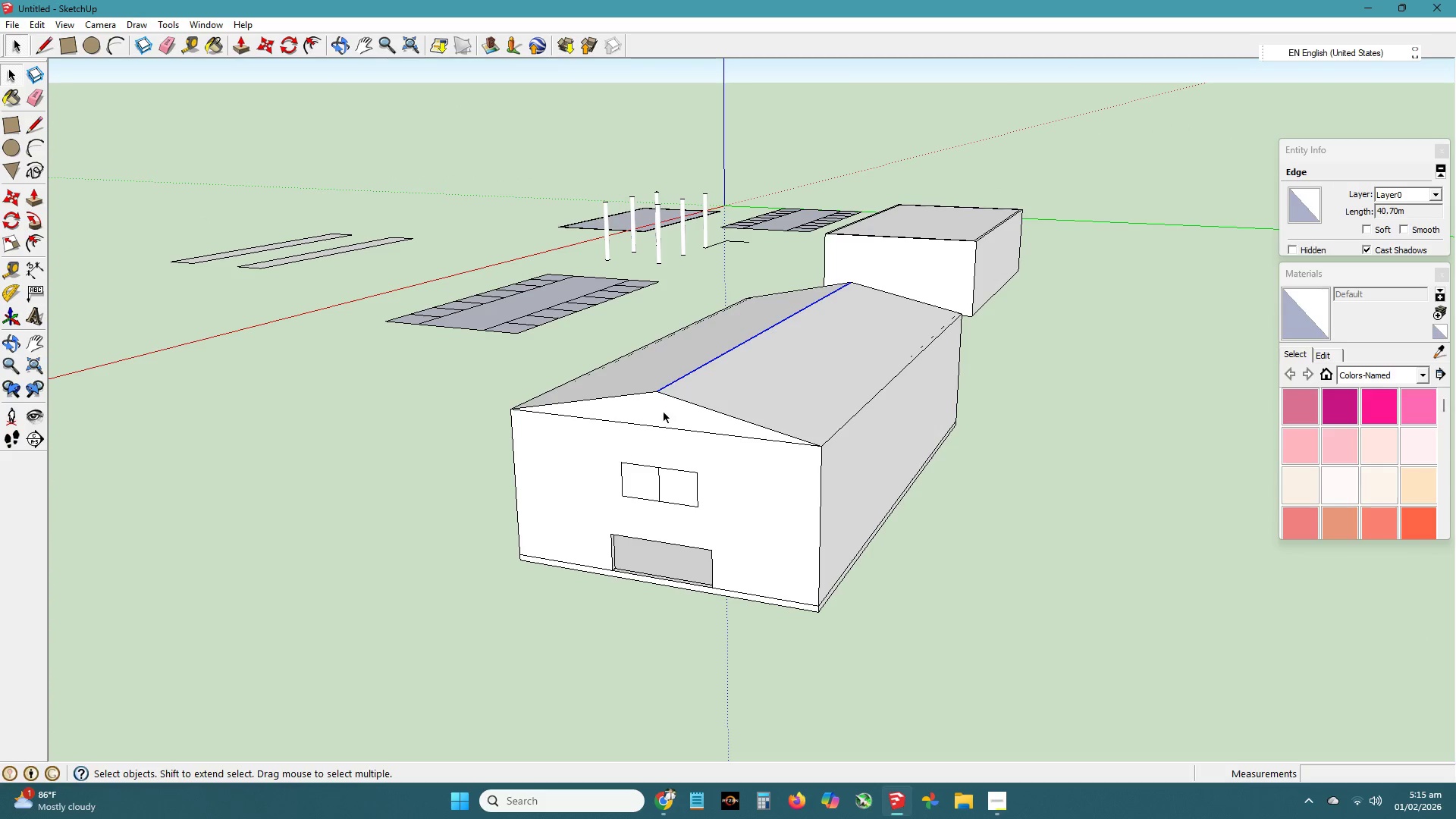 
double_click([664, 413])
 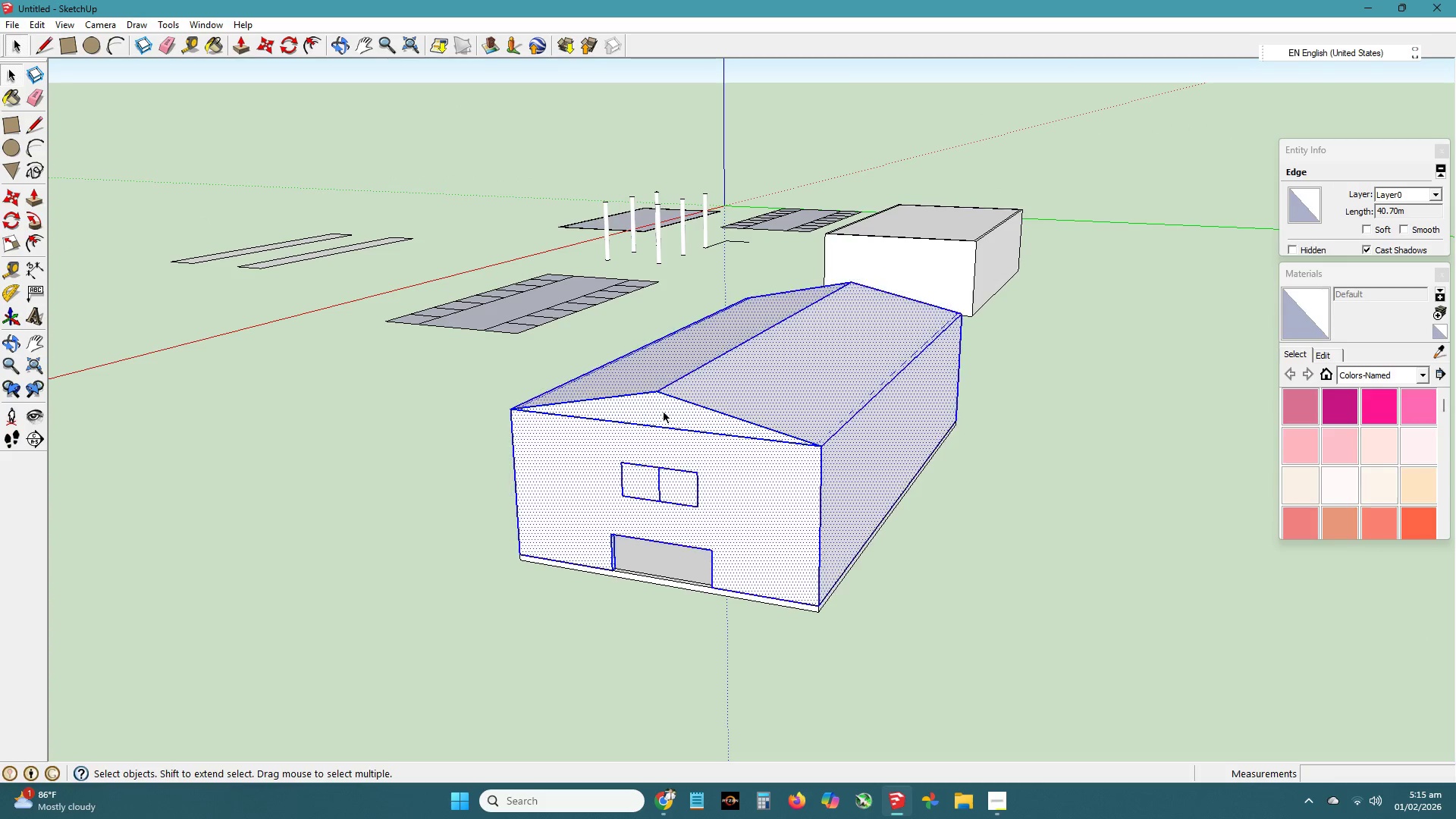 
triple_click([664, 413])
 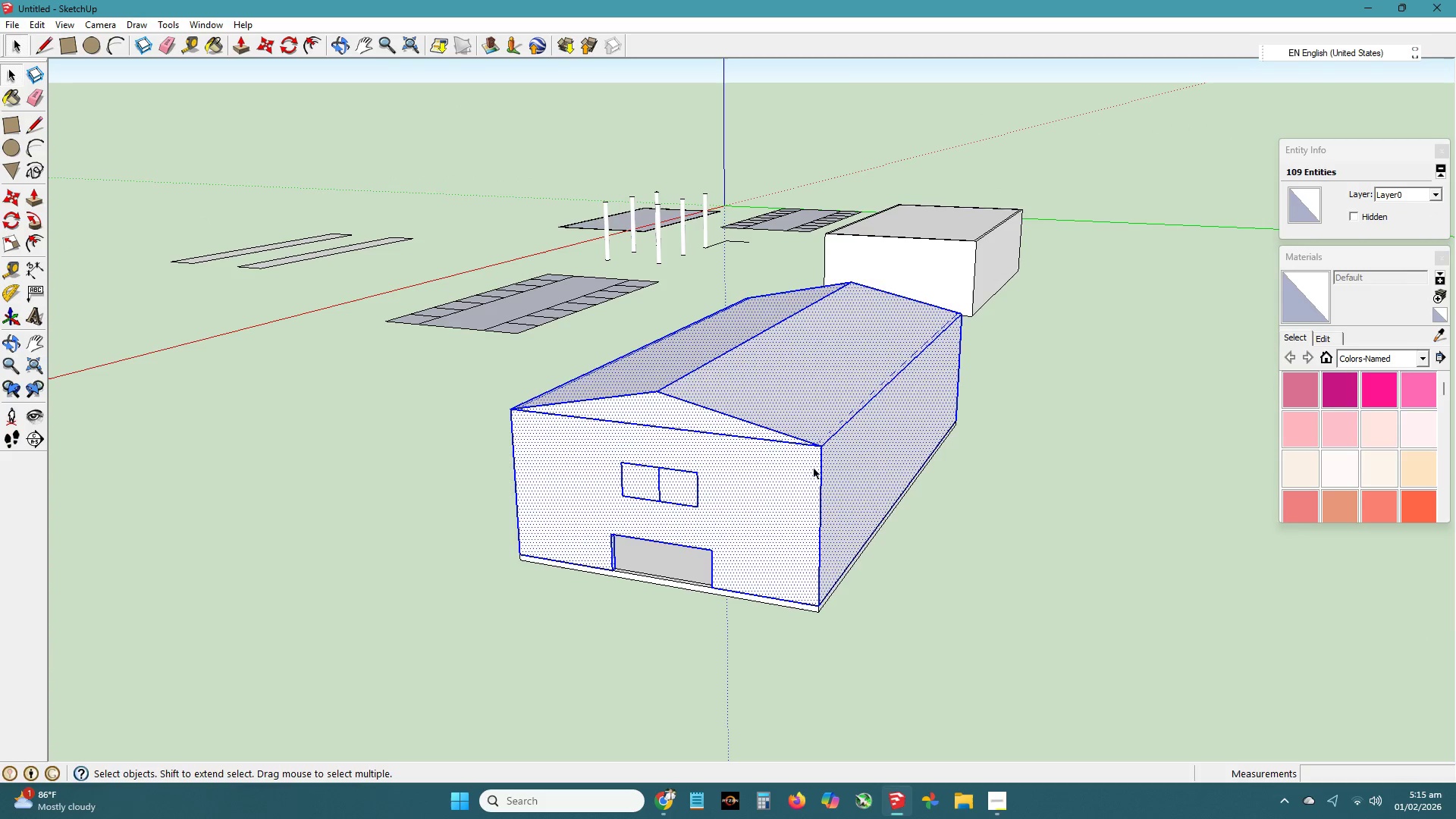 
left_click([926, 492])
 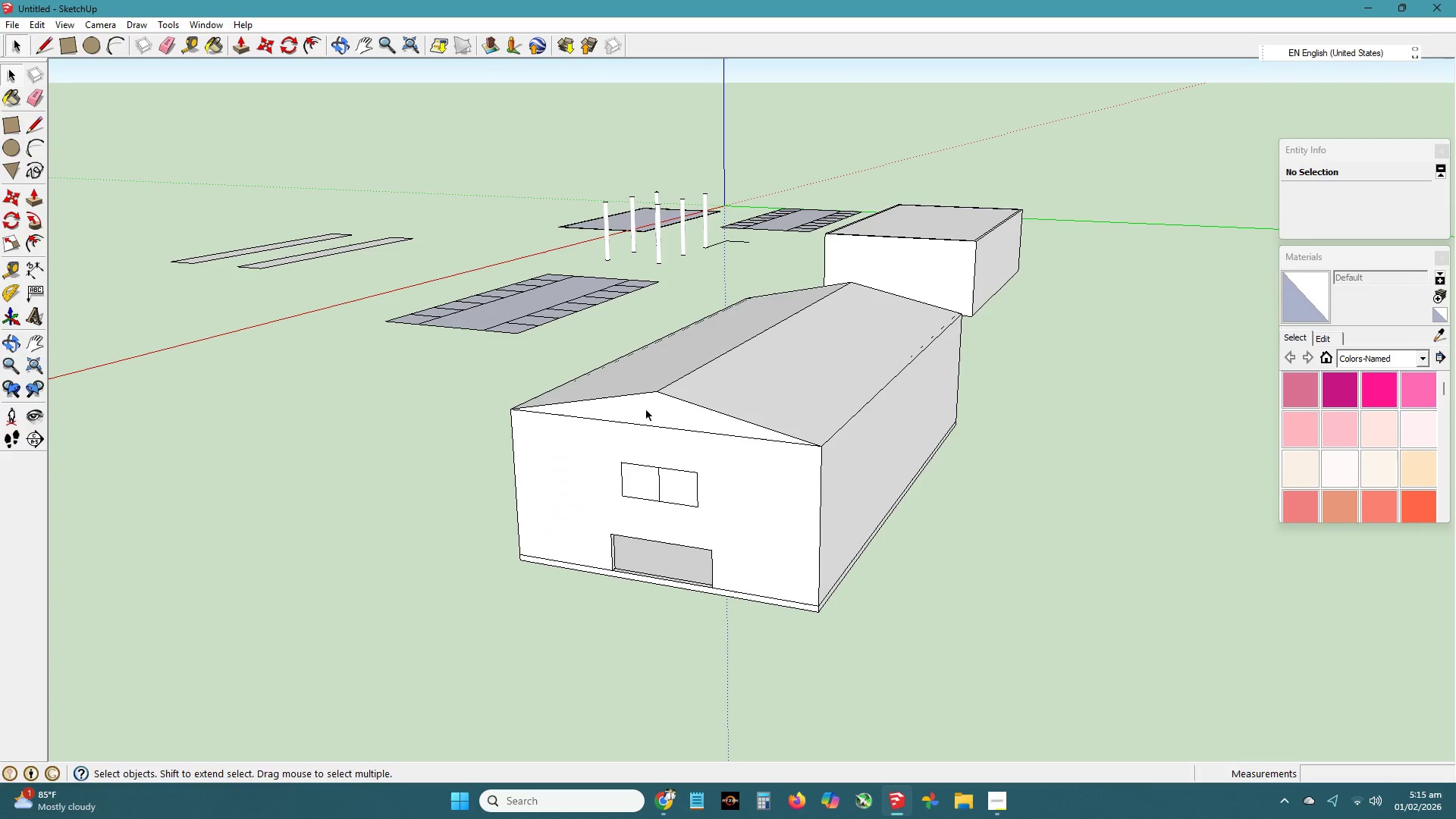 
left_click([647, 410])
 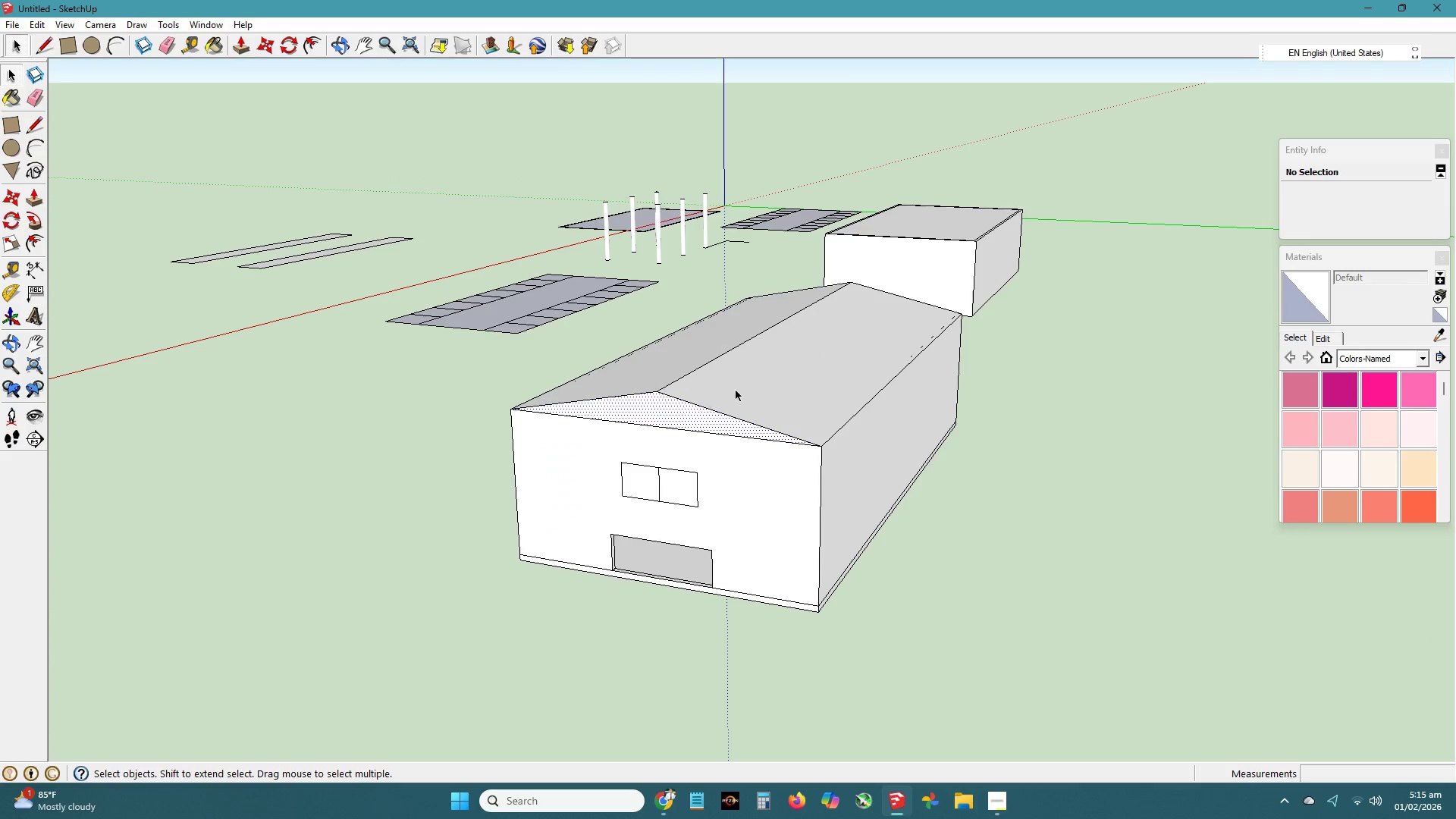 
hold_key(key=ControlLeft, duration=0.77)
double_click([738, 391])
 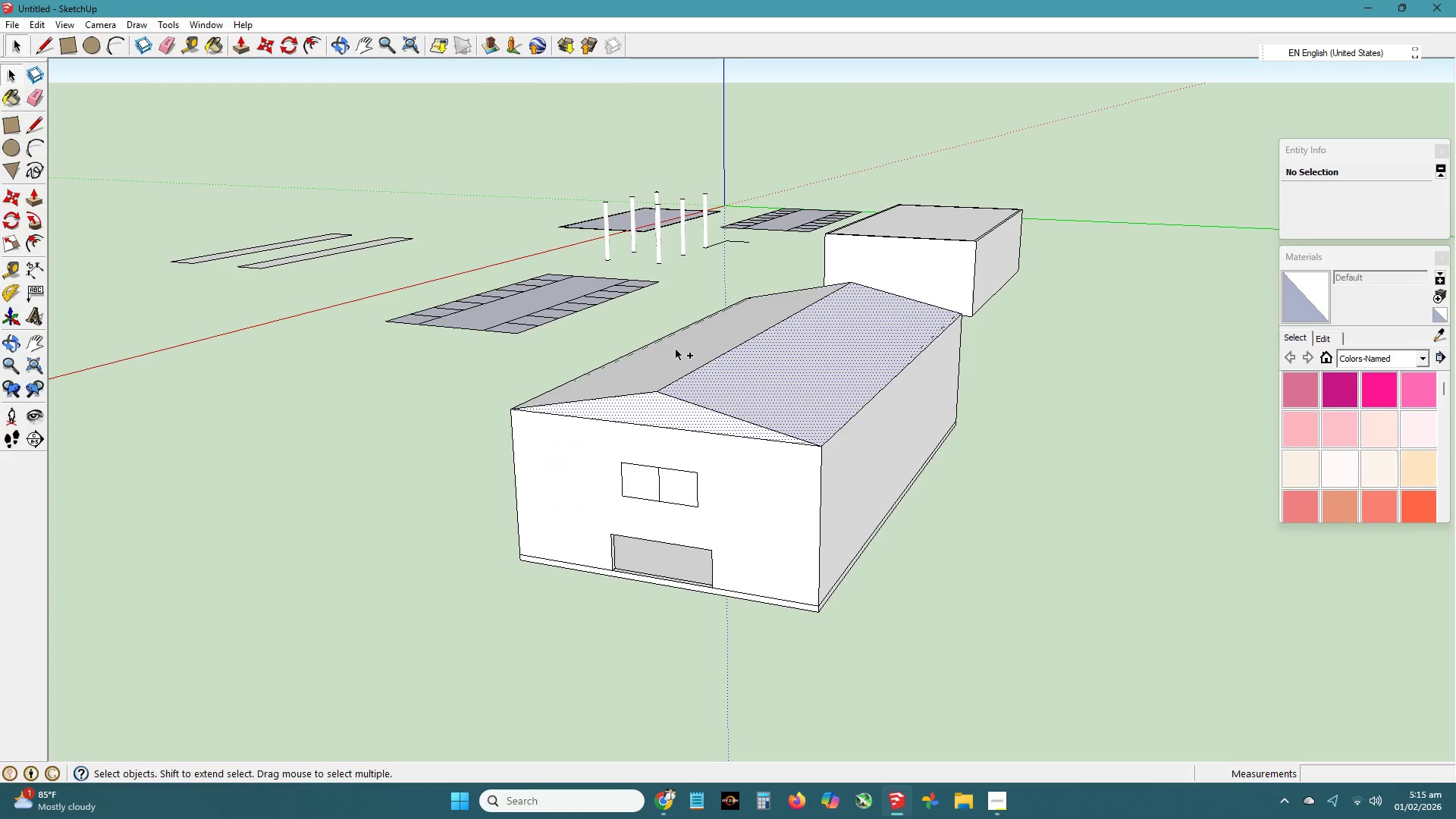 
triple_click([676, 350])
 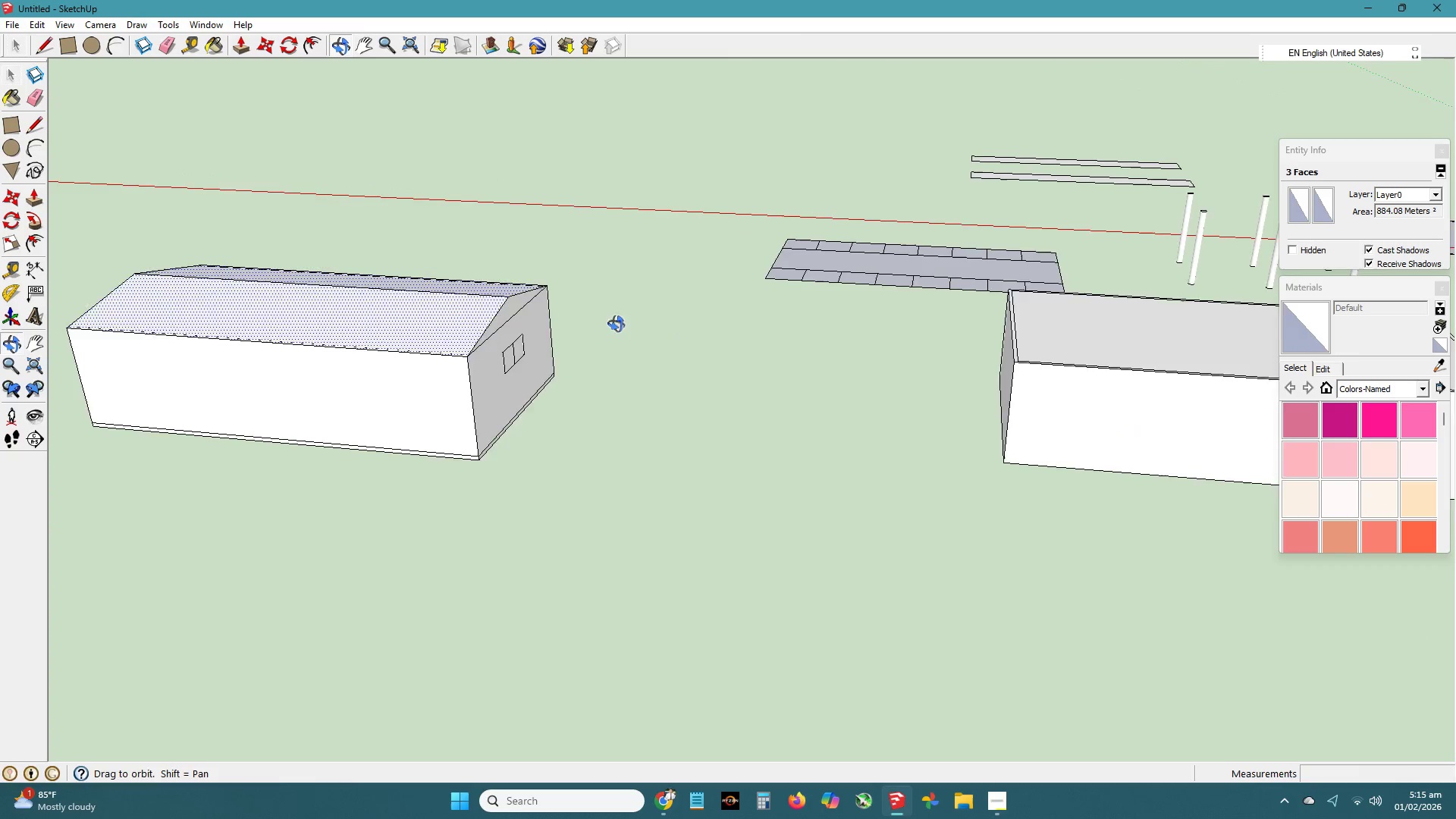 
left_click([491, 302])
 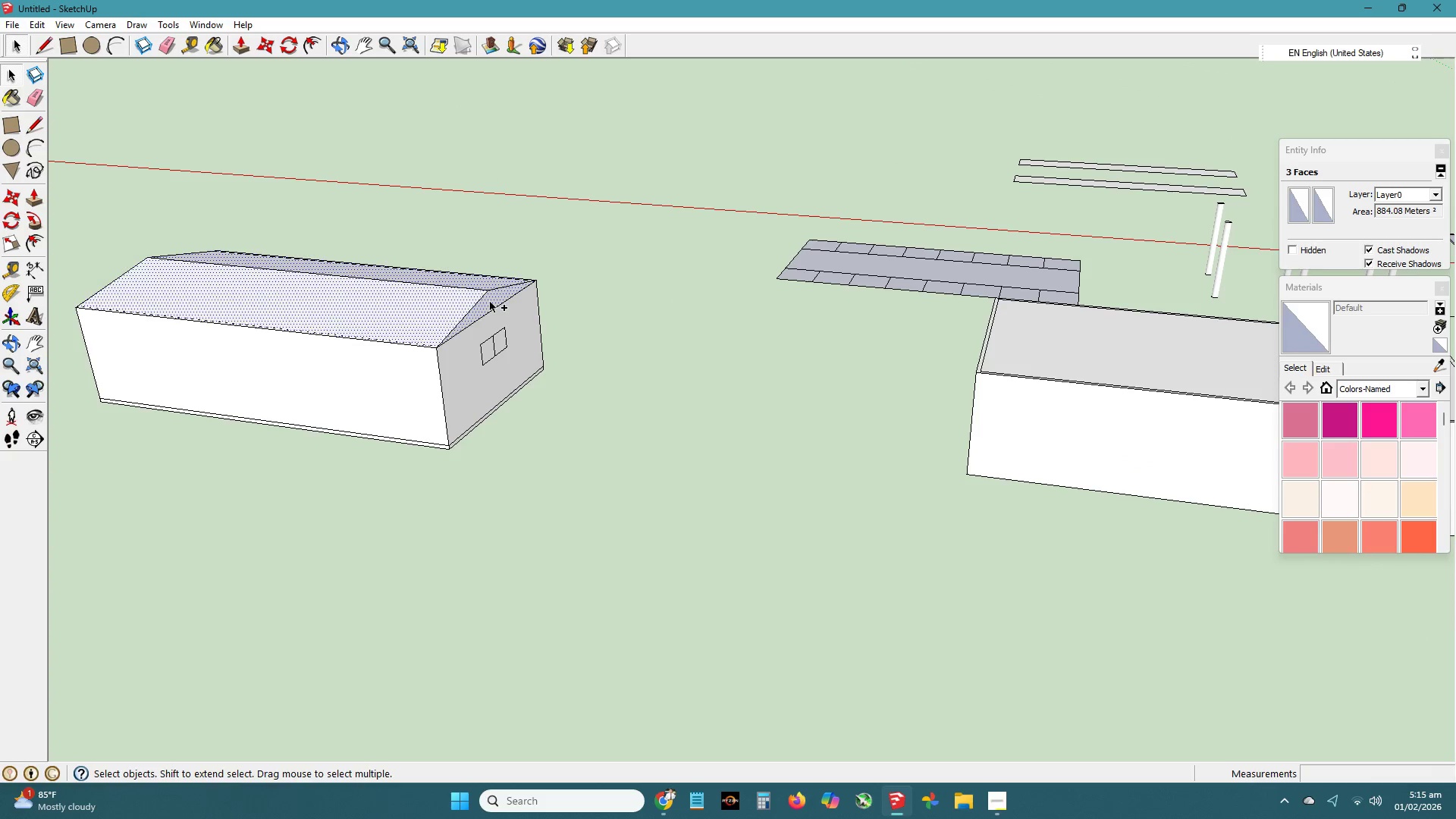 
key(Control+C)
 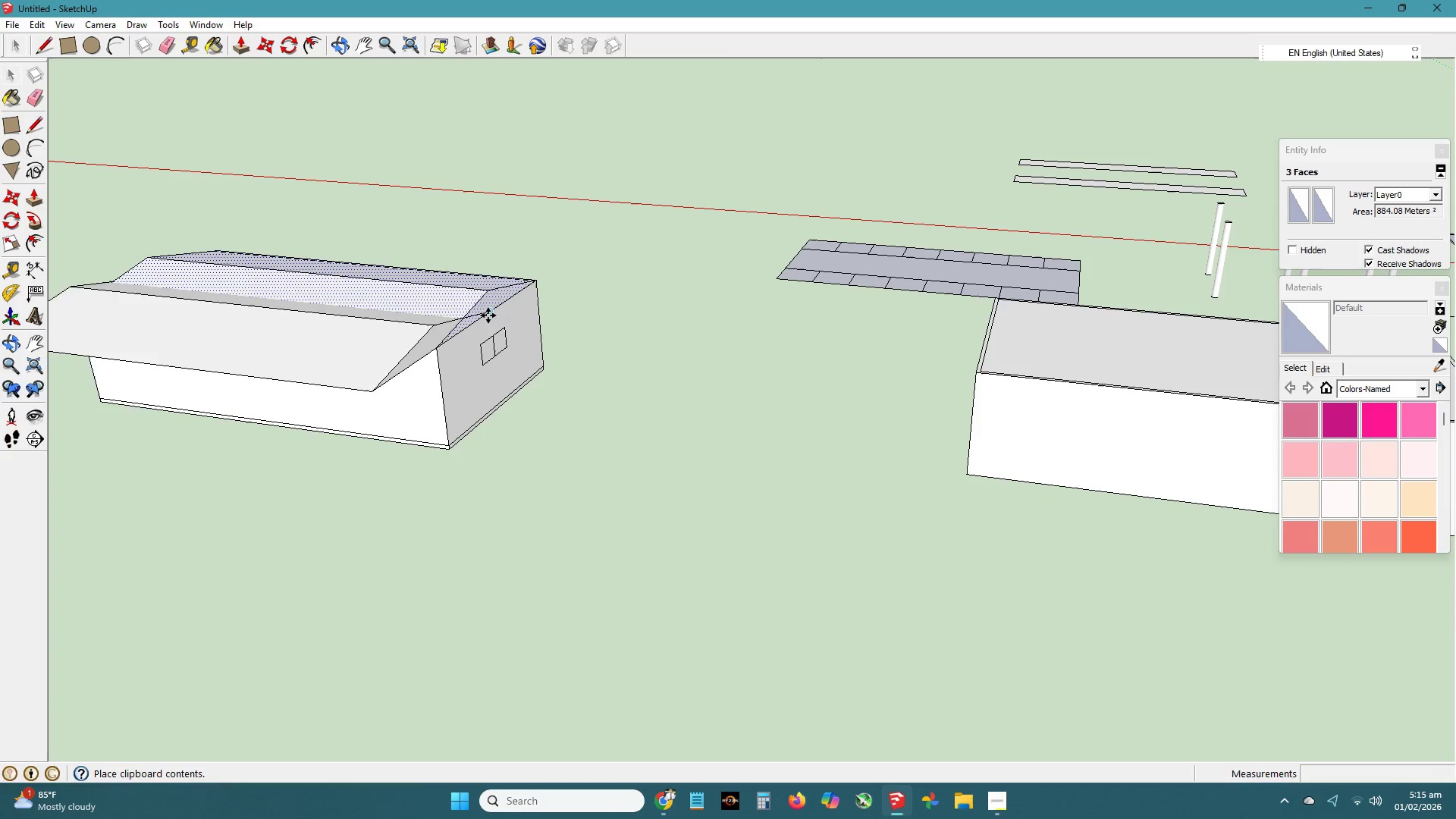 
key(Control+V)
 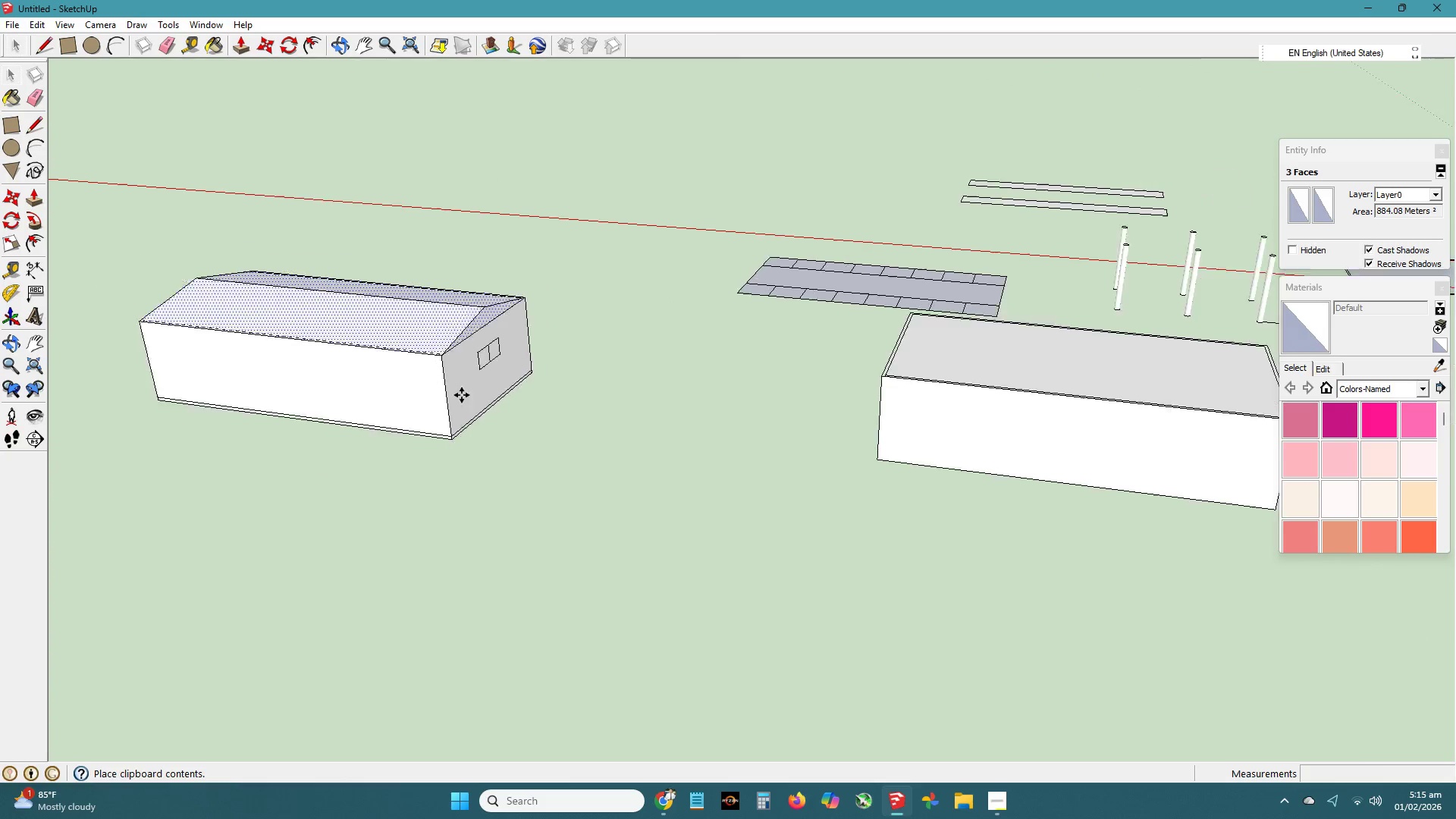 
left_click([414, 488])
 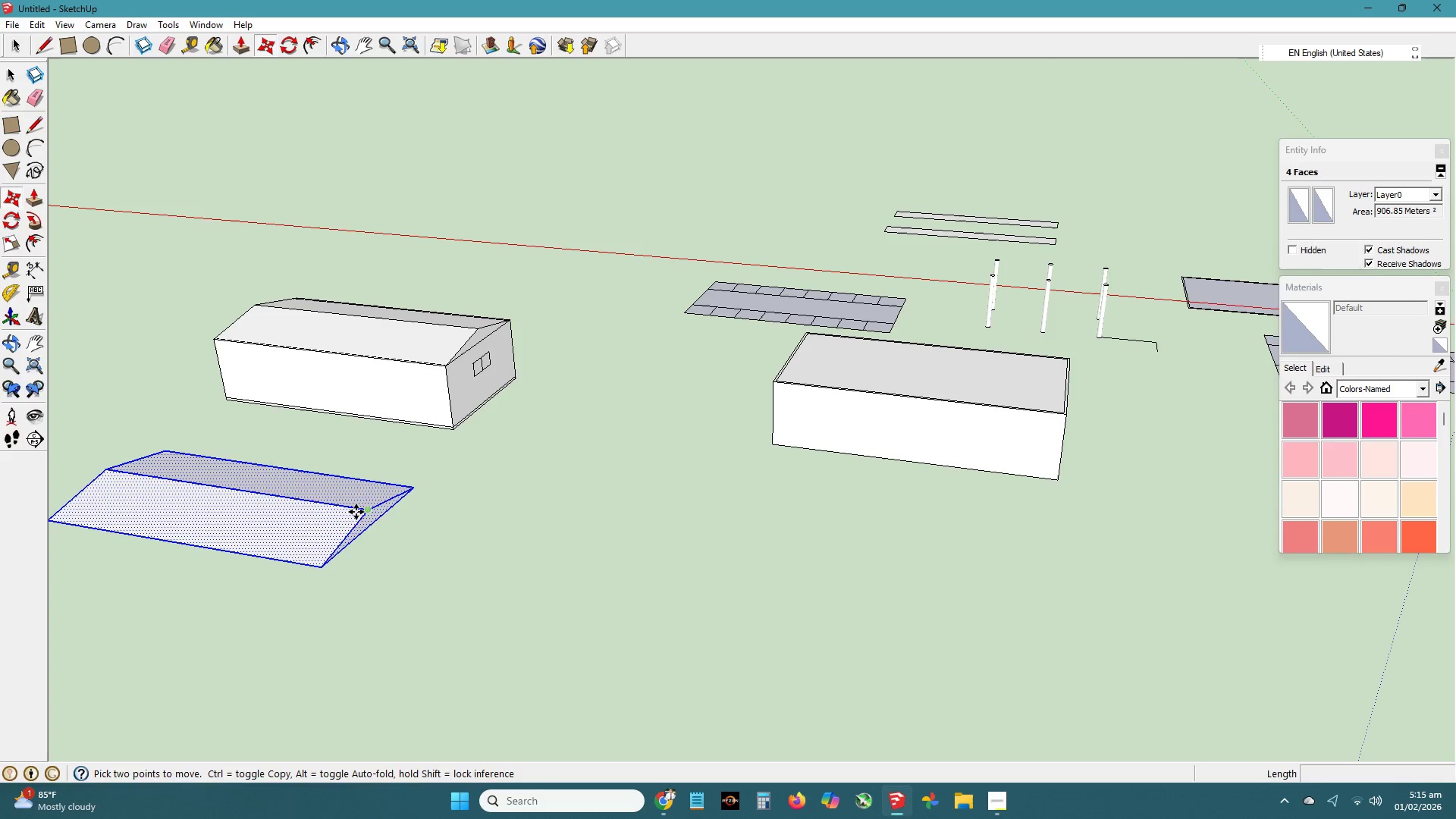 
scroll: coordinate [453, 402], scroll_direction: down, amount: 5.0
 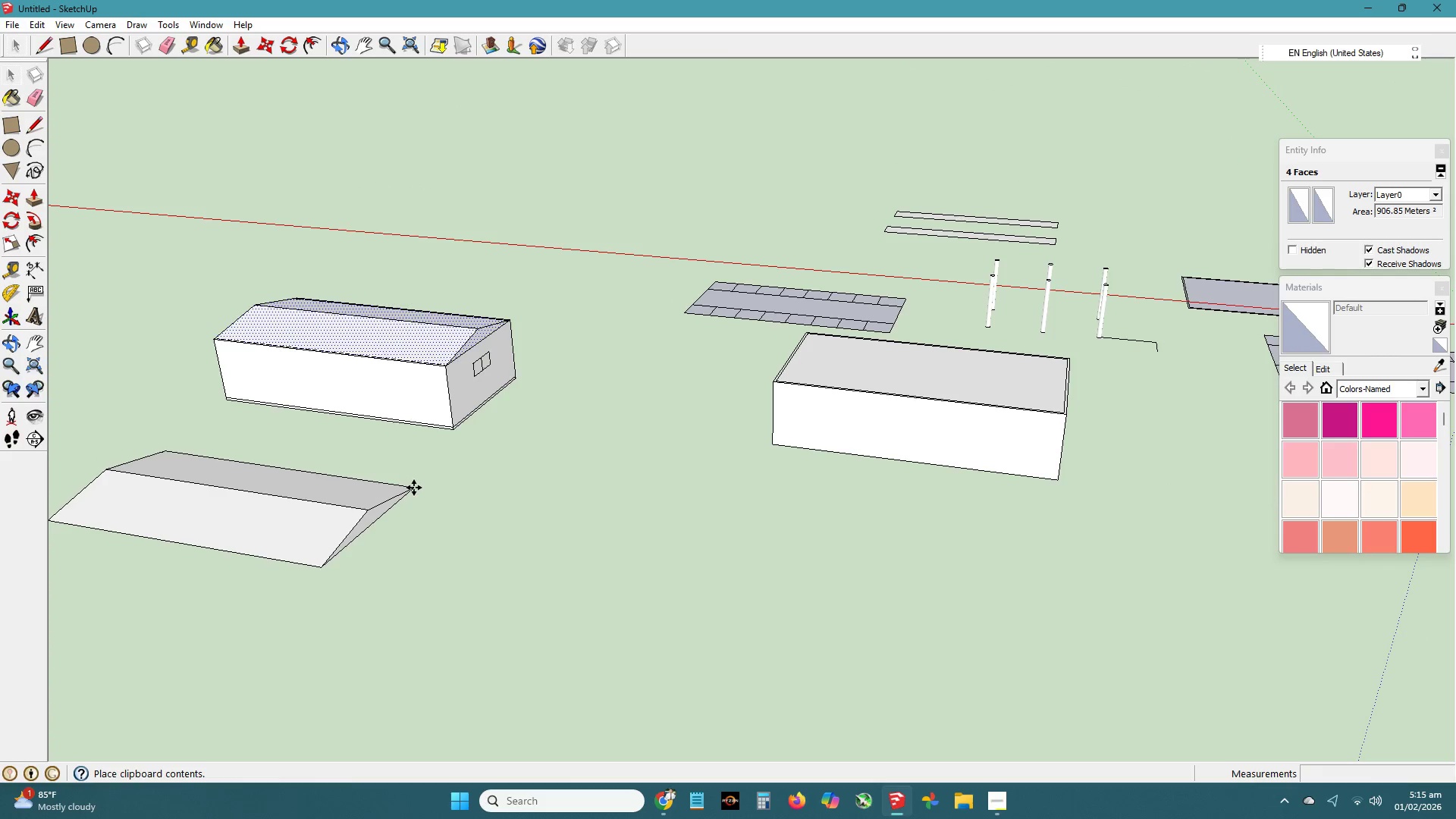 
right_click([344, 516])
 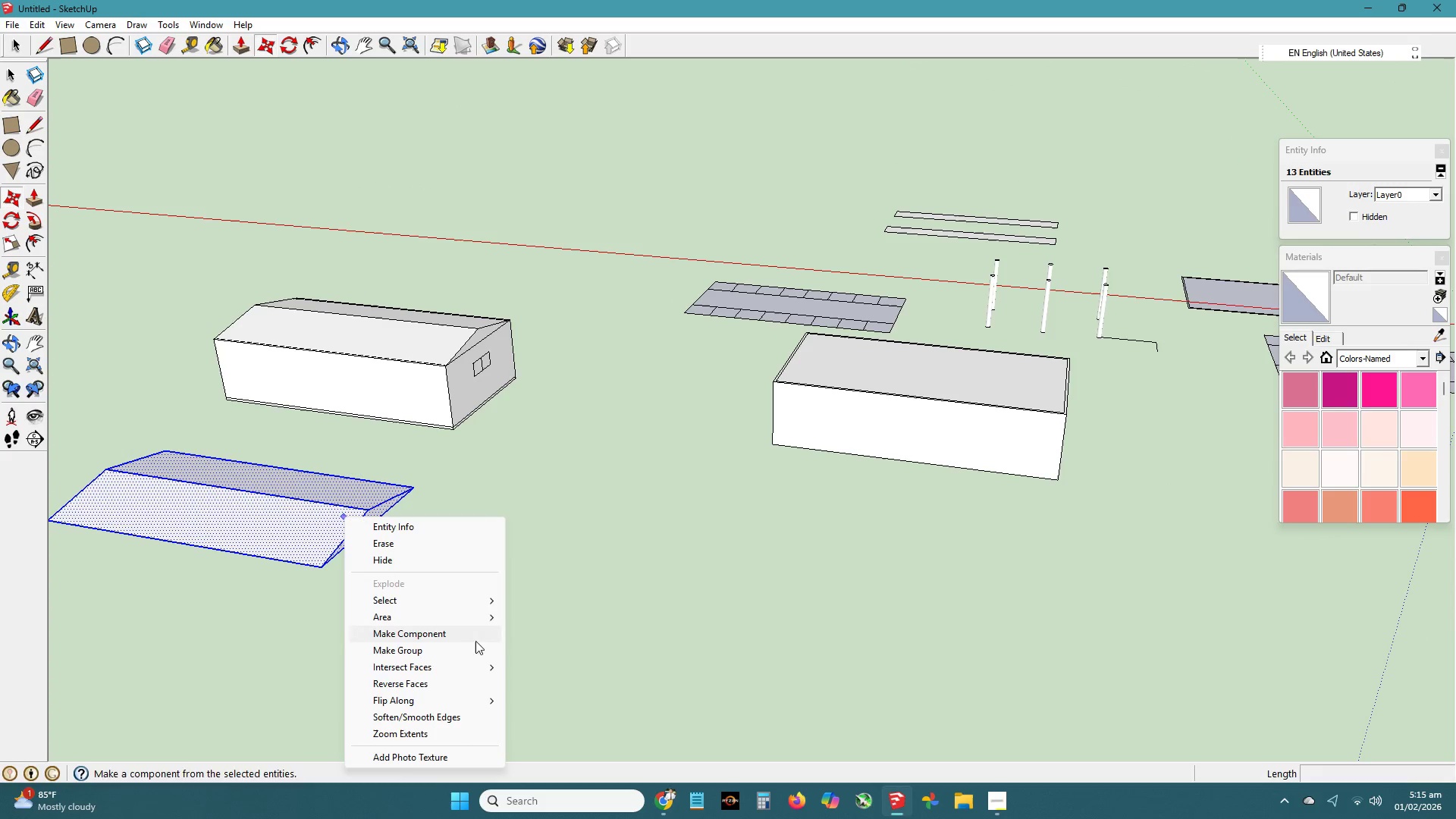 
left_click([477, 649])
 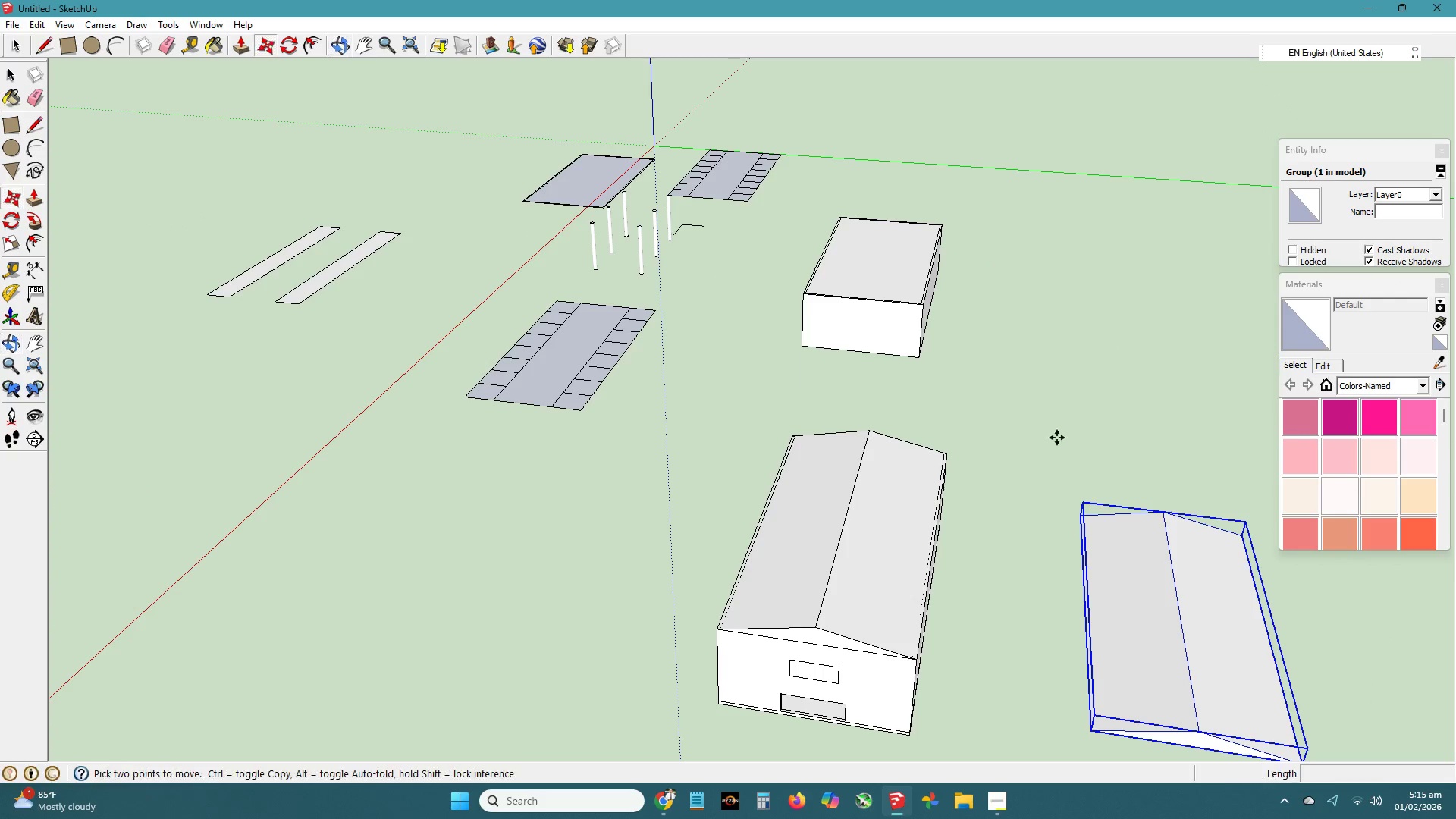 
key(Space)
 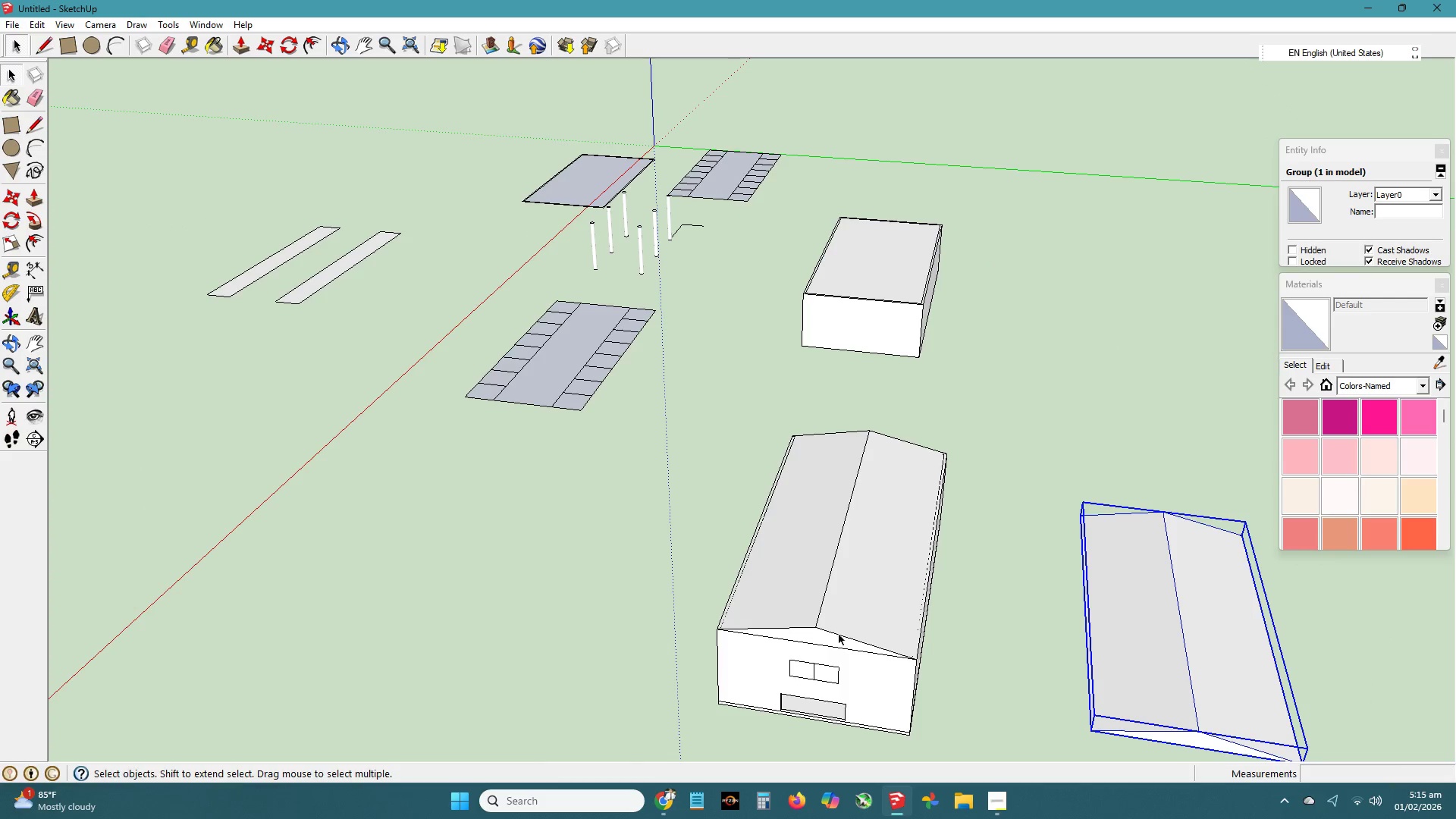 
key(E)
 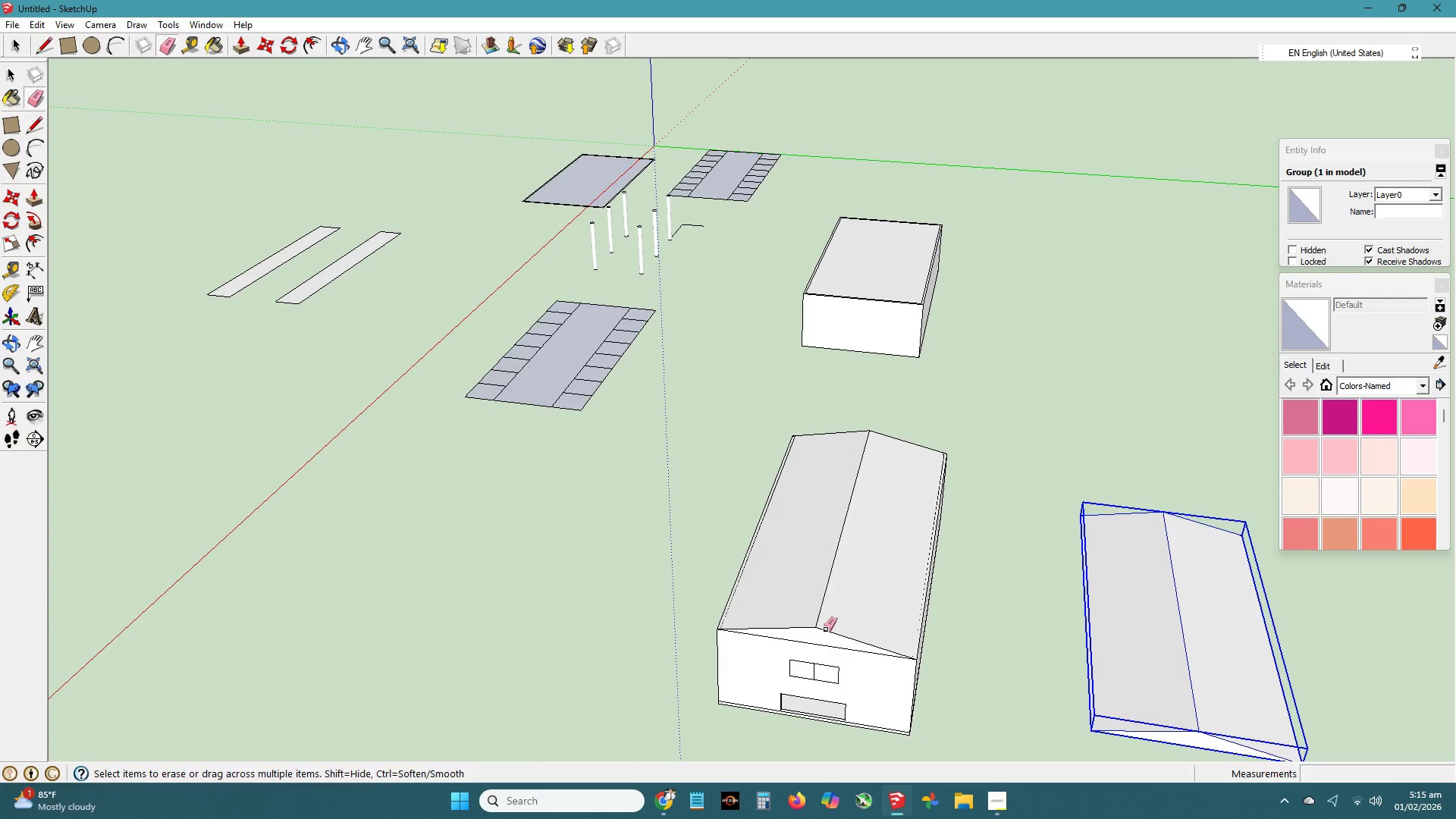 
left_click_drag(start_coordinate=[821, 628], to_coordinate=[815, 625])
 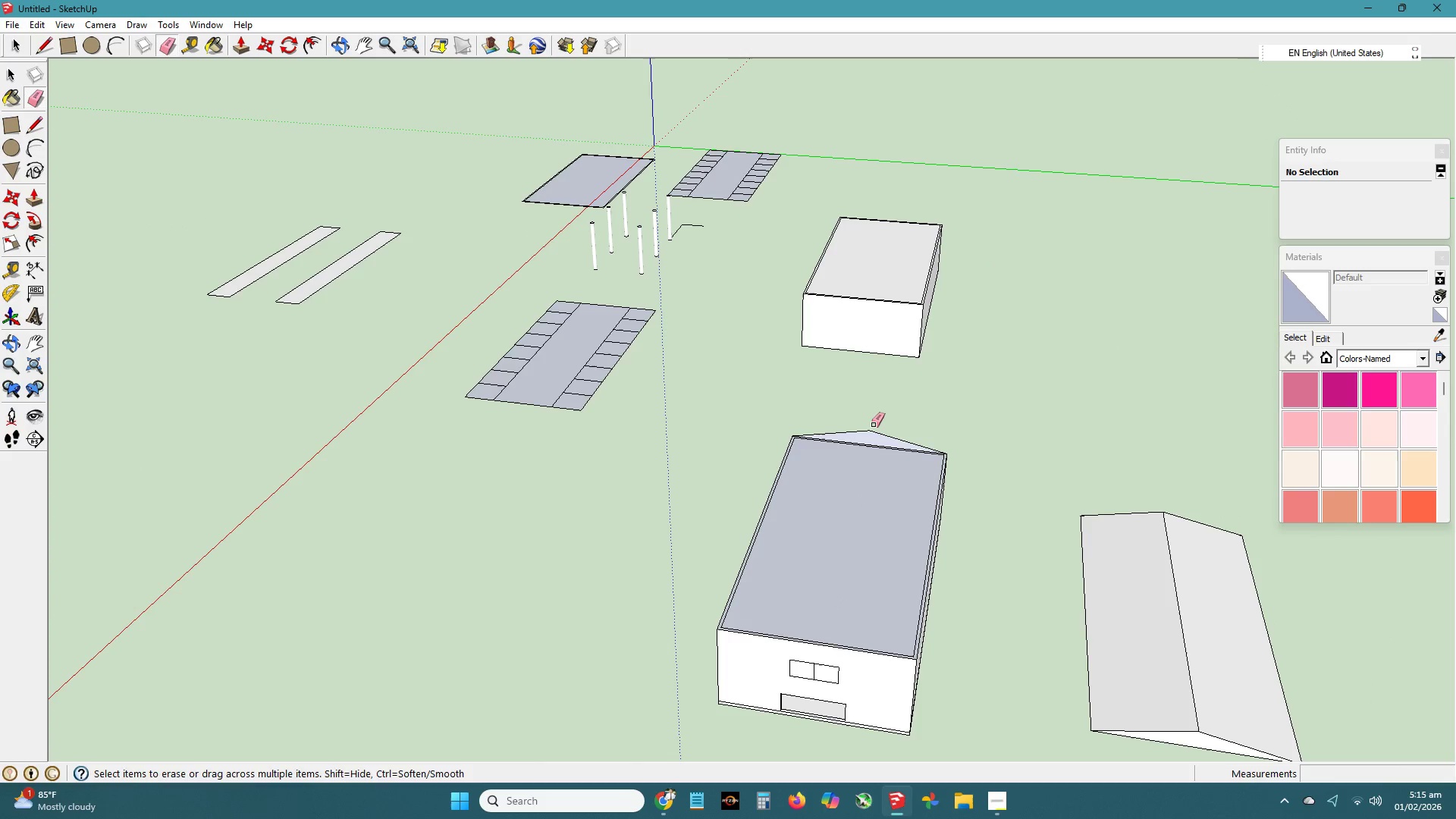 
left_click_drag(start_coordinate=[873, 425], to_coordinate=[871, 431])
 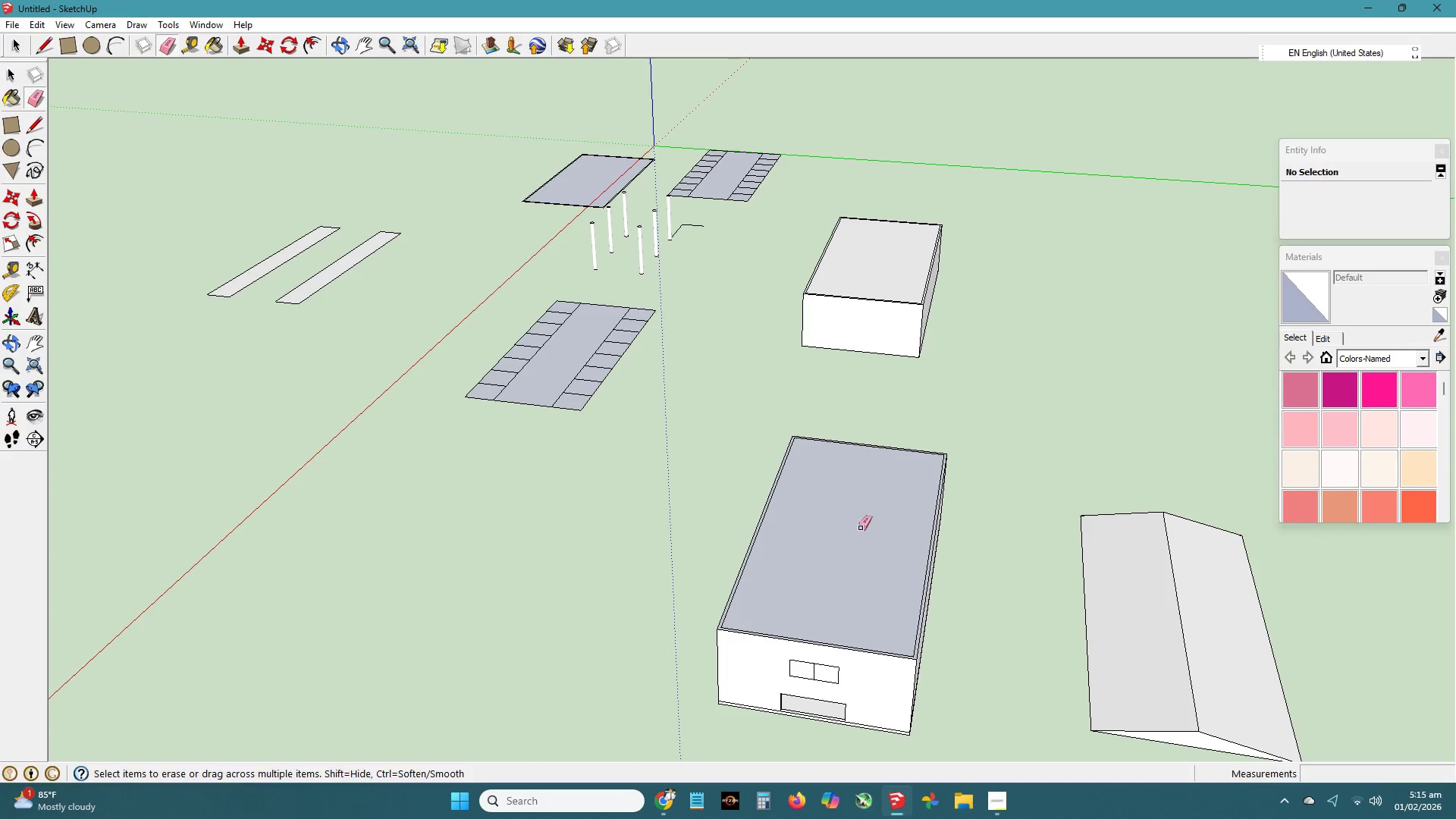 
key(Space)
 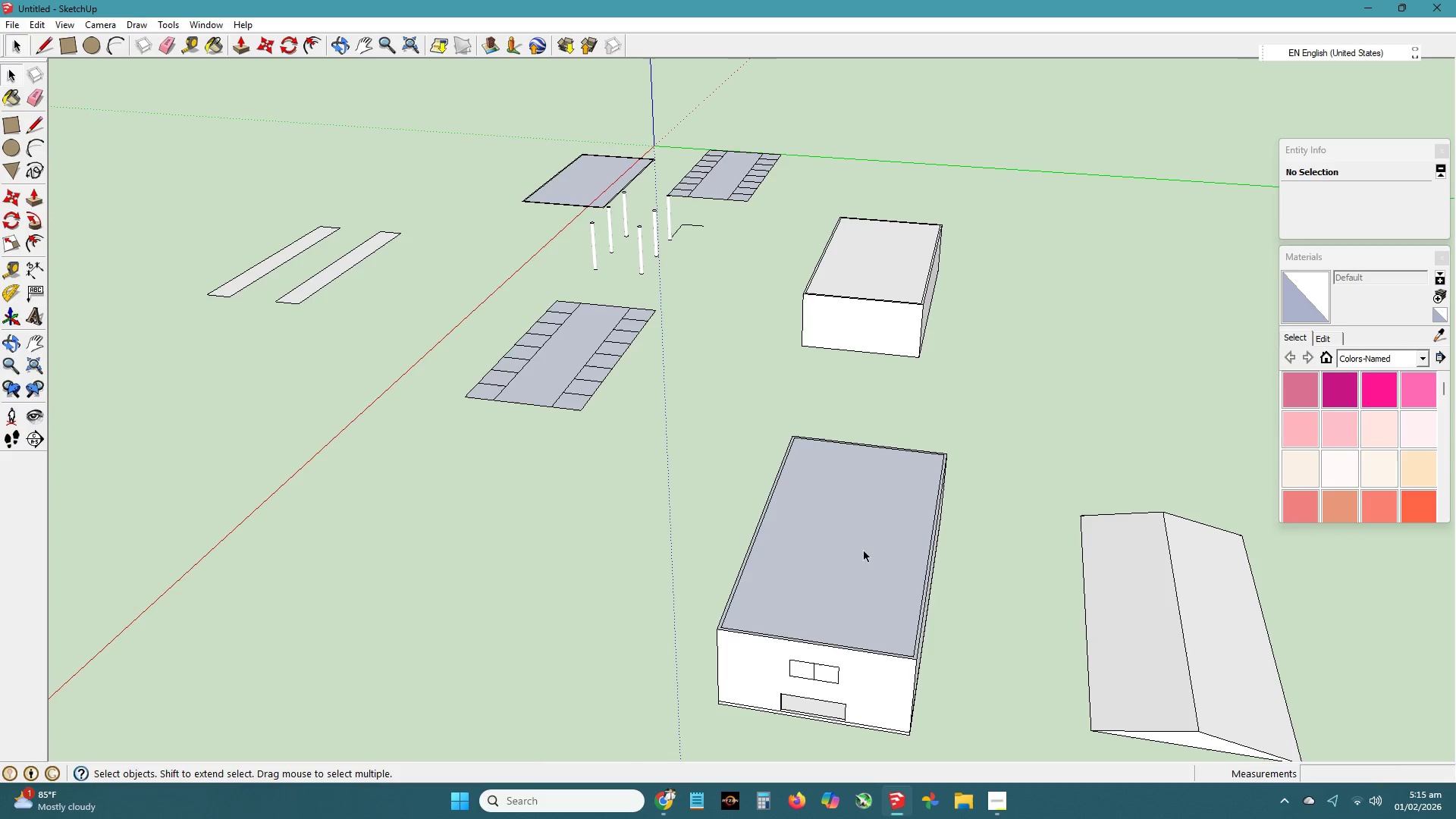 
left_click([864, 551])
 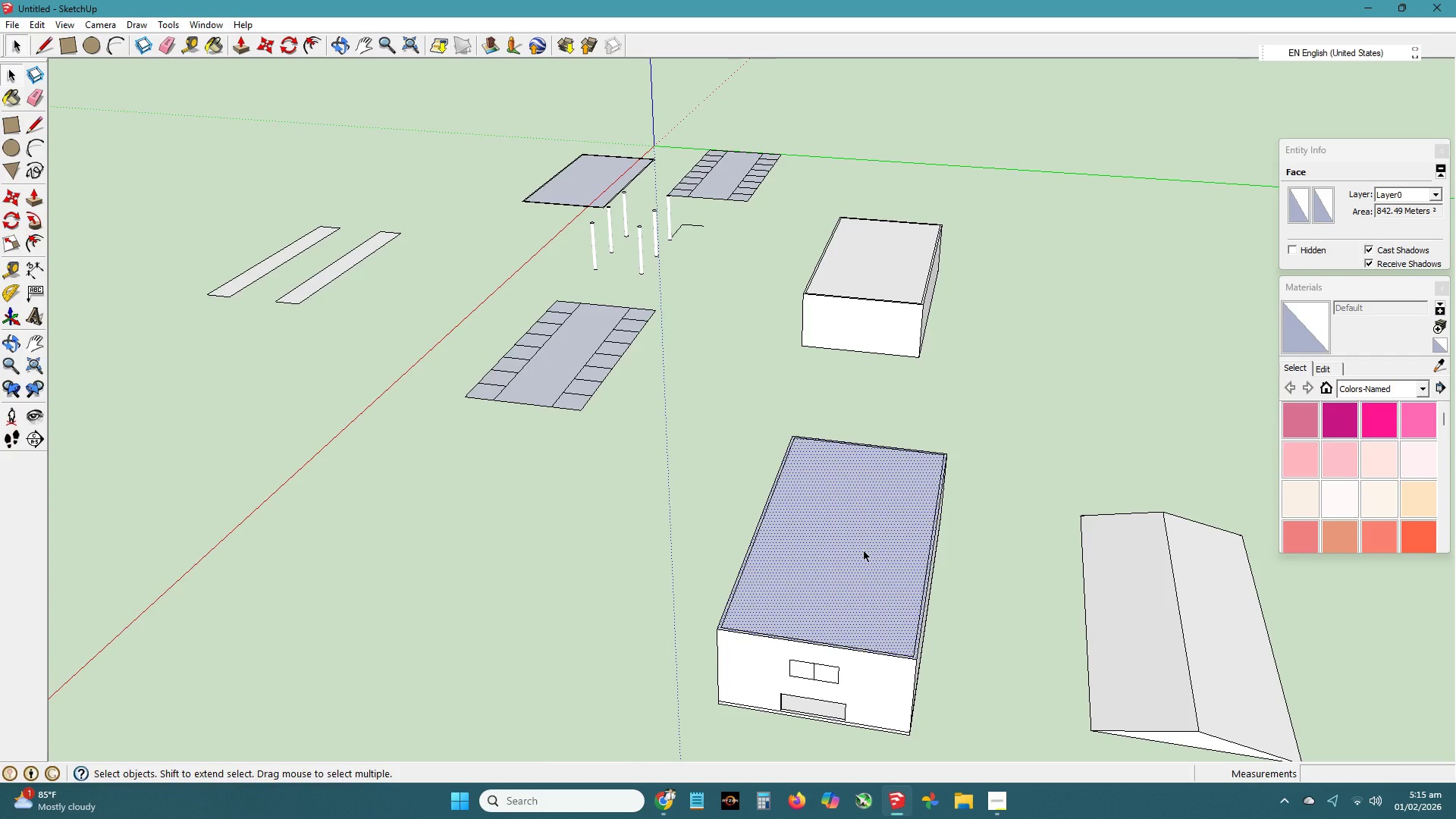 
key(M)
 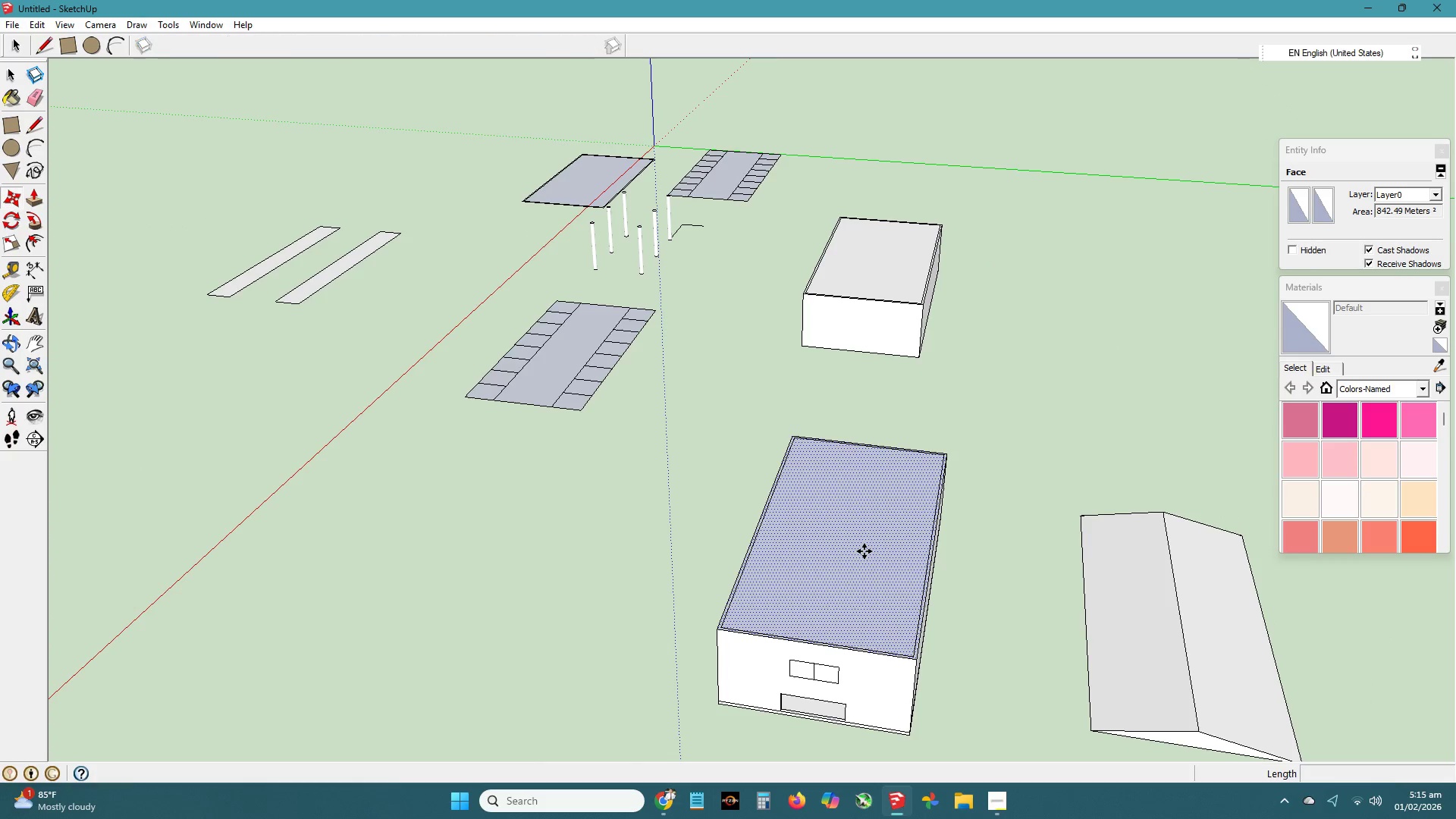 
left_click([864, 551])
 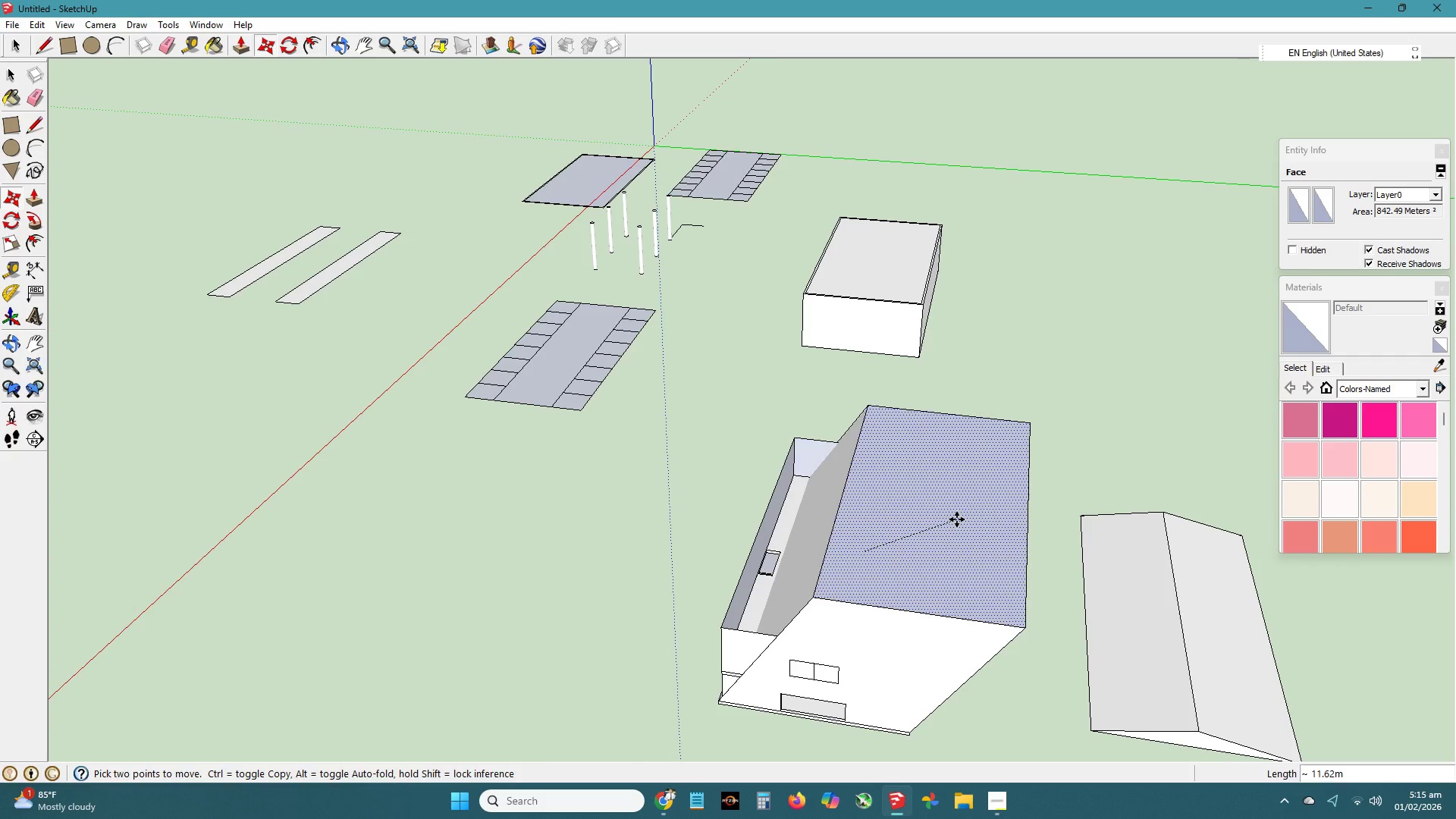 
key(Escape)
 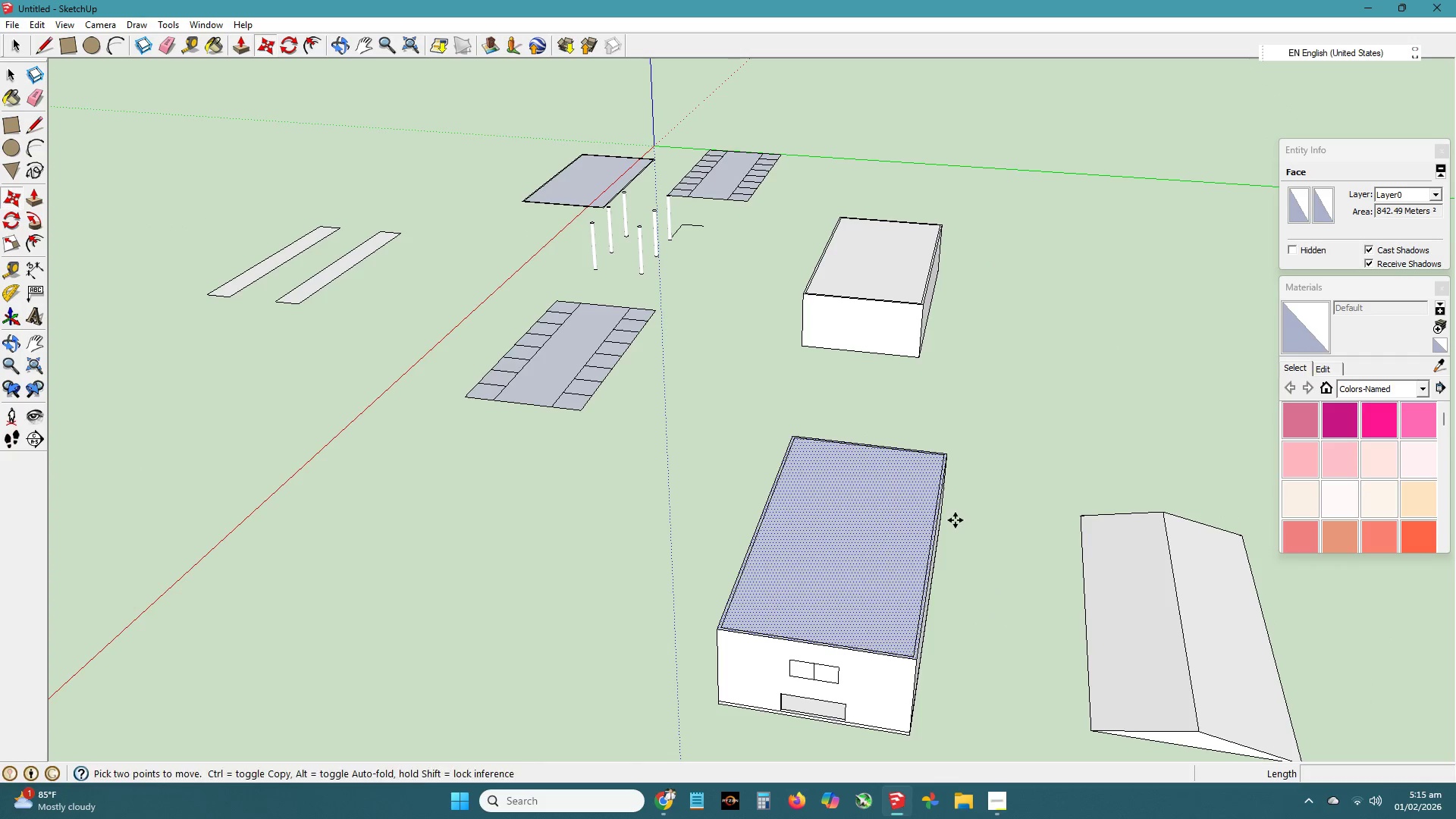 
key(B)
 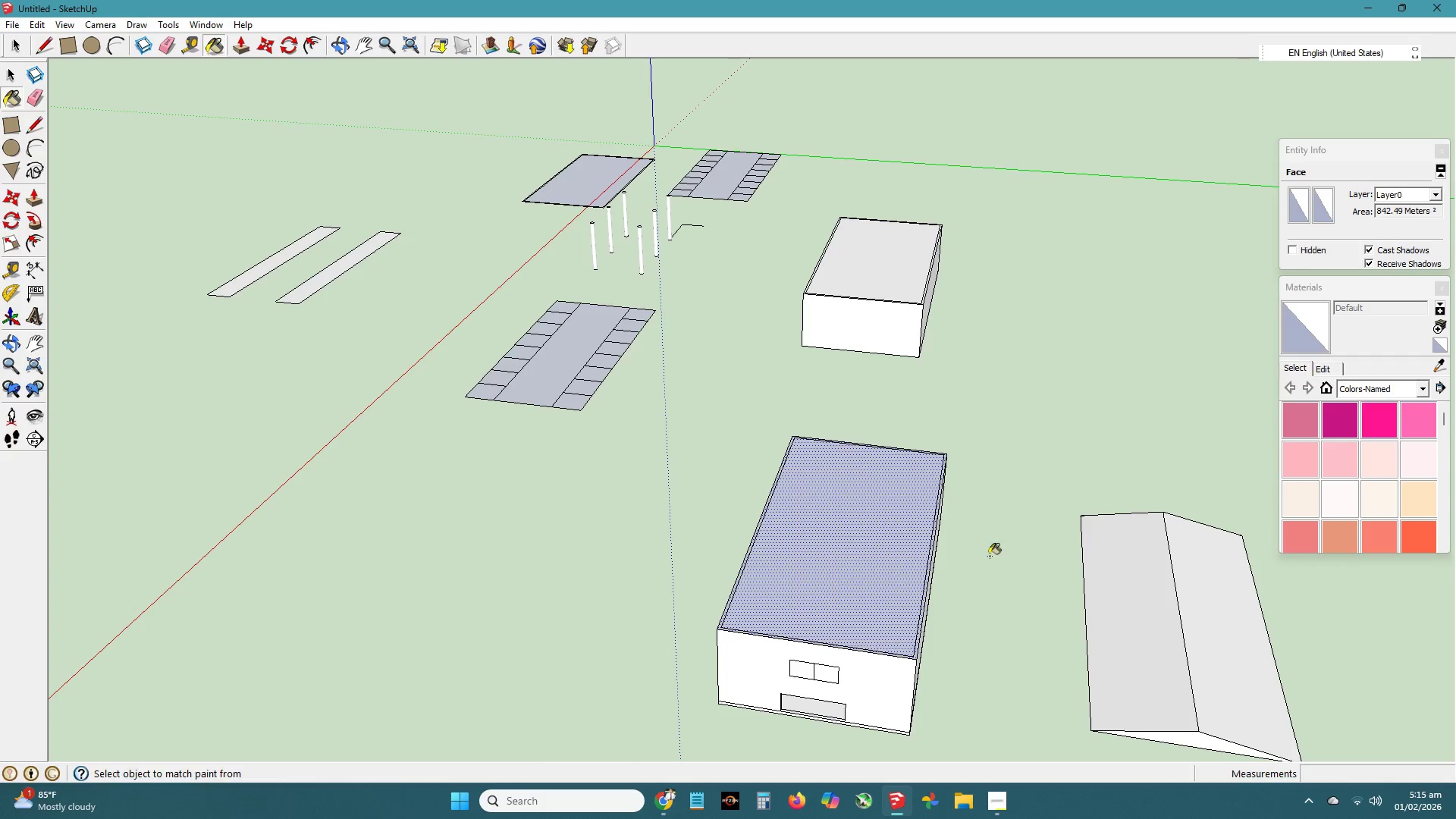 
left_click_drag(start_coordinate=[989, 559], to_coordinate=[928, 500])
 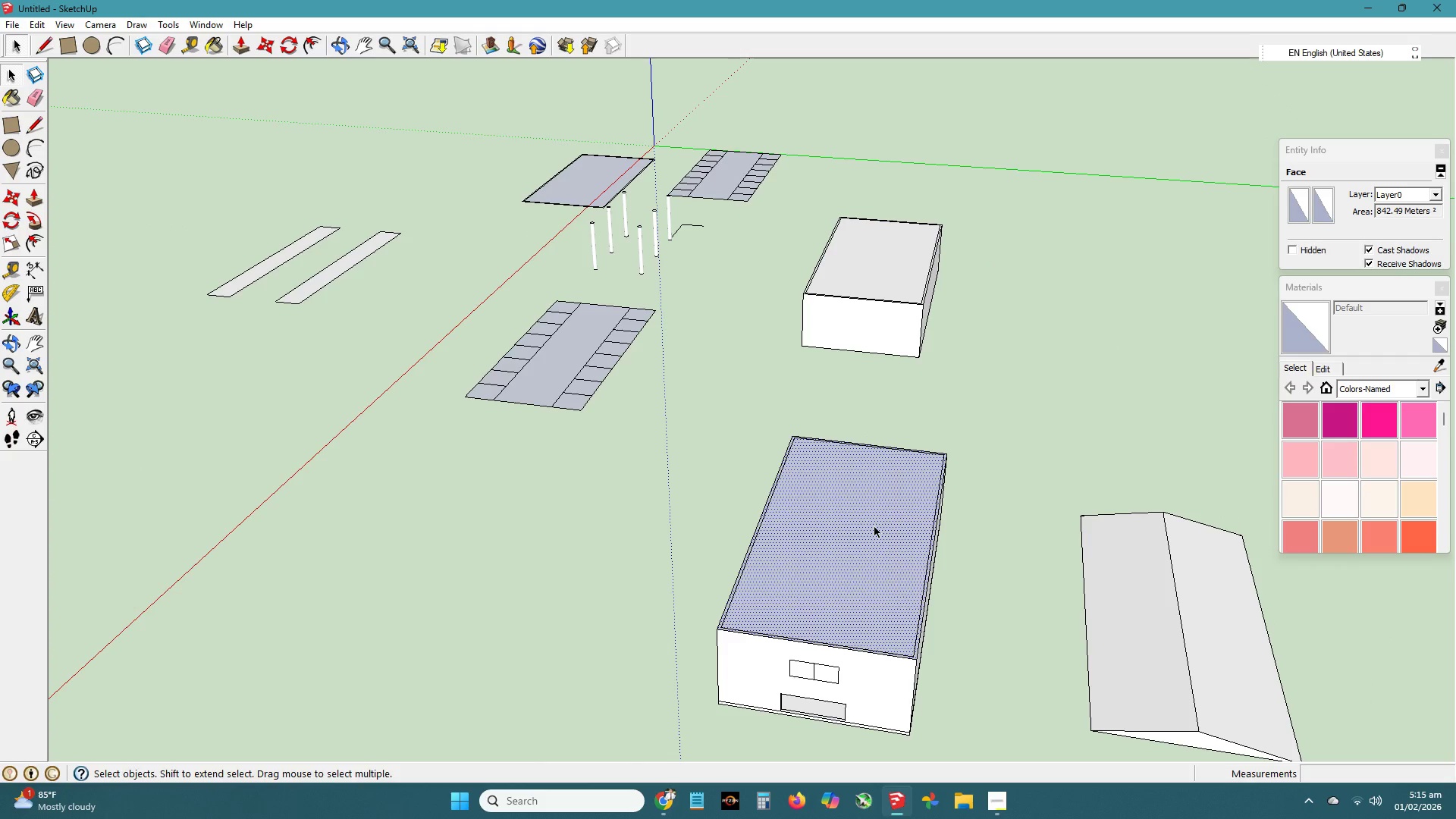 
key(H)
 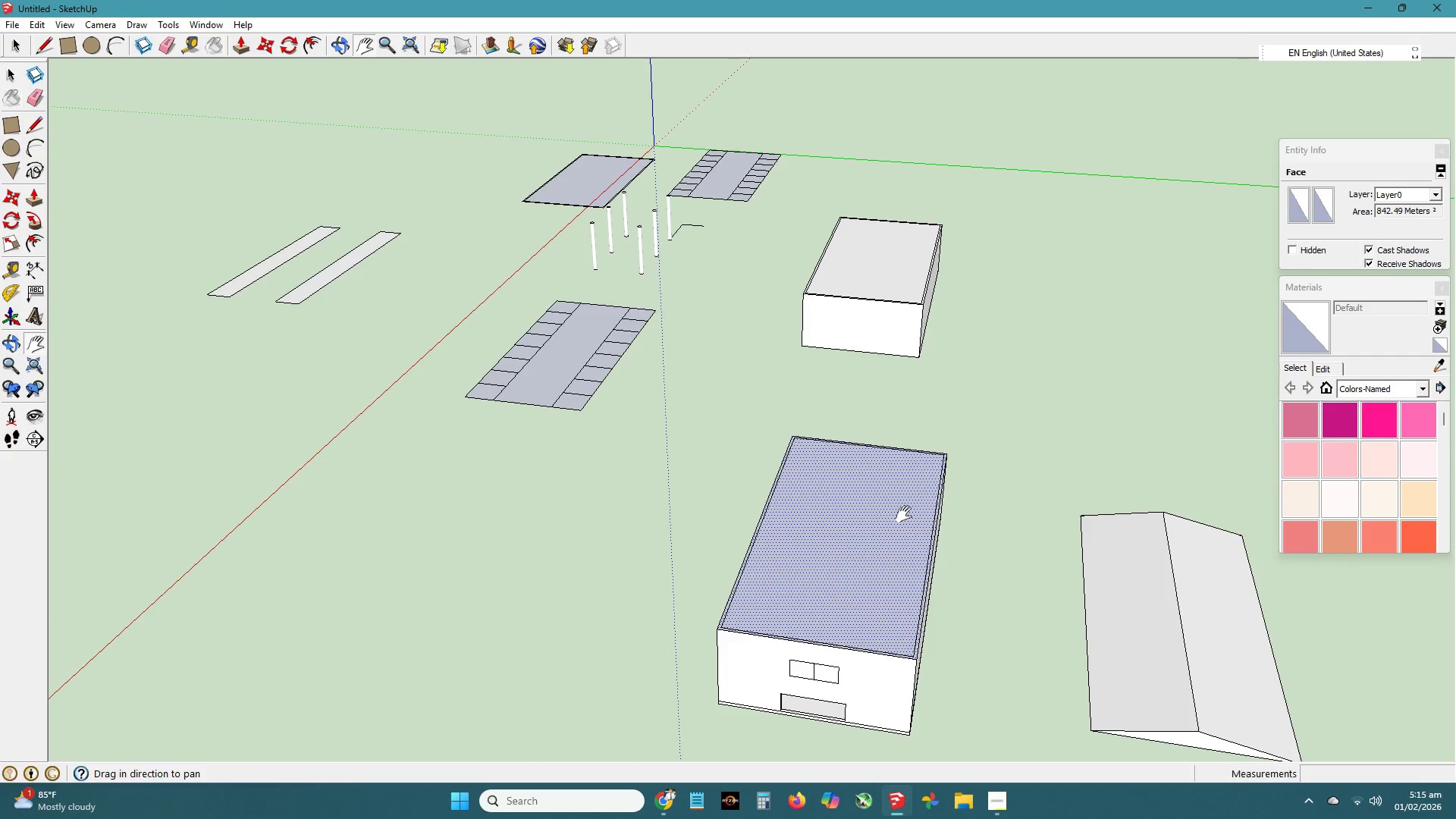 
key(Space)
 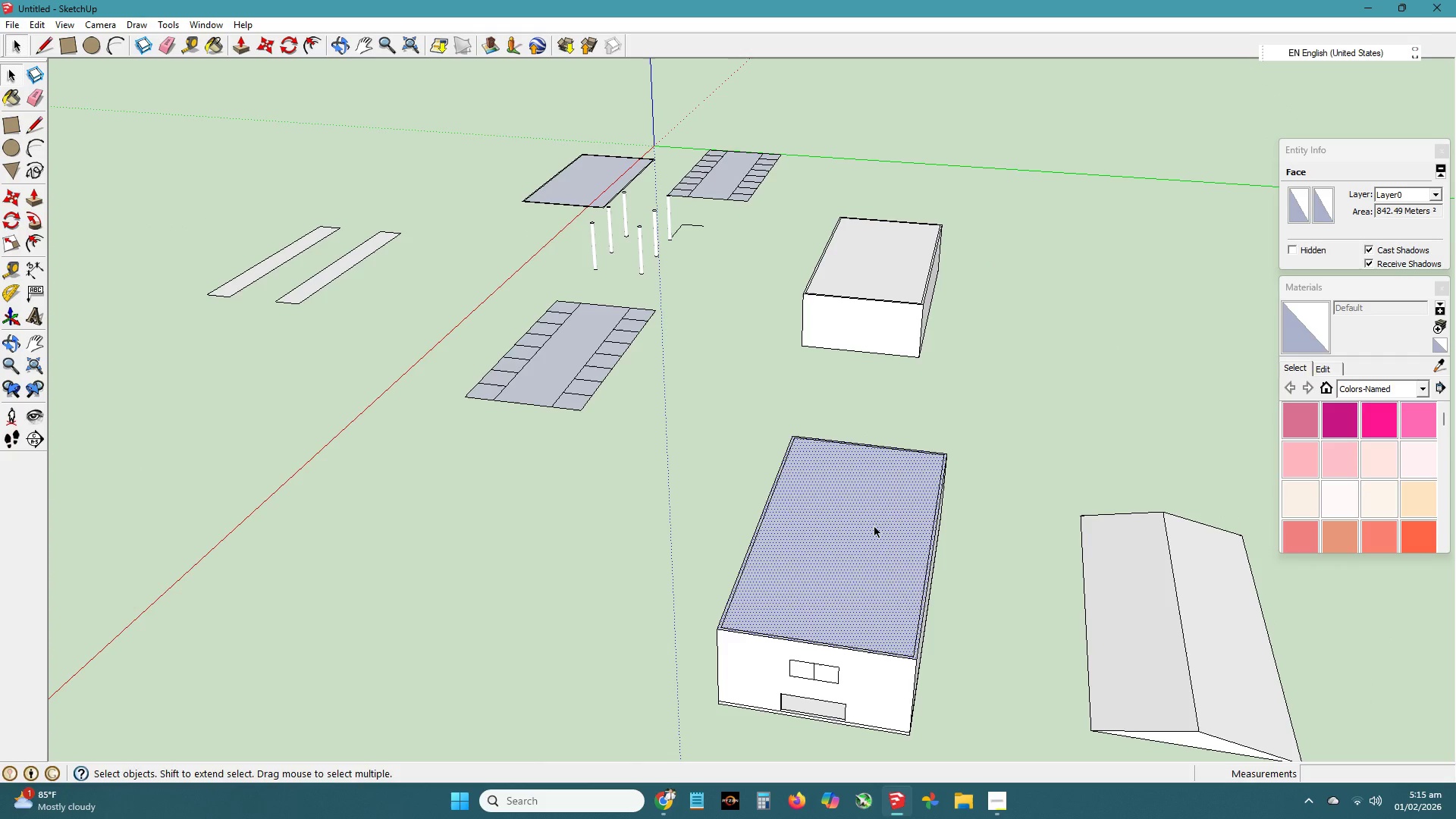 
left_click([875, 527])
 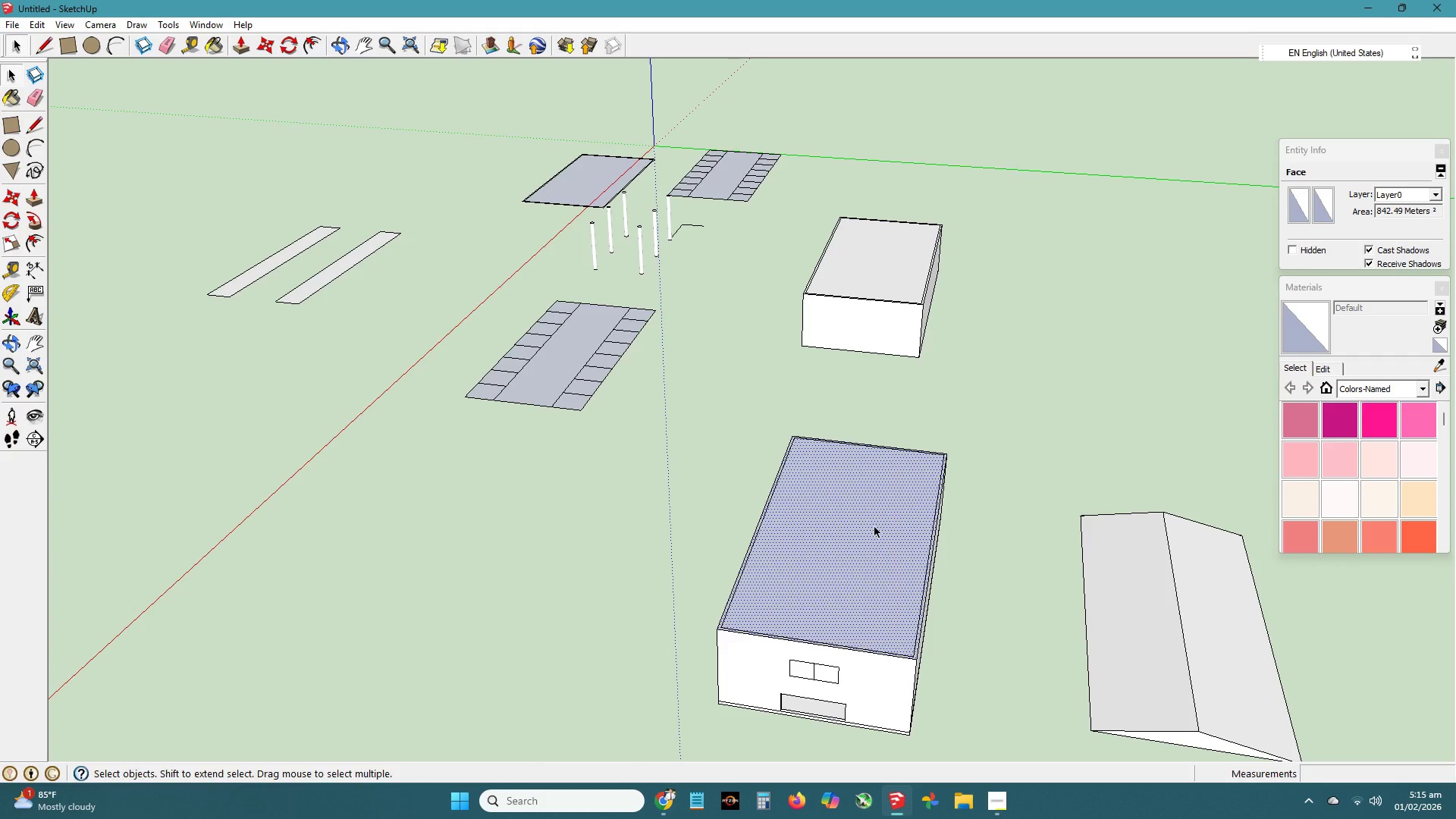 
double_click([875, 527])
 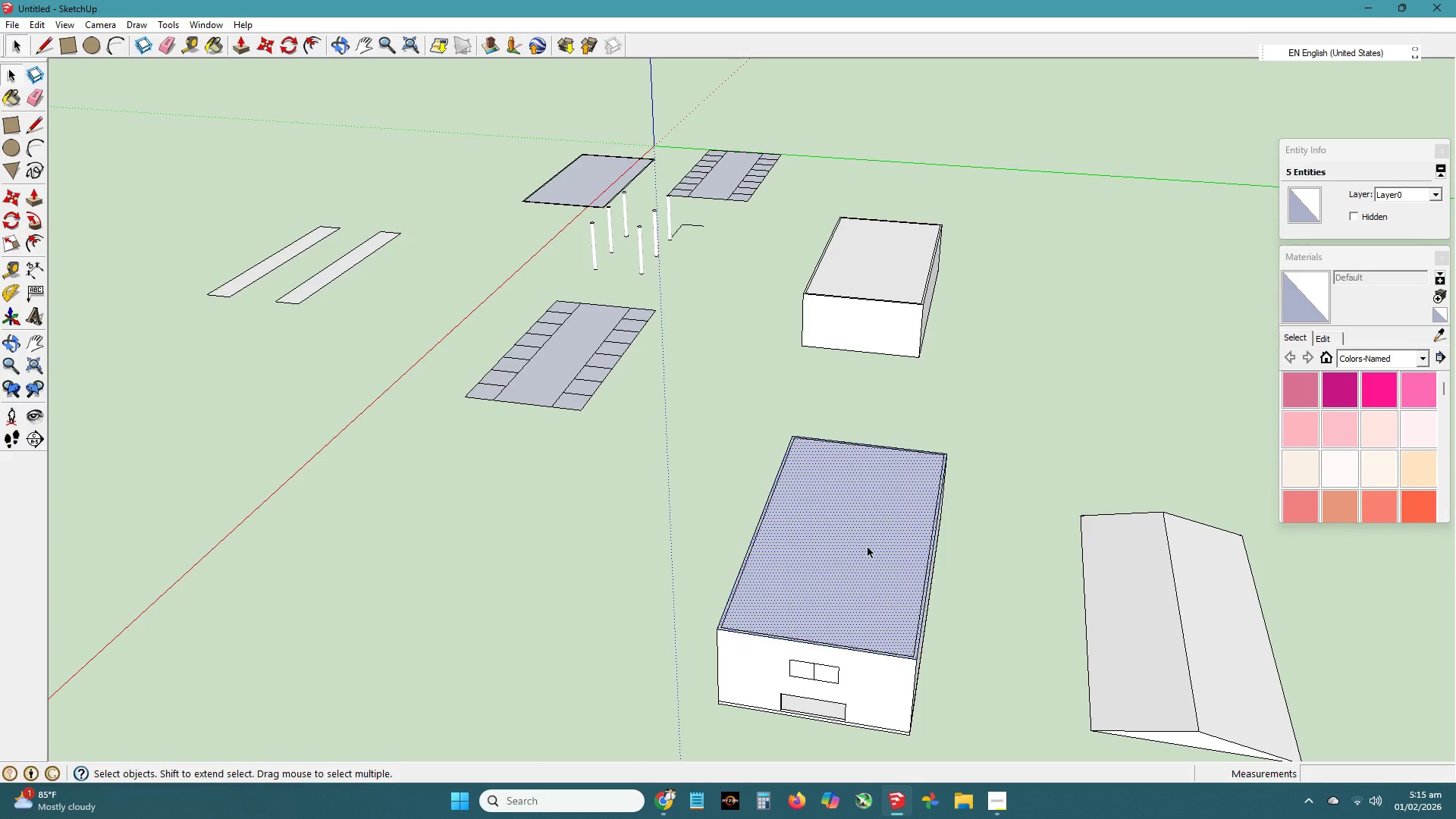 
double_click([1035, 587])
 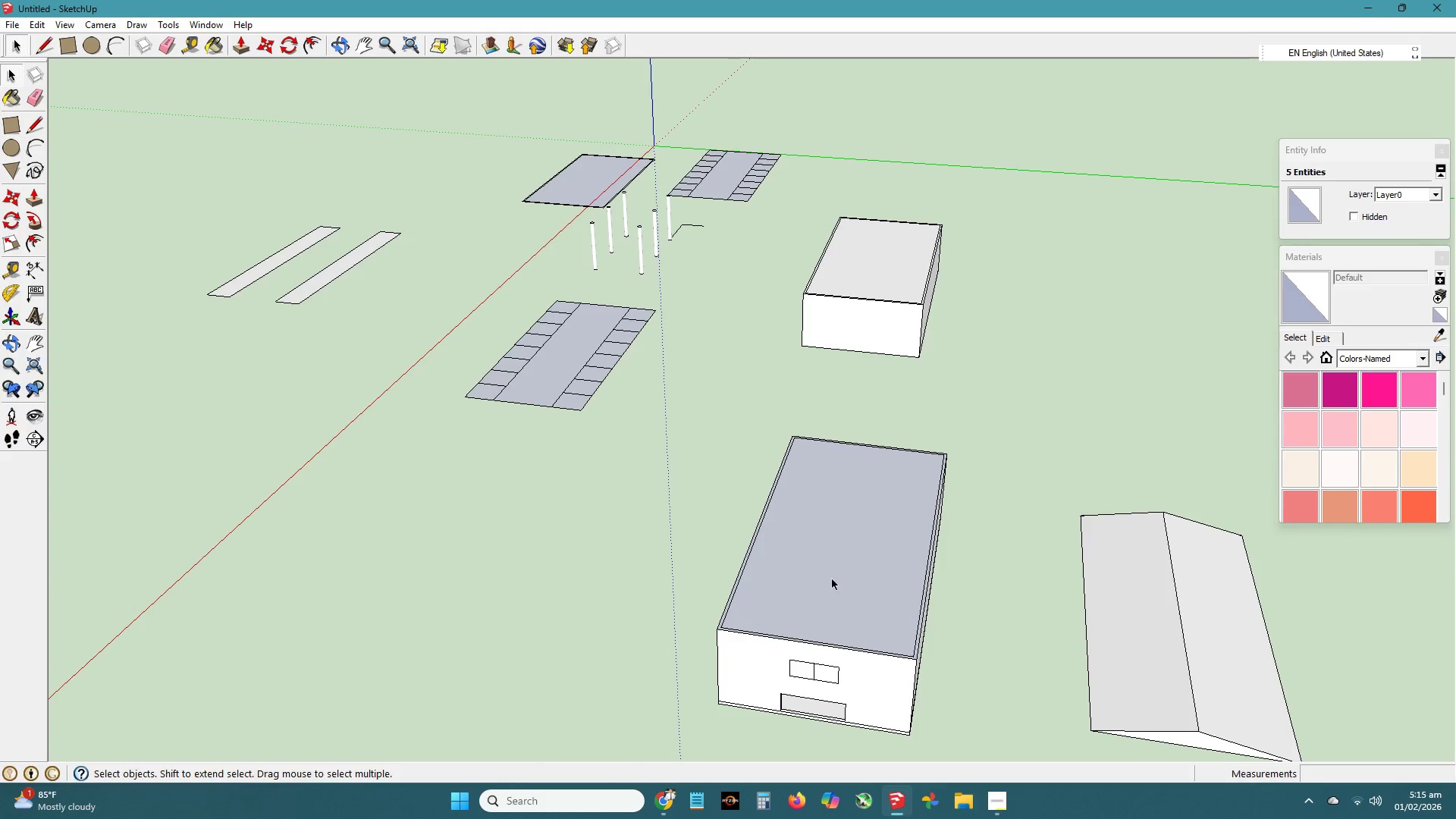 
triple_click([820, 579])
 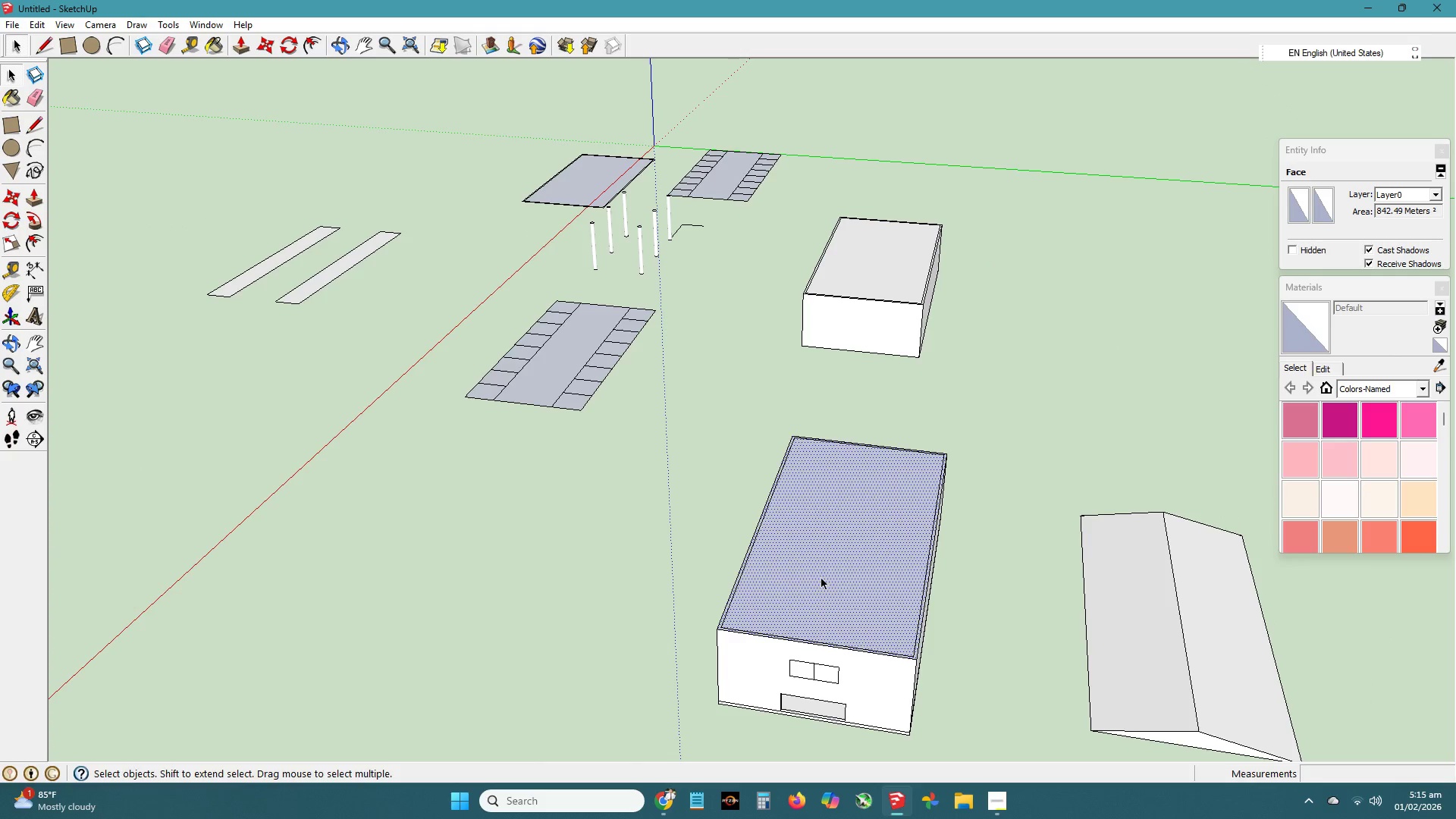 
key(Delete)
 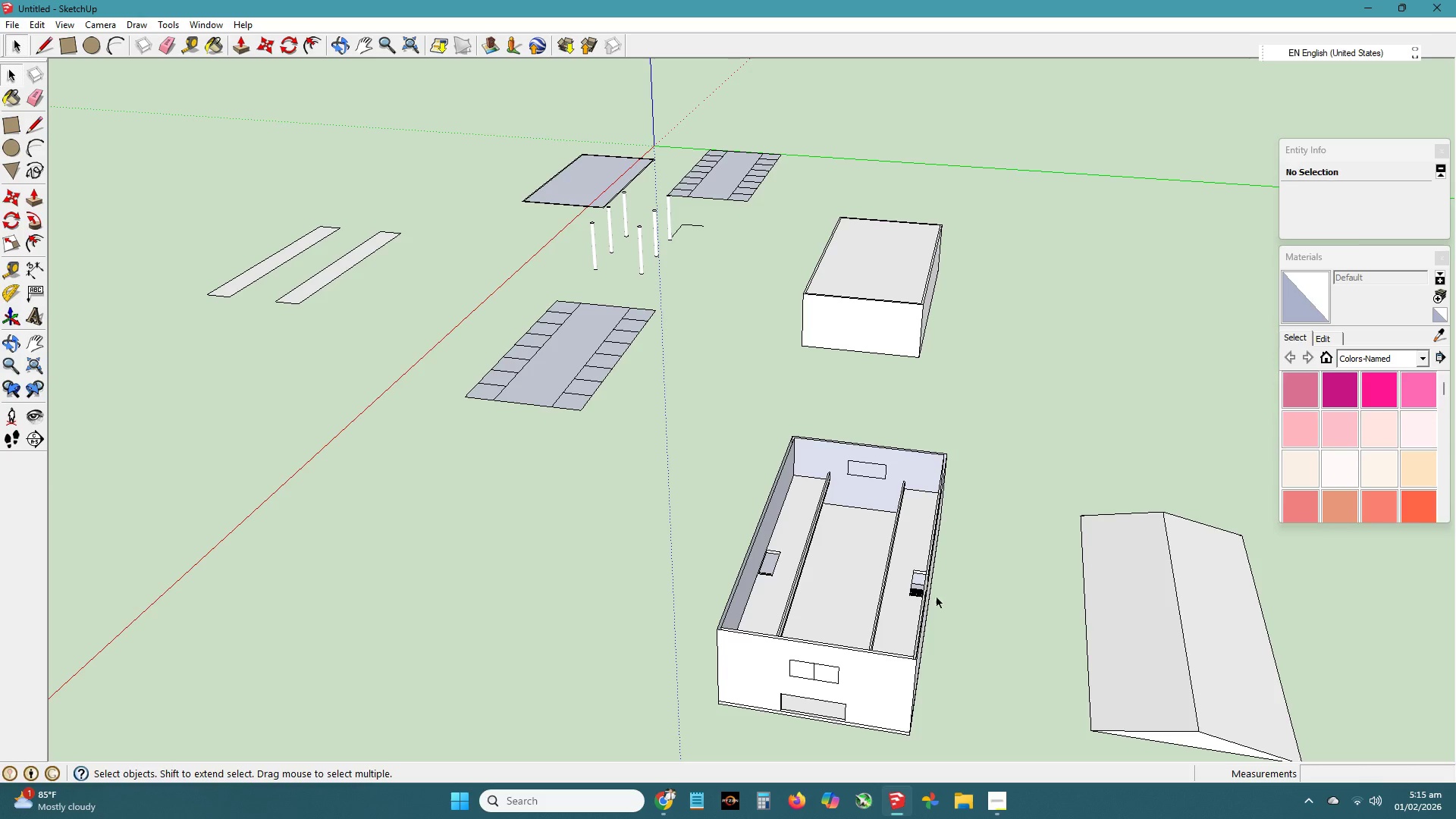 
key(H)
 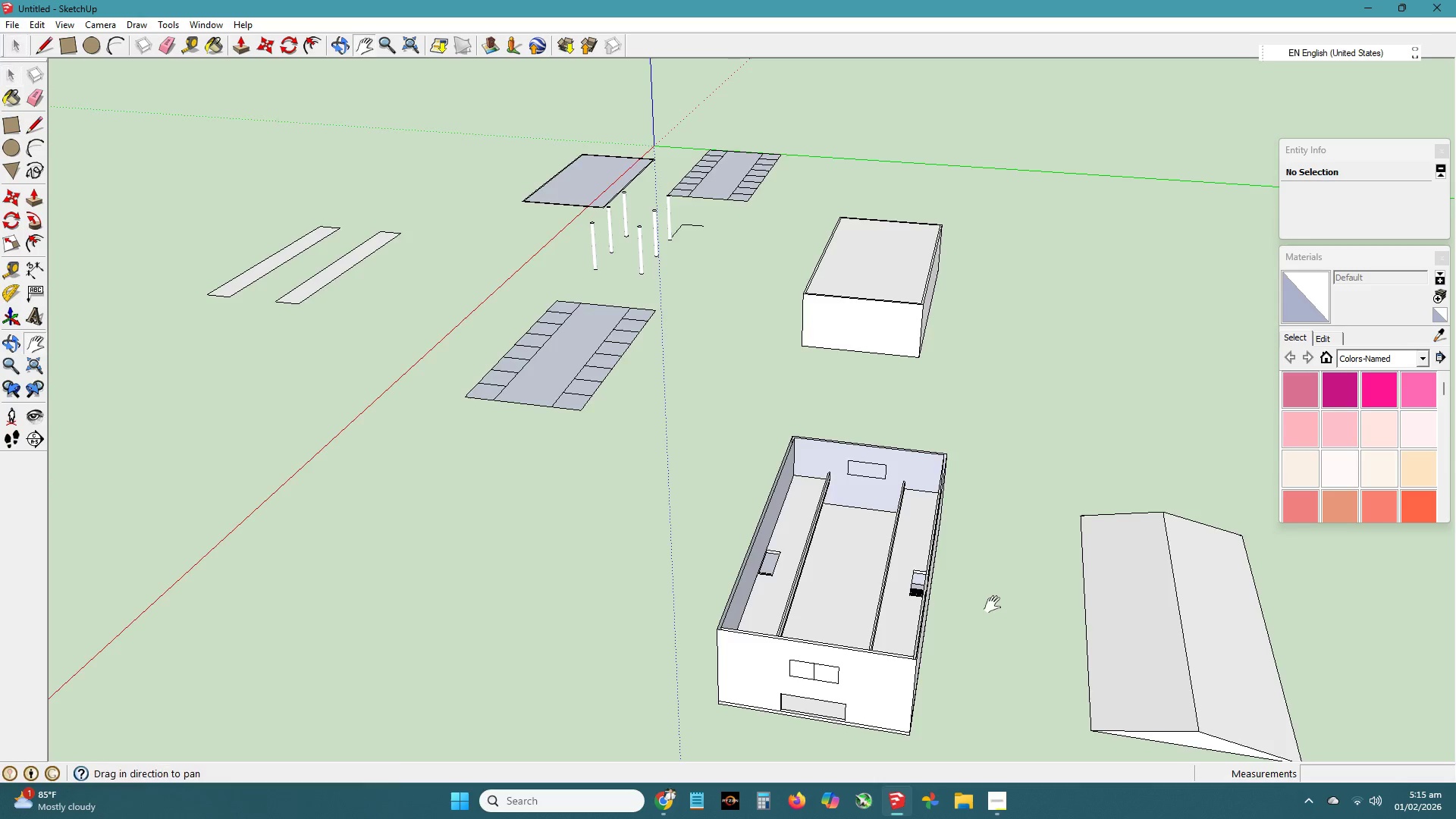 
left_click_drag(start_coordinate=[993, 604], to_coordinate=[711, 410])
 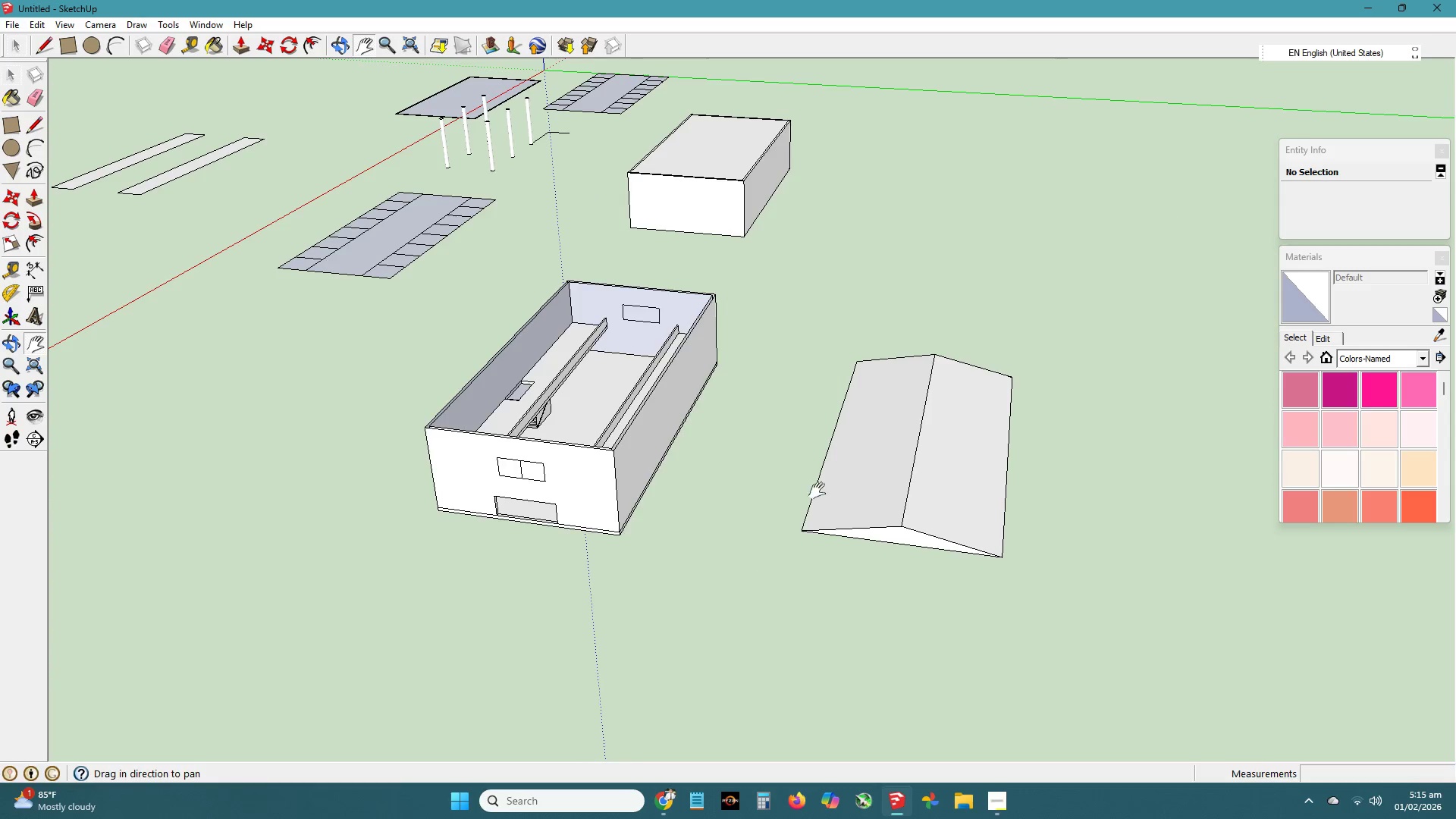 
scroll: coordinate [858, 526], scroll_direction: up, amount: 2.0
 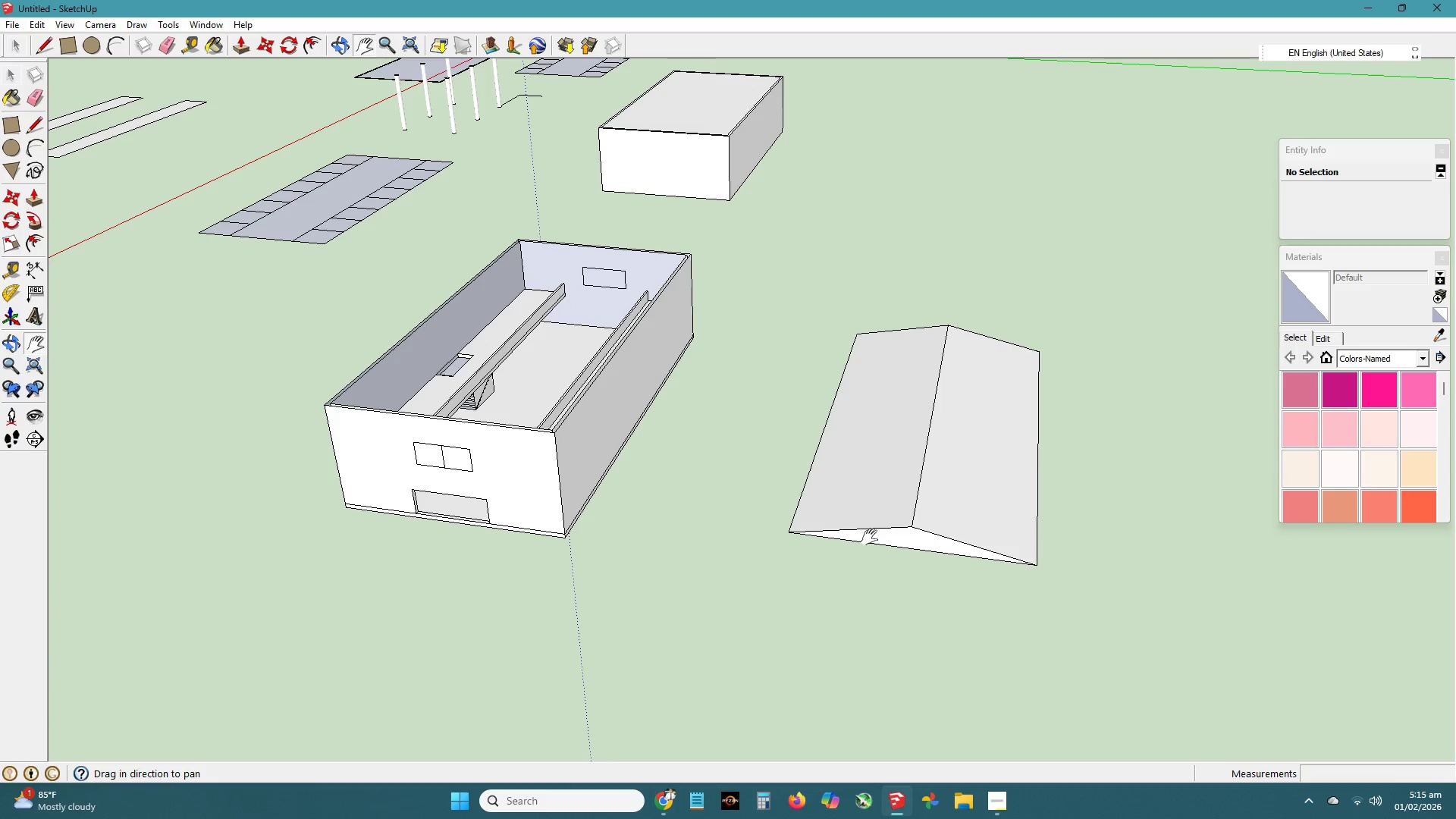 
key(L)
 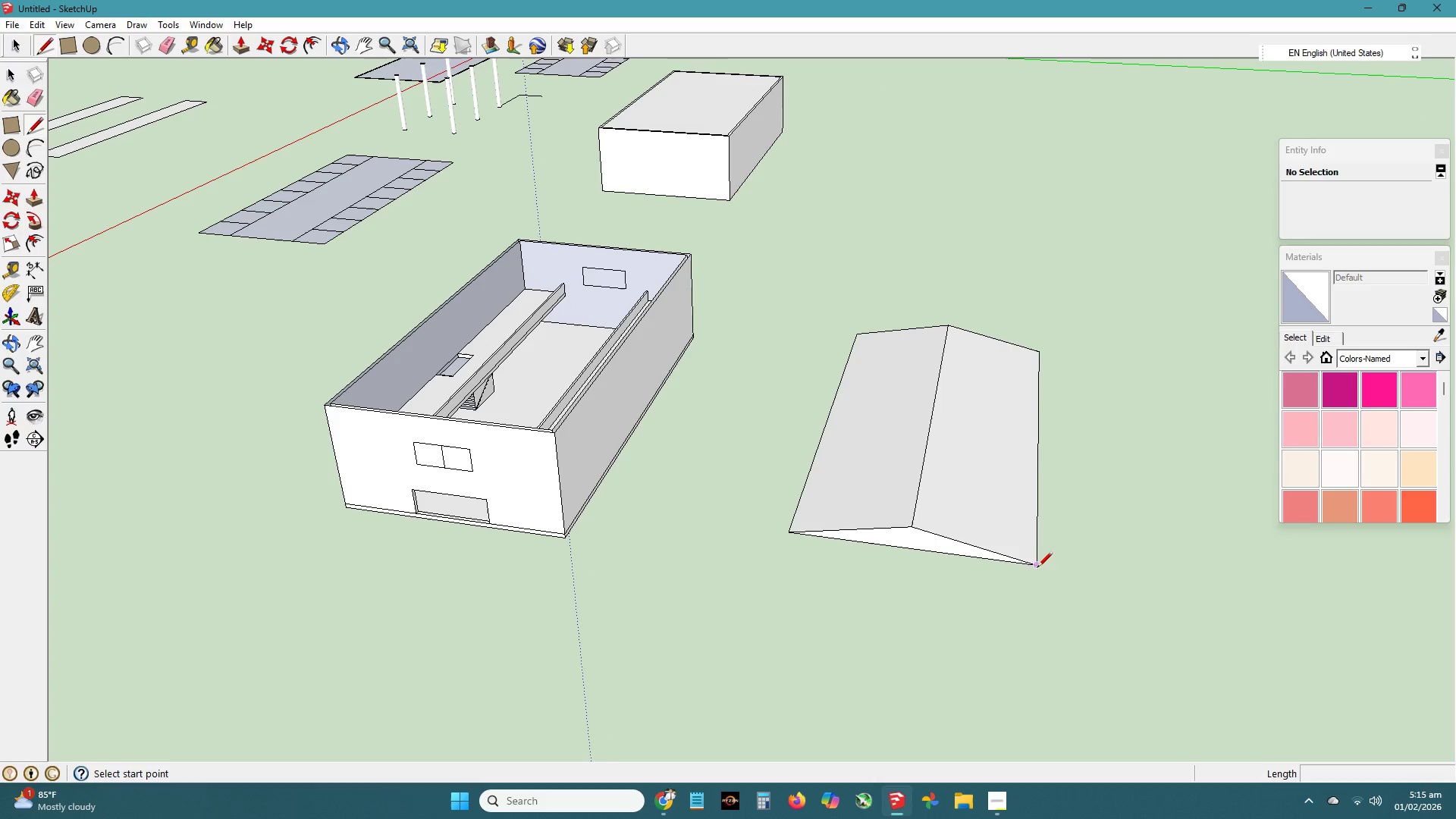 
left_click([1037, 567])
 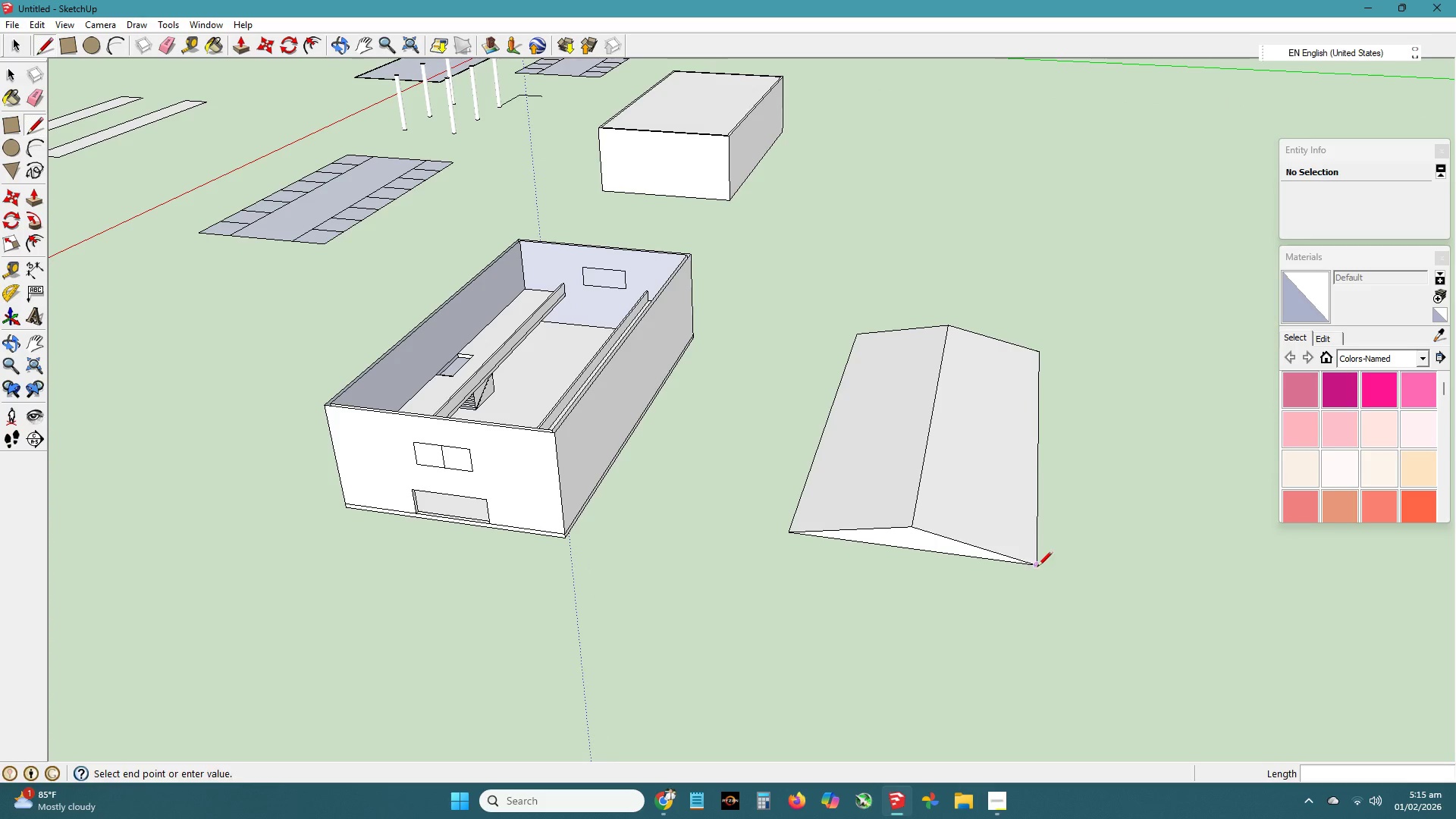 
key(Space)
 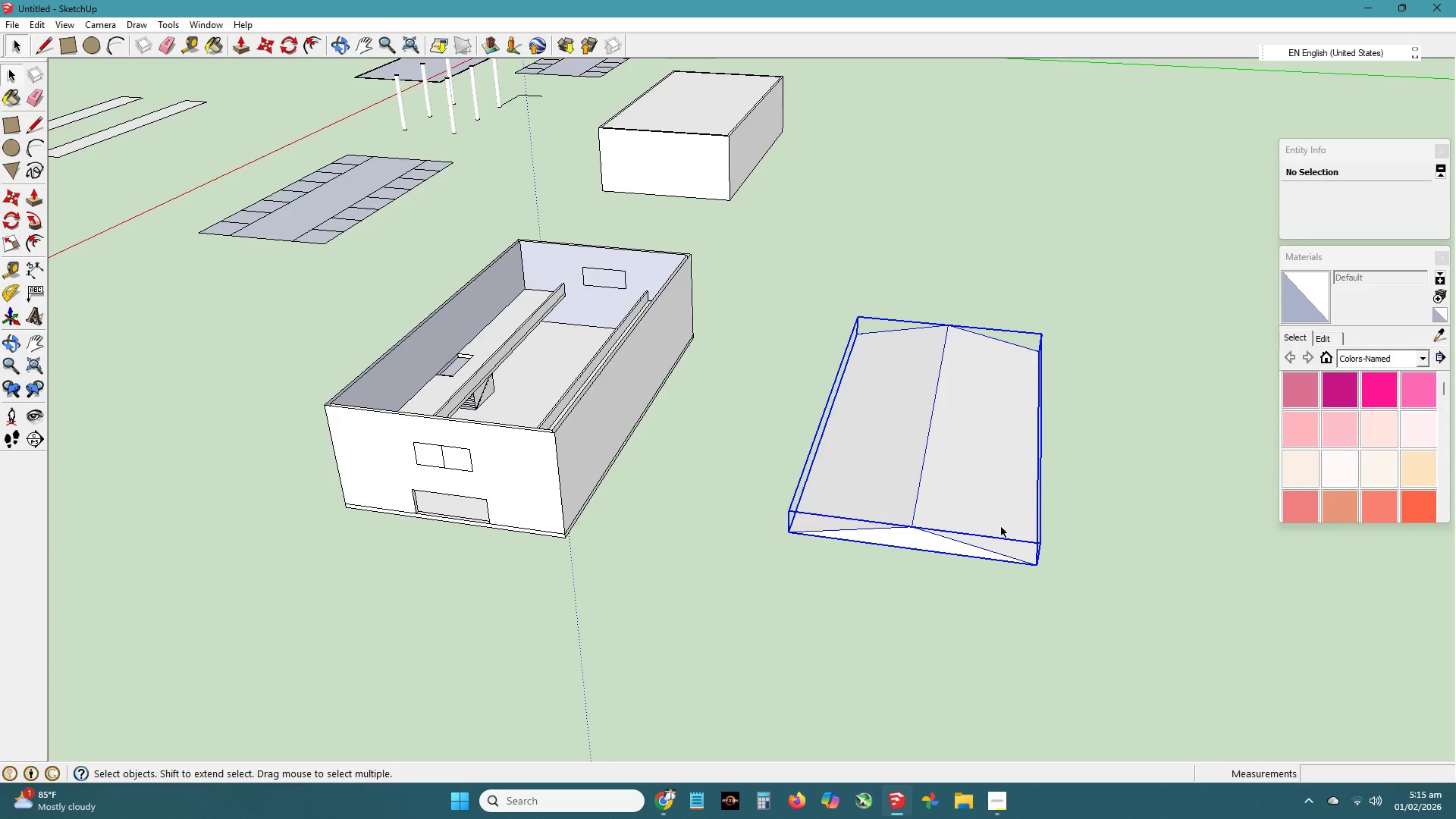 
double_click([1002, 527])
 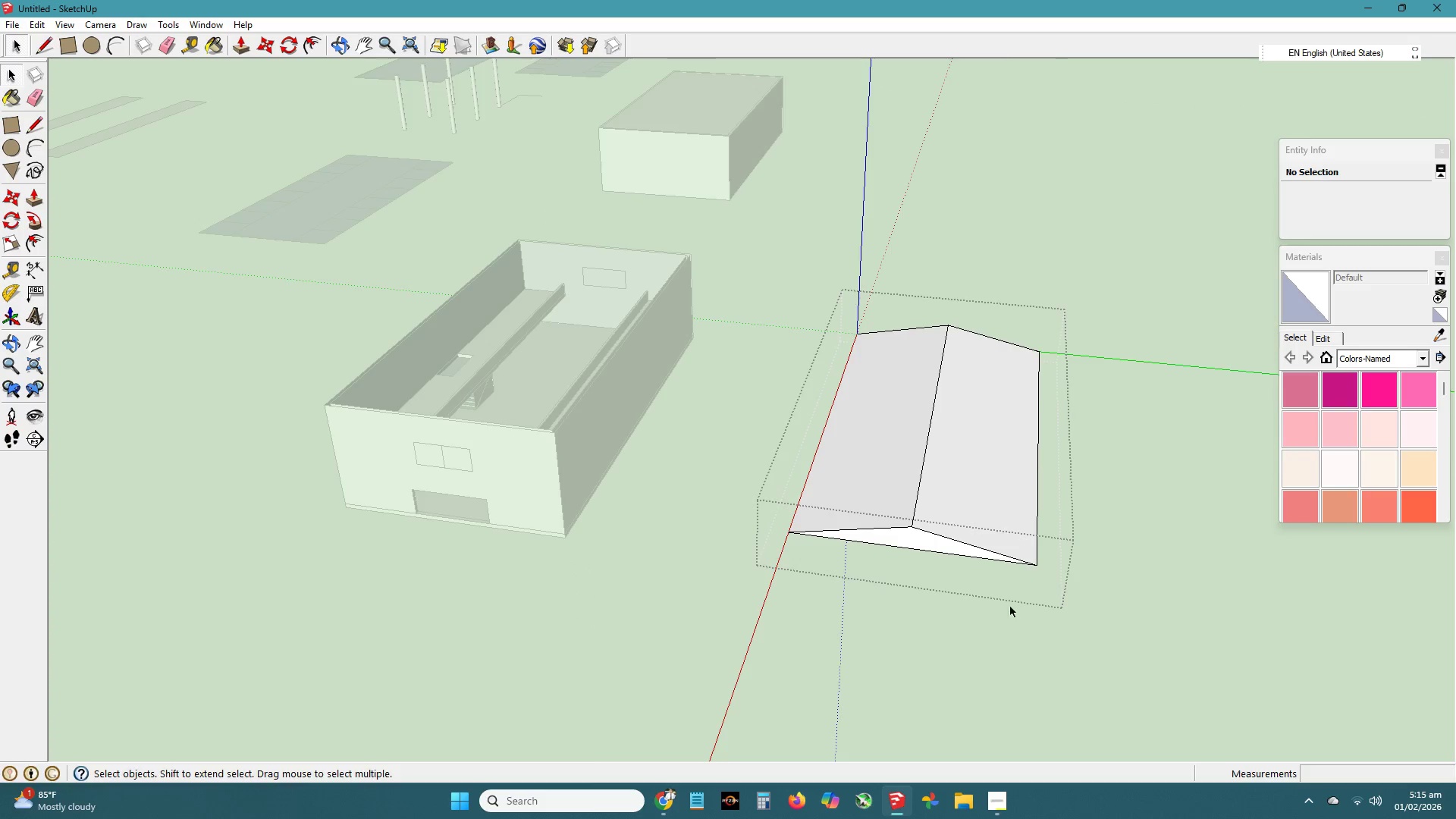 
triple_click([1046, 679])
 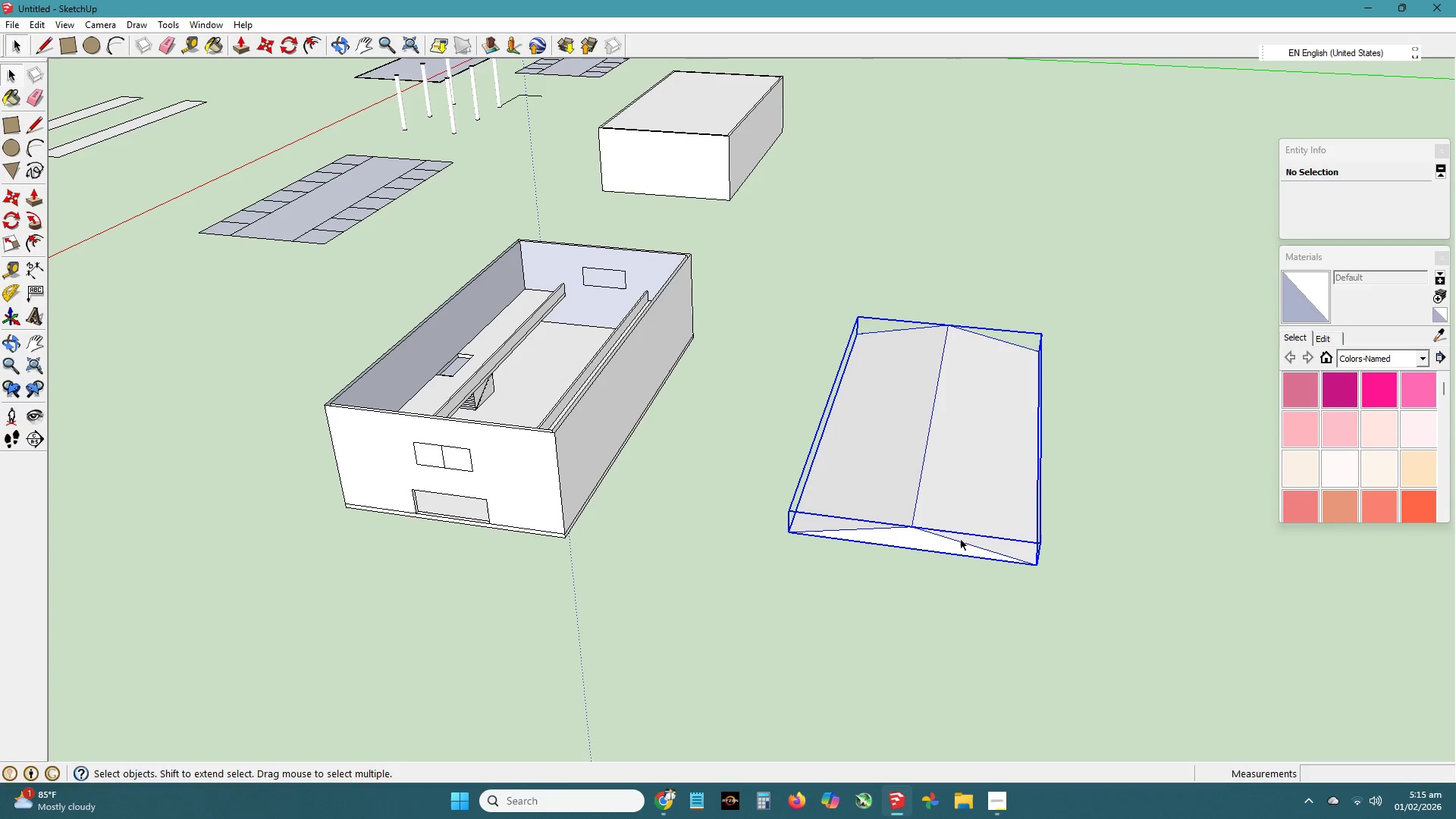 
right_click([962, 540])
 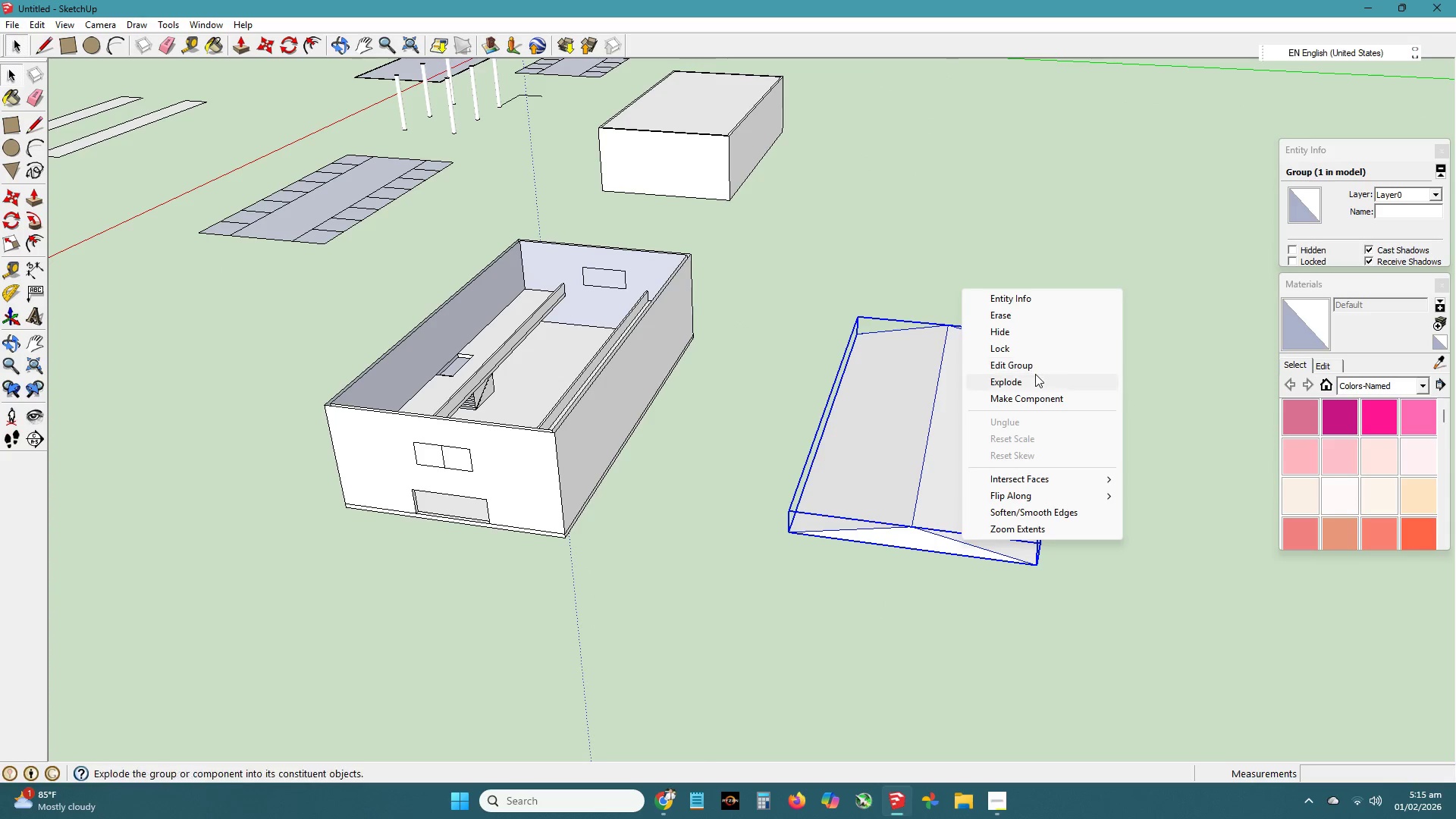 
double_click([1098, 610])
 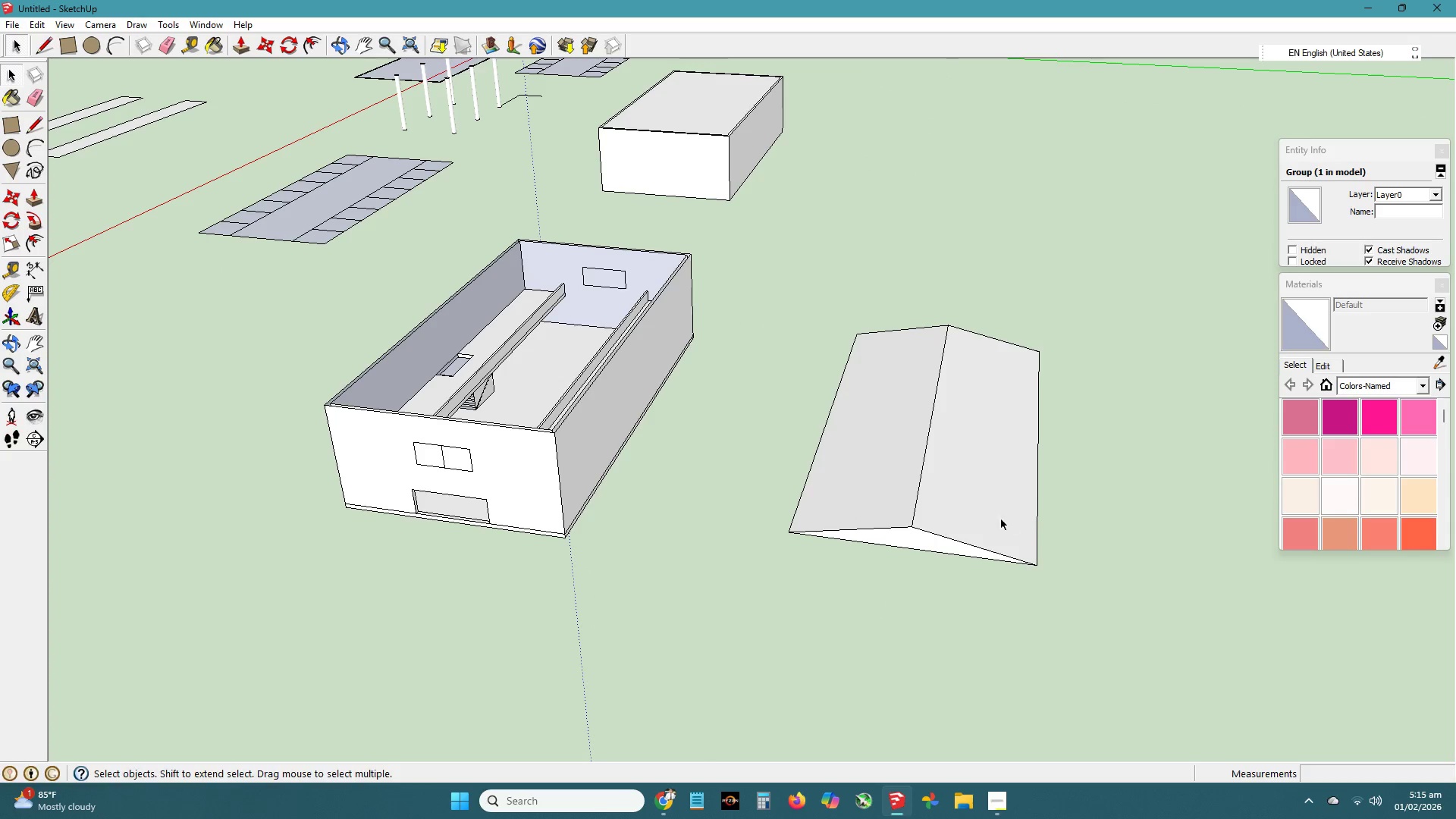 
triple_click([1002, 519])
 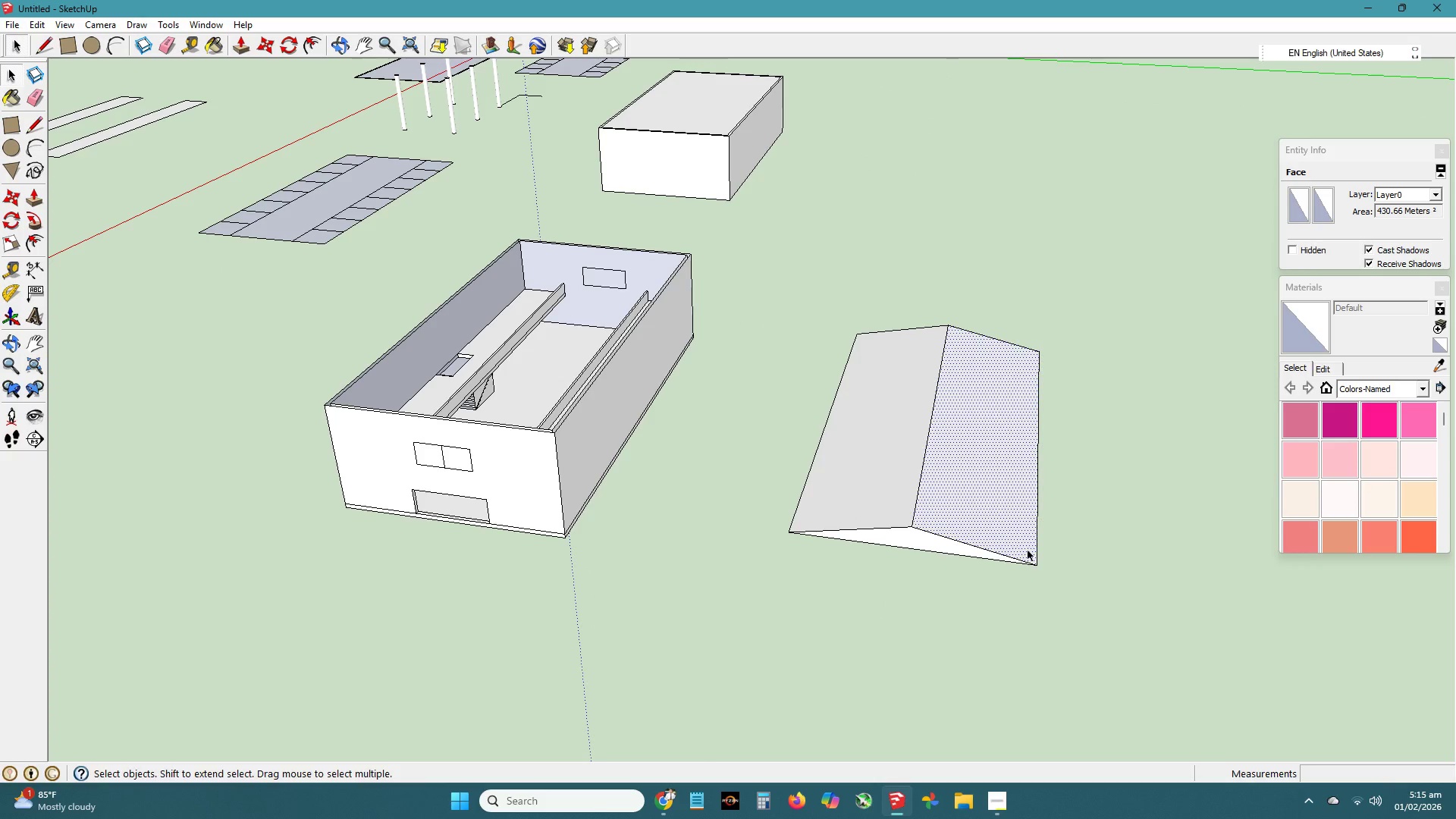 
key(L)
 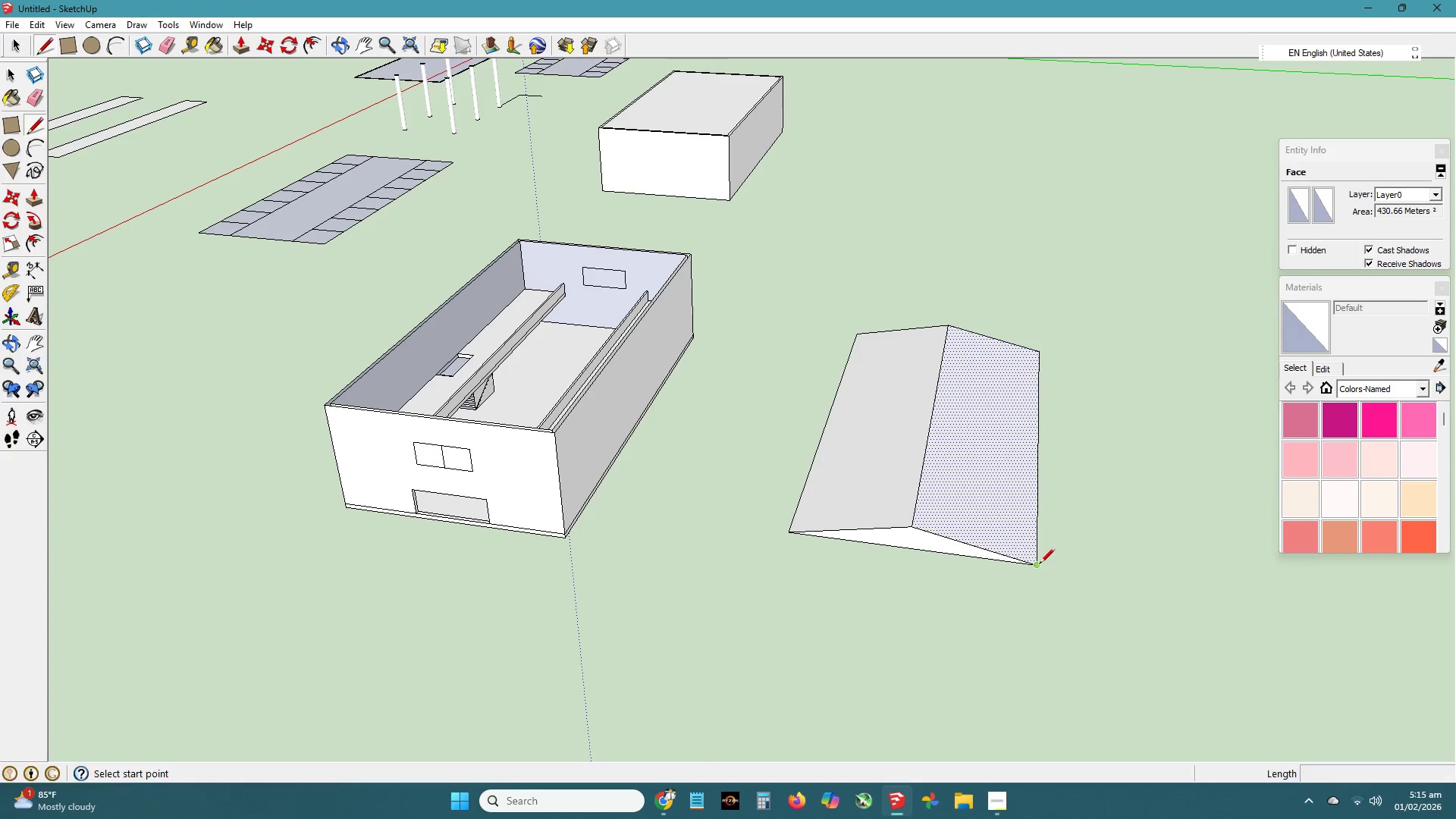 
left_click([1039, 564])
 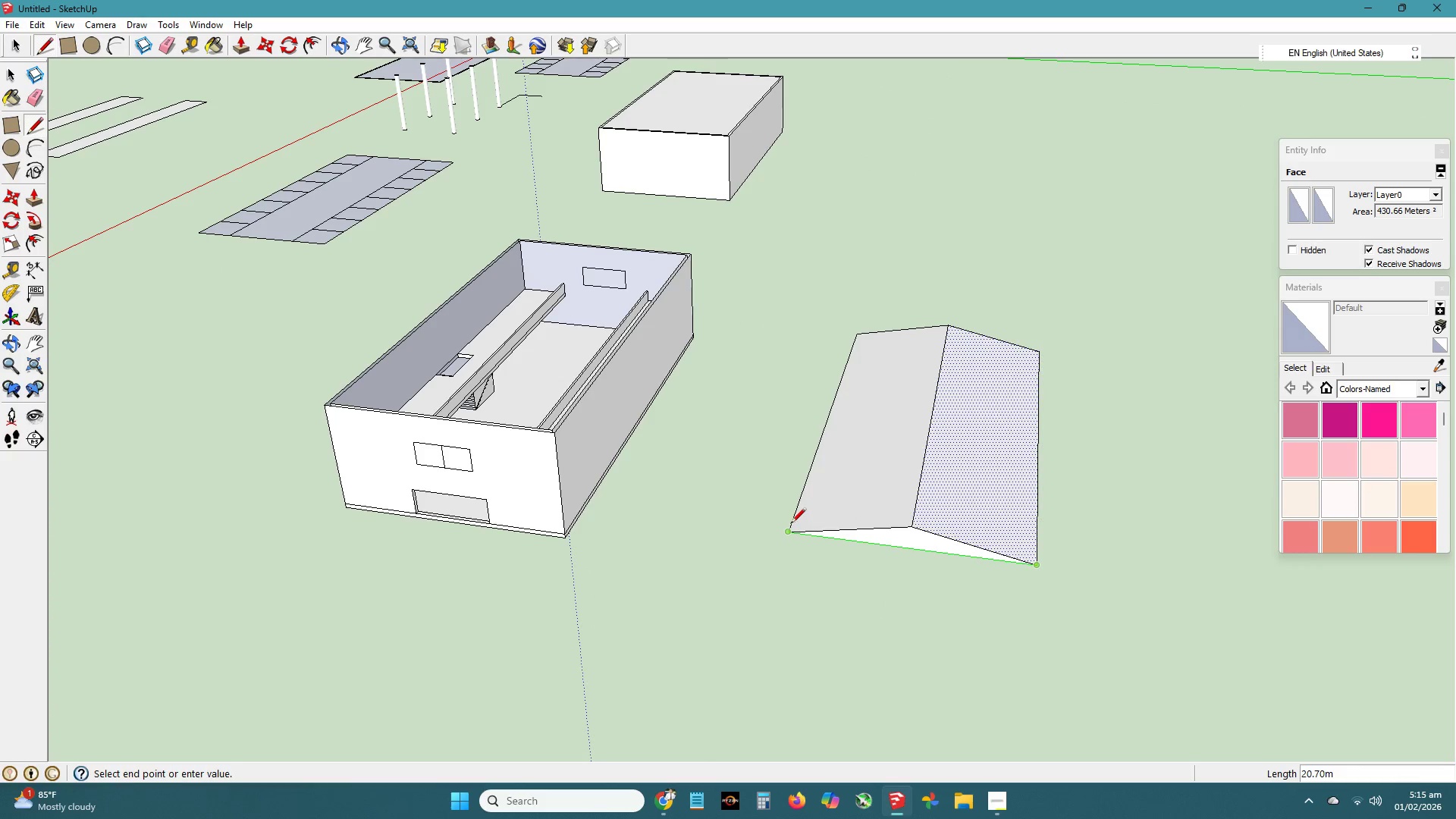 
left_click([789, 526])
 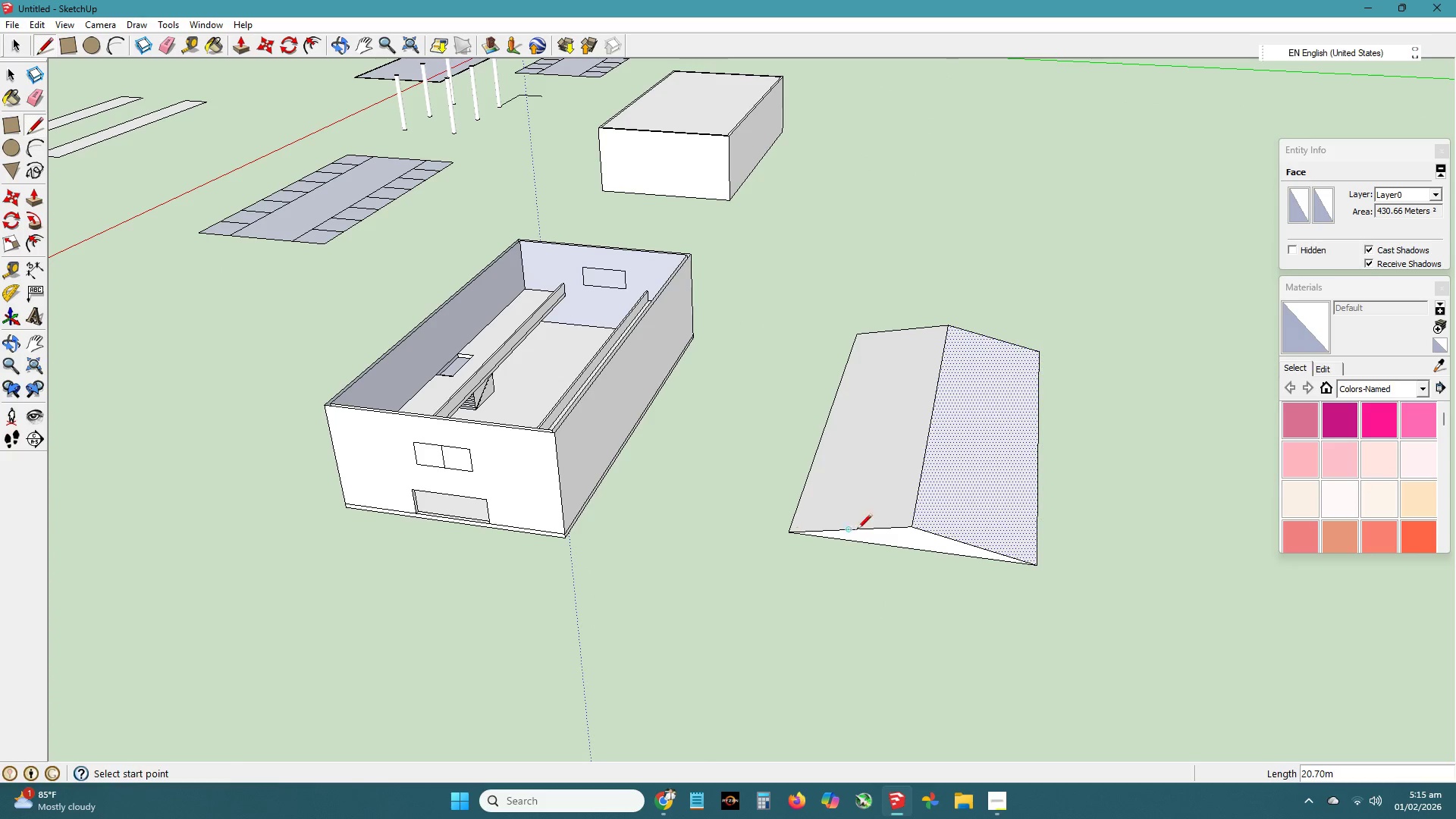 
key(Space)
 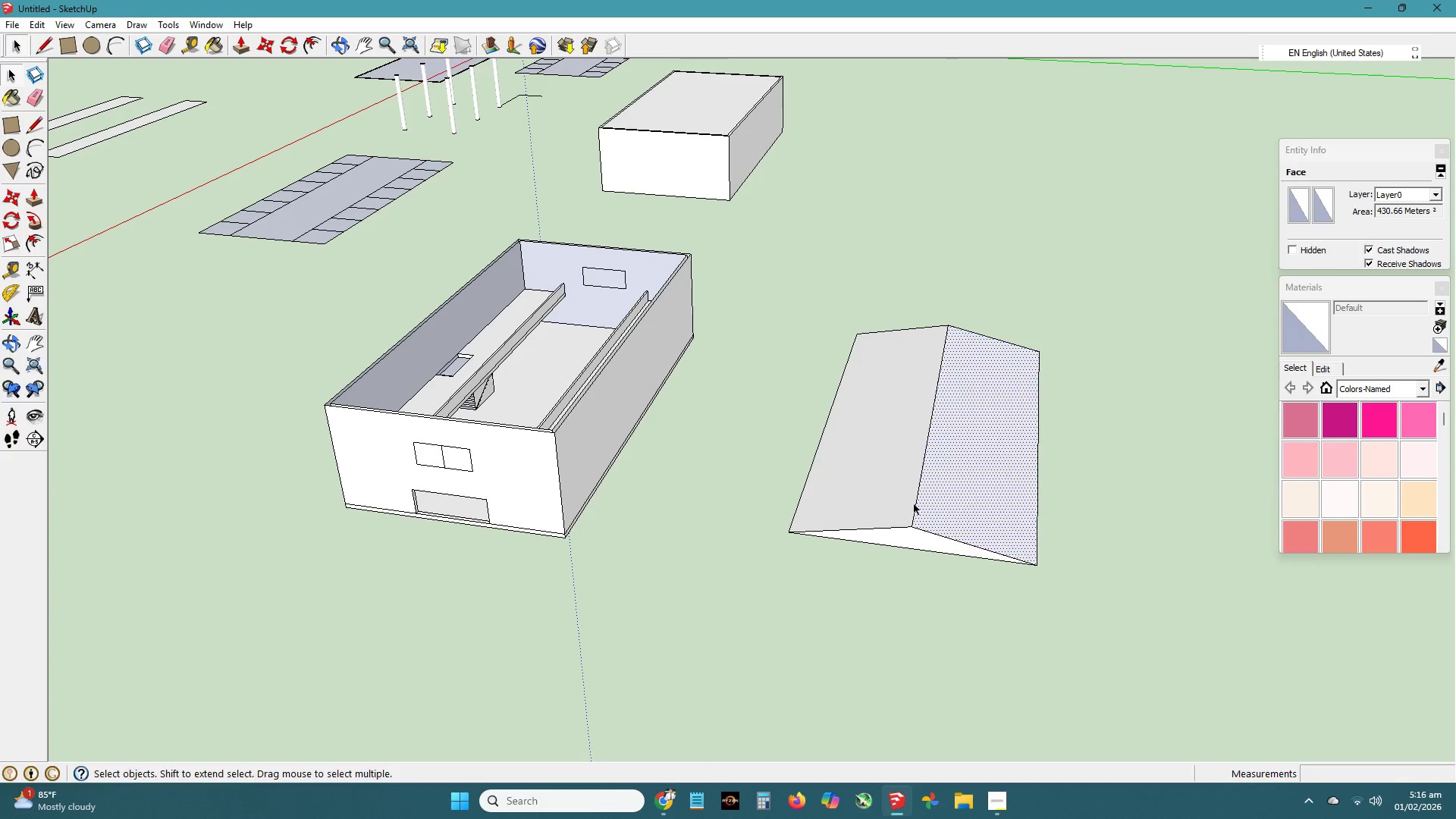 
double_click([915, 504])
 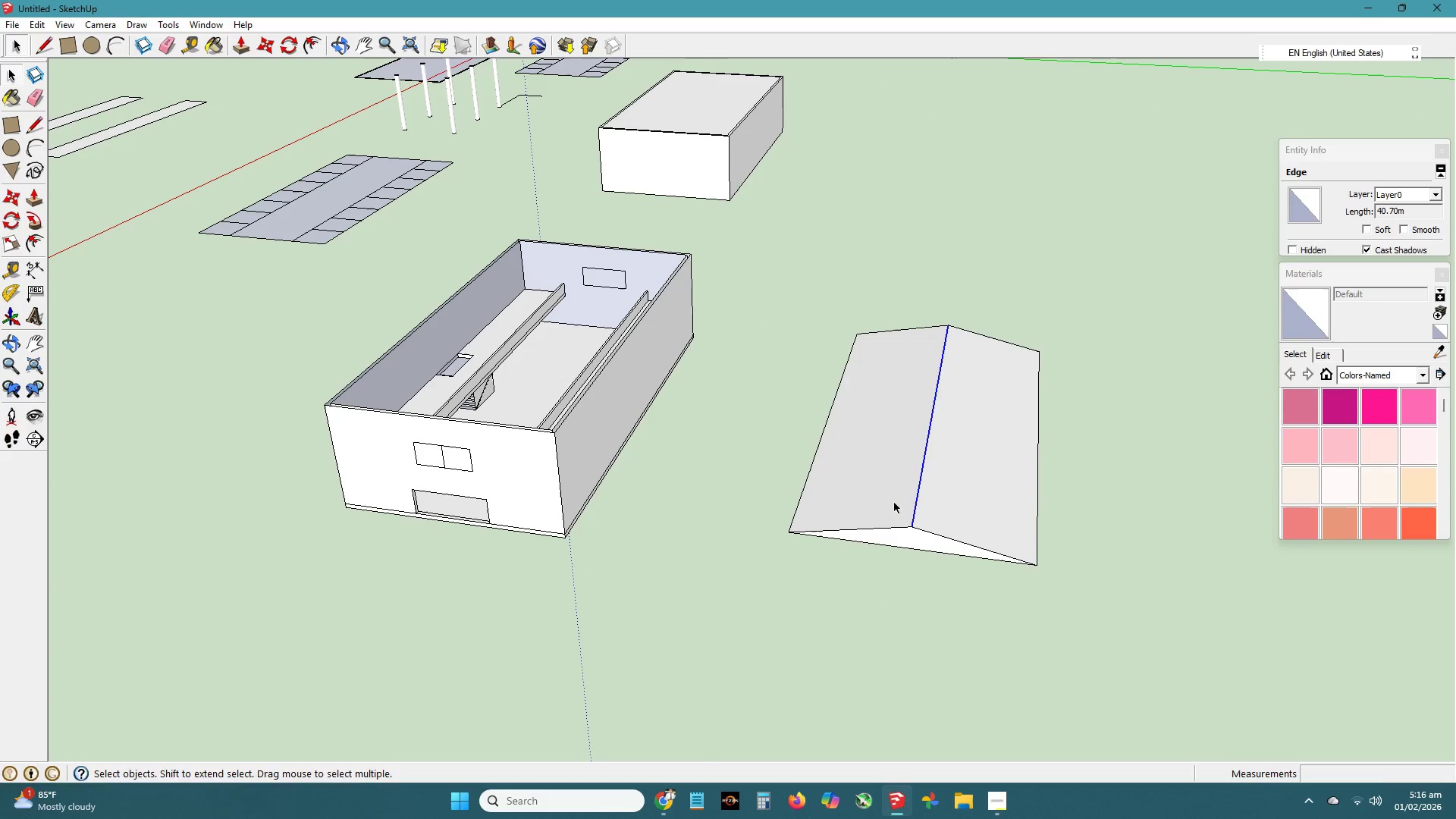 
double_click([895, 503])
 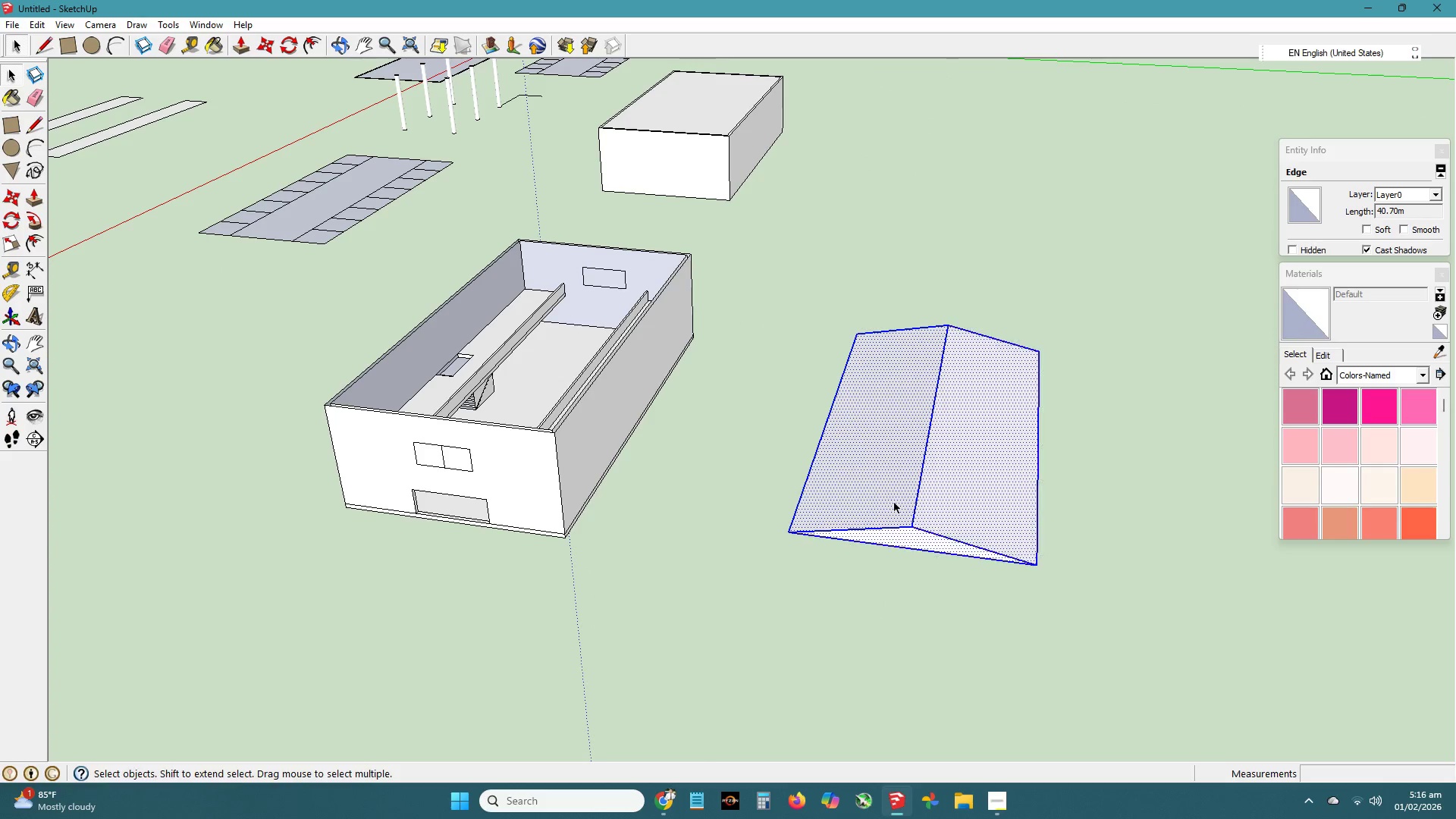 
triple_click([895, 503])
 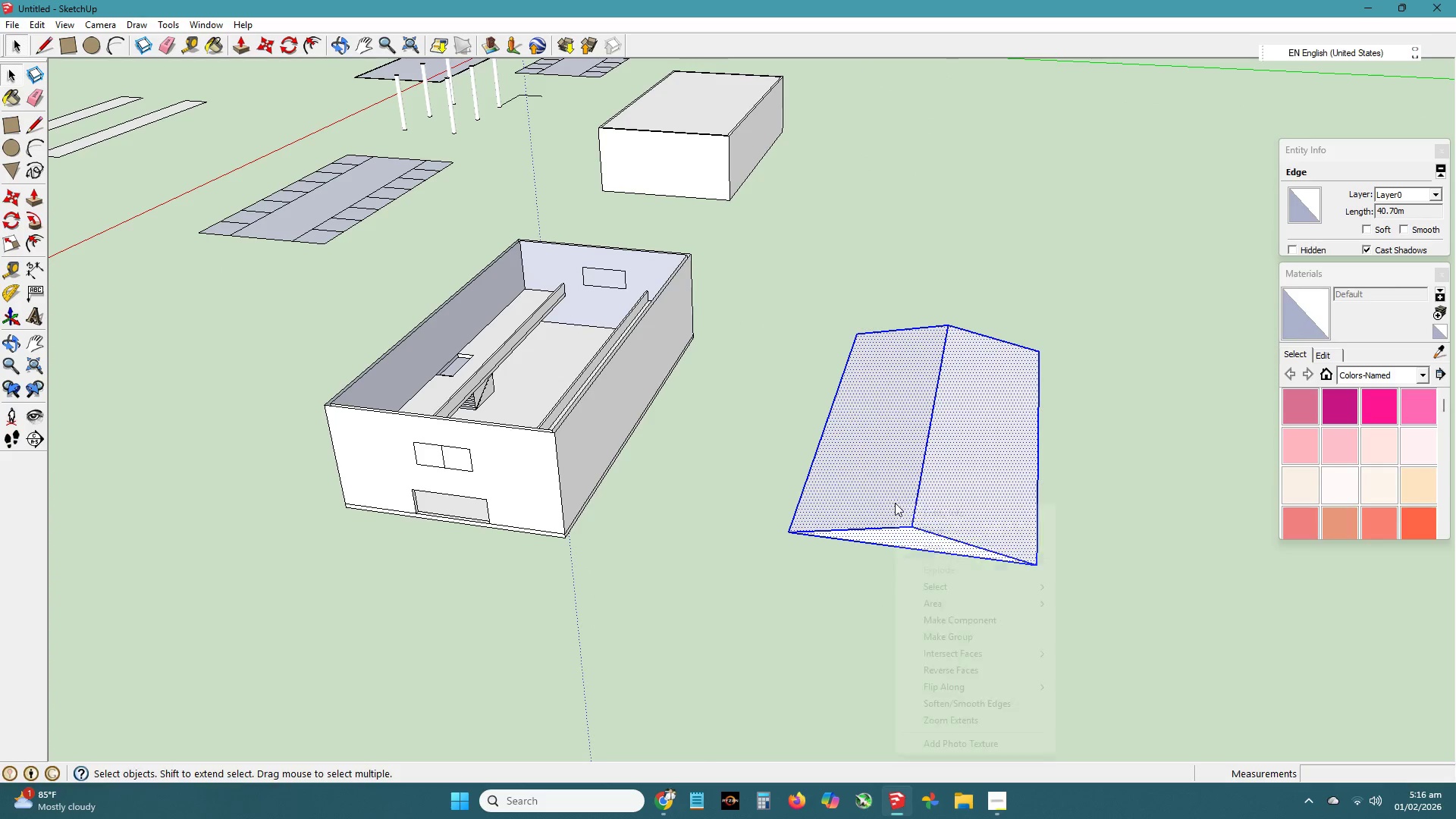 
right_click([895, 503])
 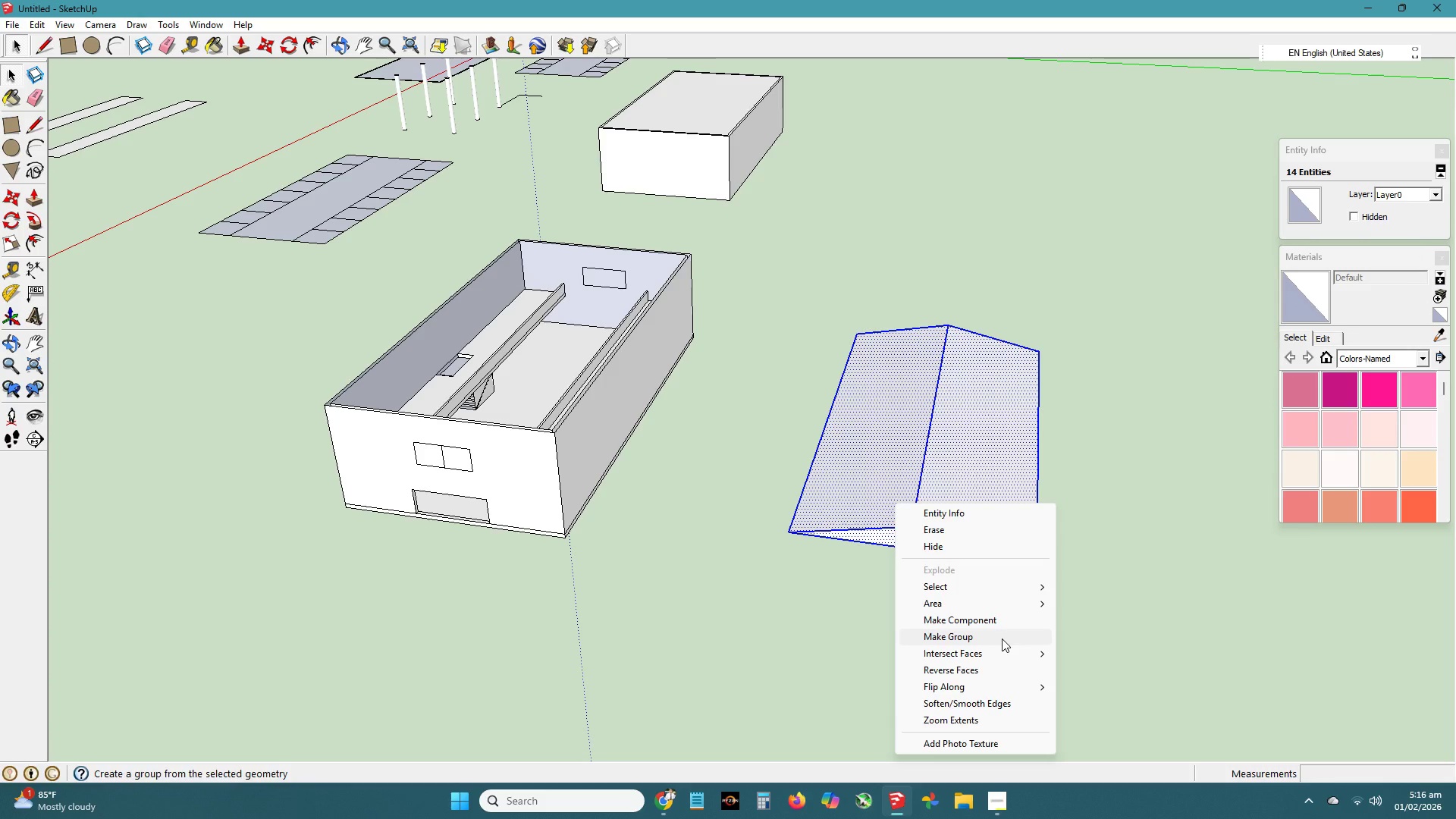 
left_click([1002, 639])
 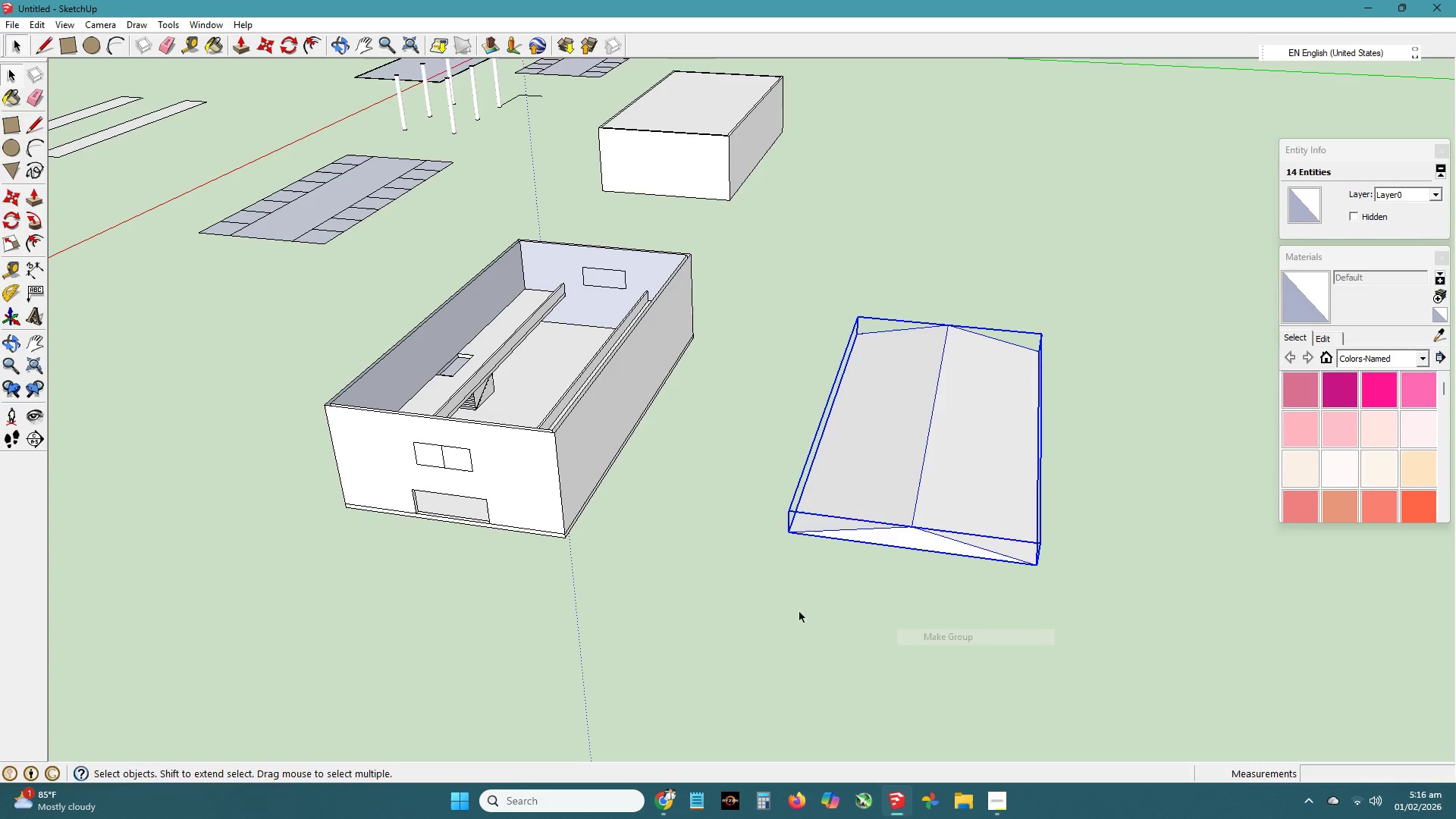 
double_click([800, 612])
 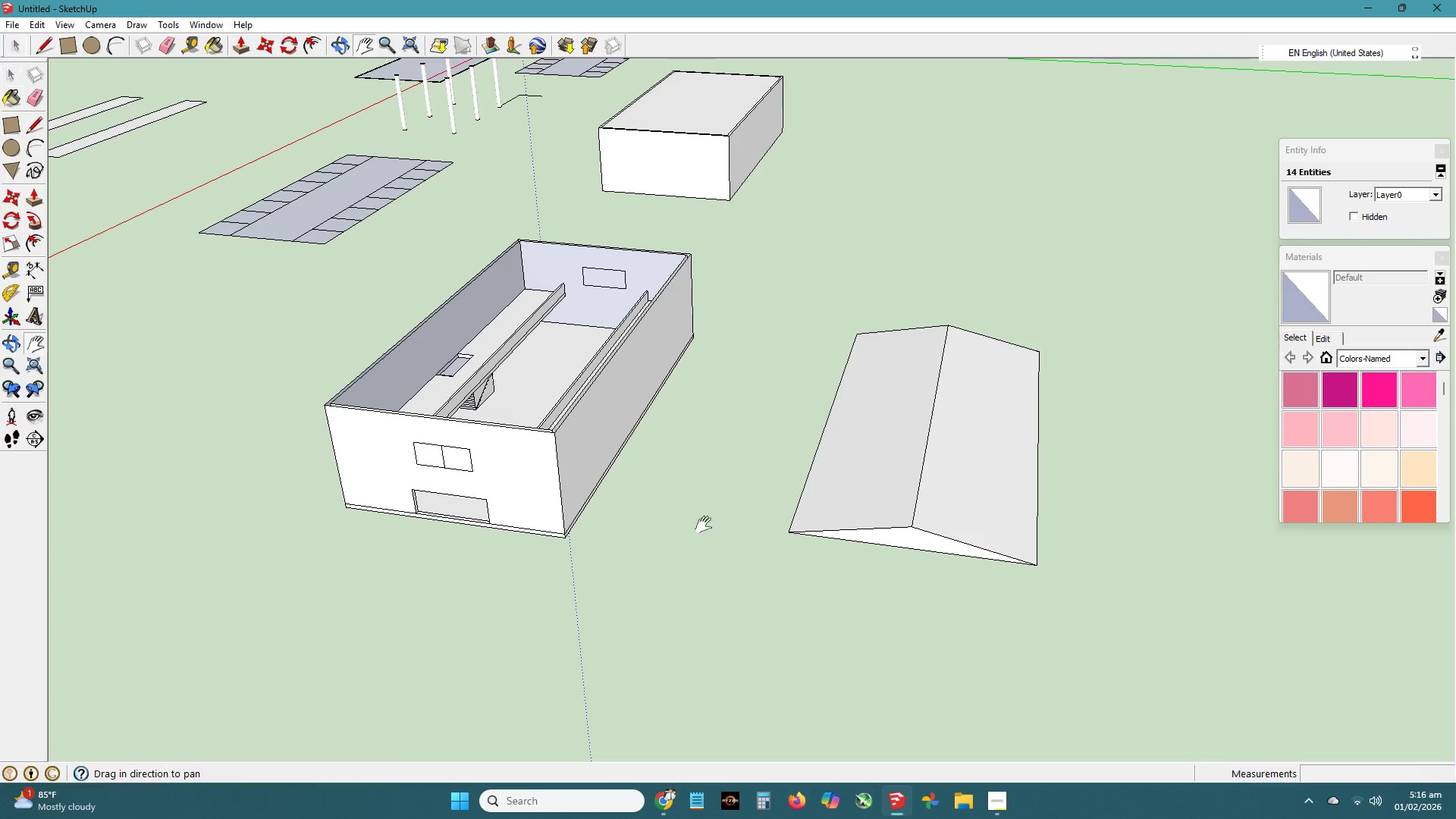 
key(H)
 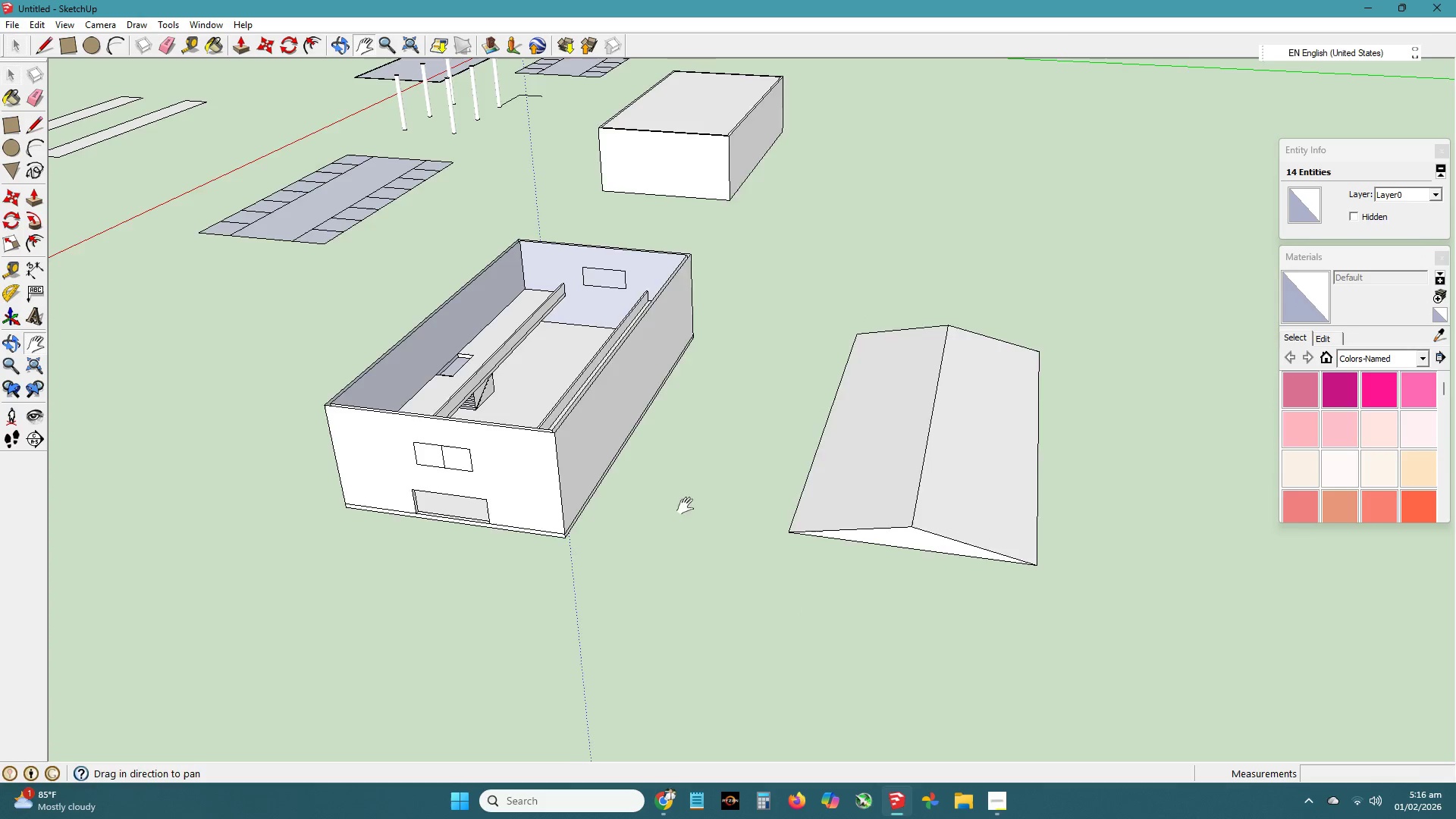 
left_click_drag(start_coordinate=[686, 506], to_coordinate=[683, 537])
 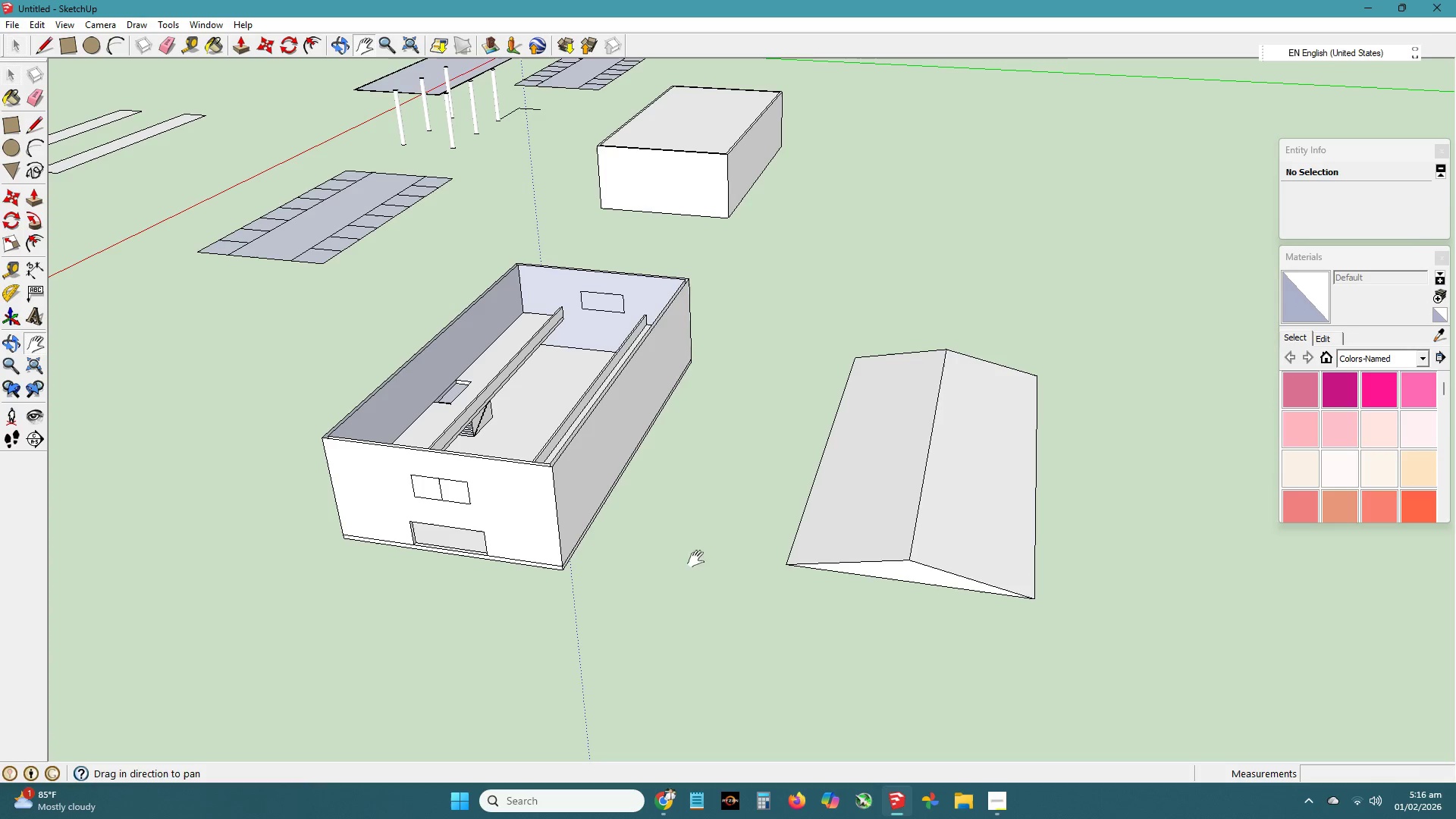 
wait(7.27)
 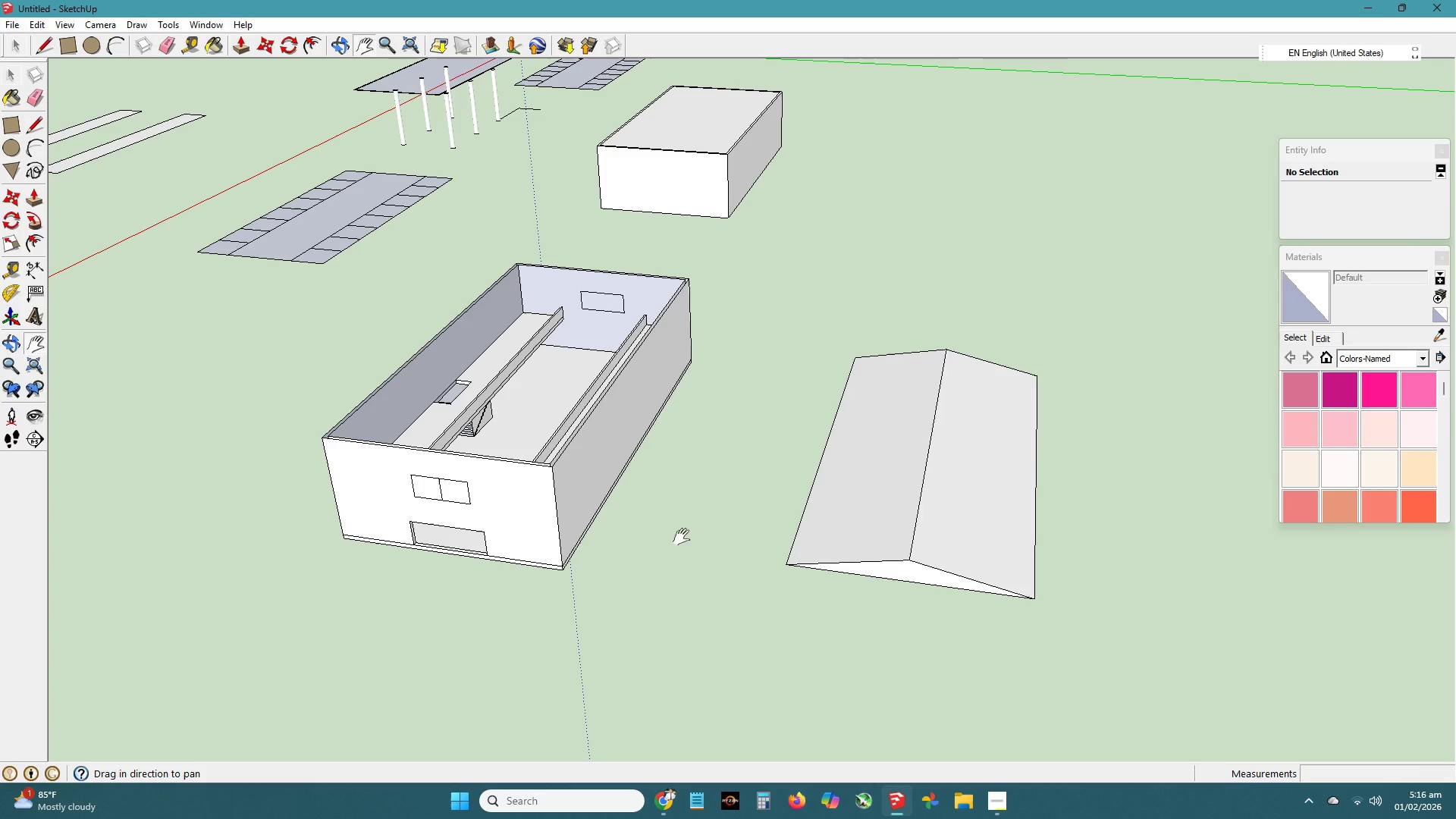 
left_click([1002, 810])